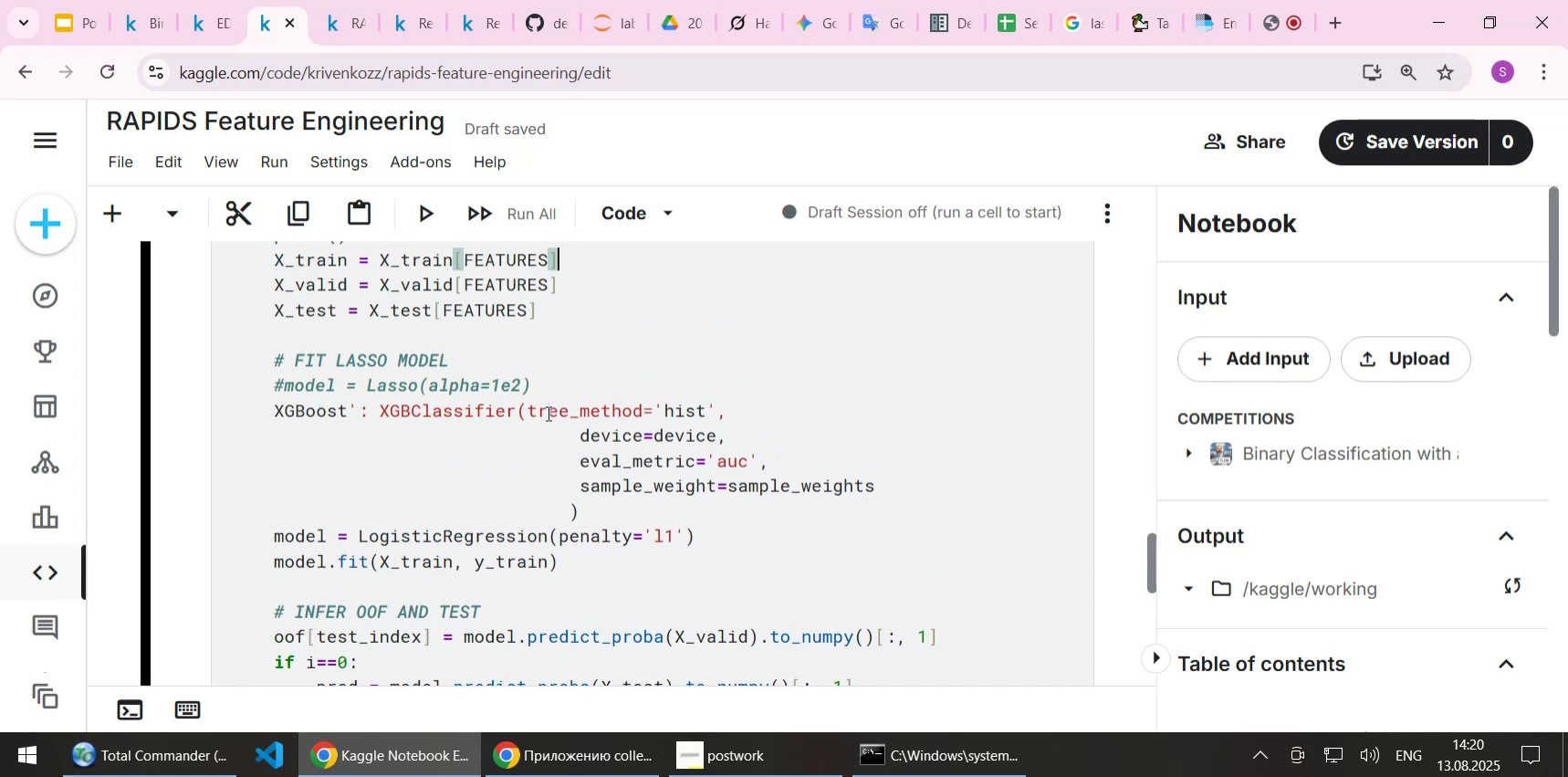 
key(ArrowUp)
 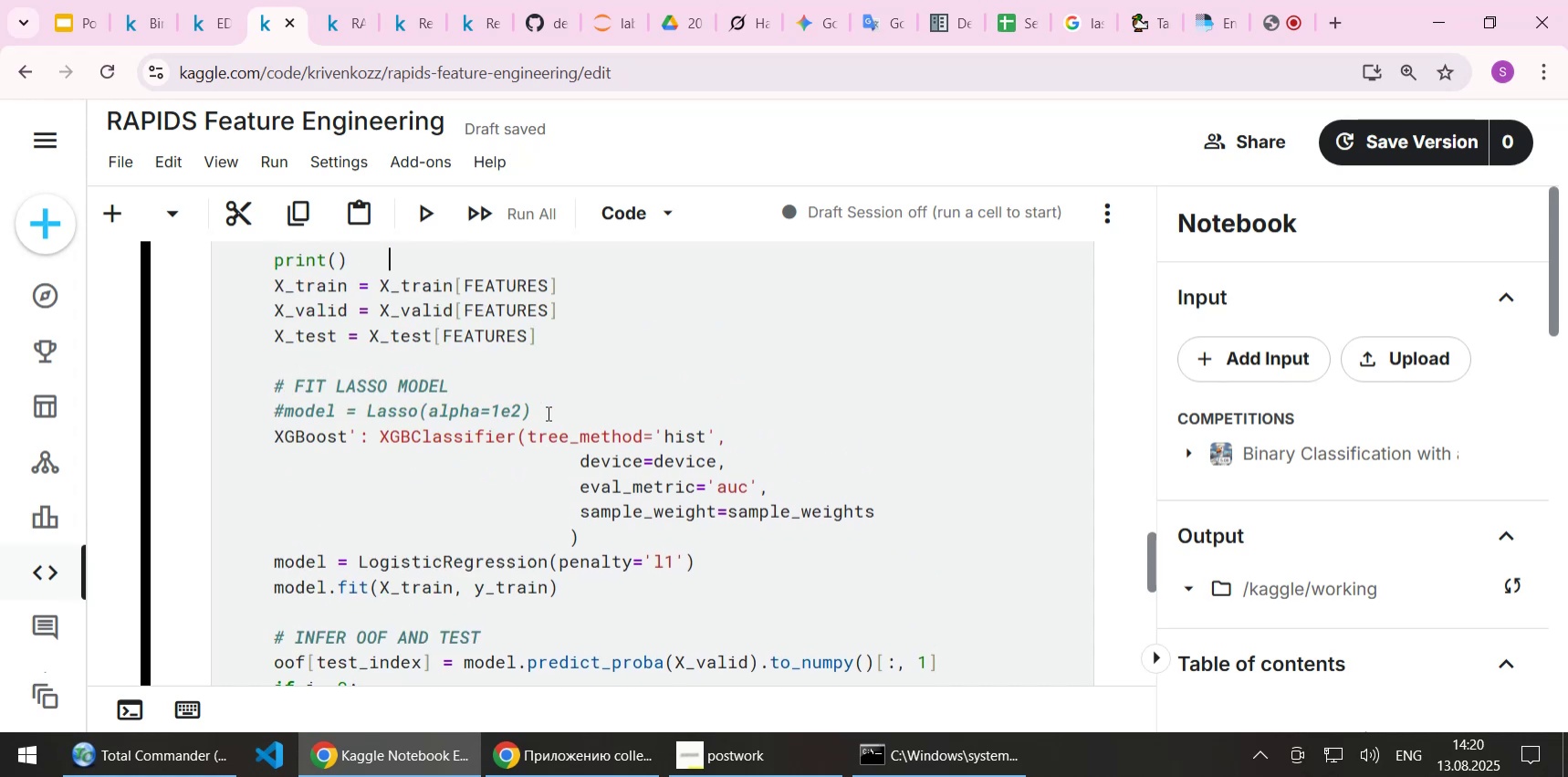 
key(ArrowUp)
 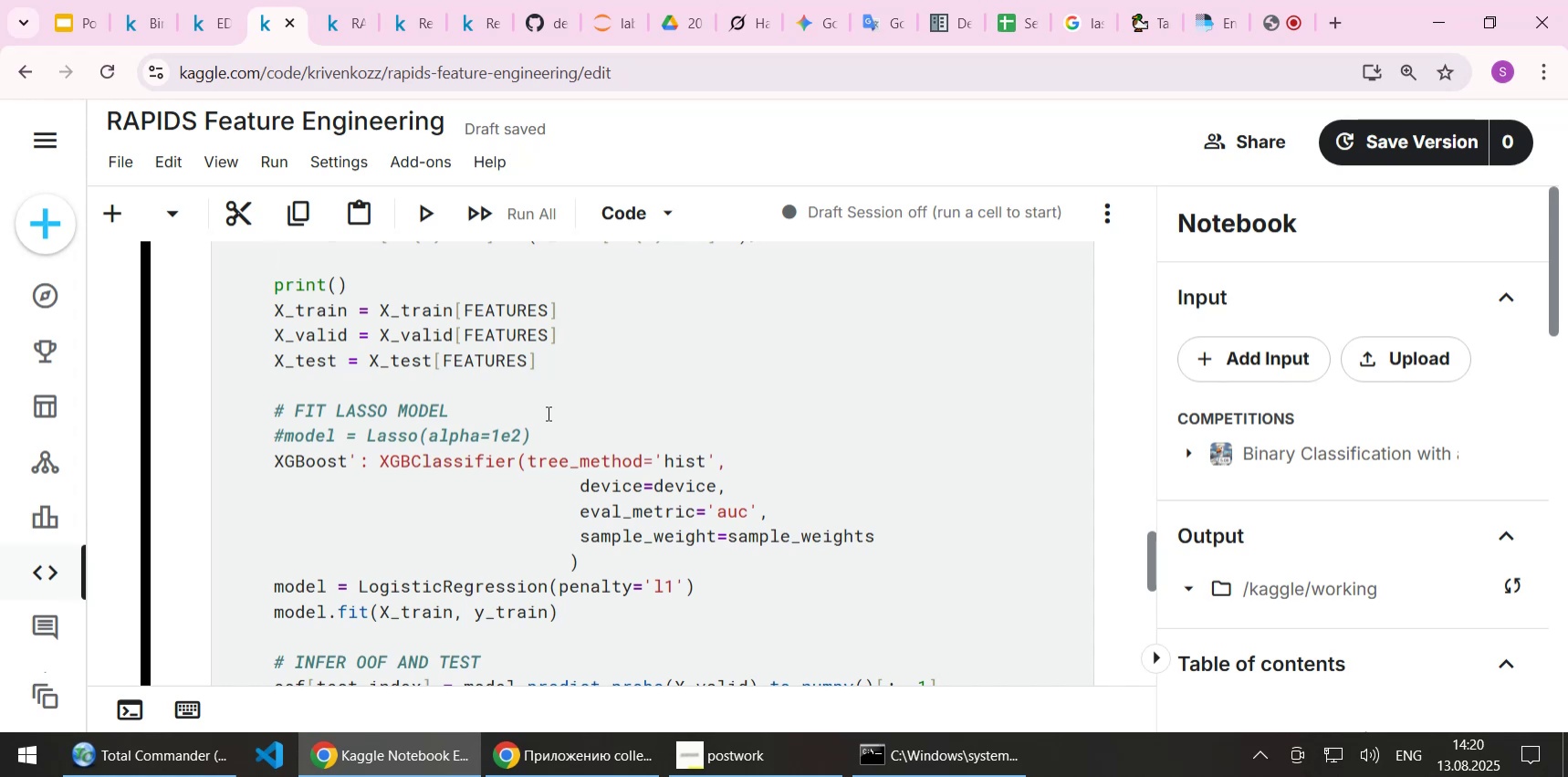 
wait(23.67)
 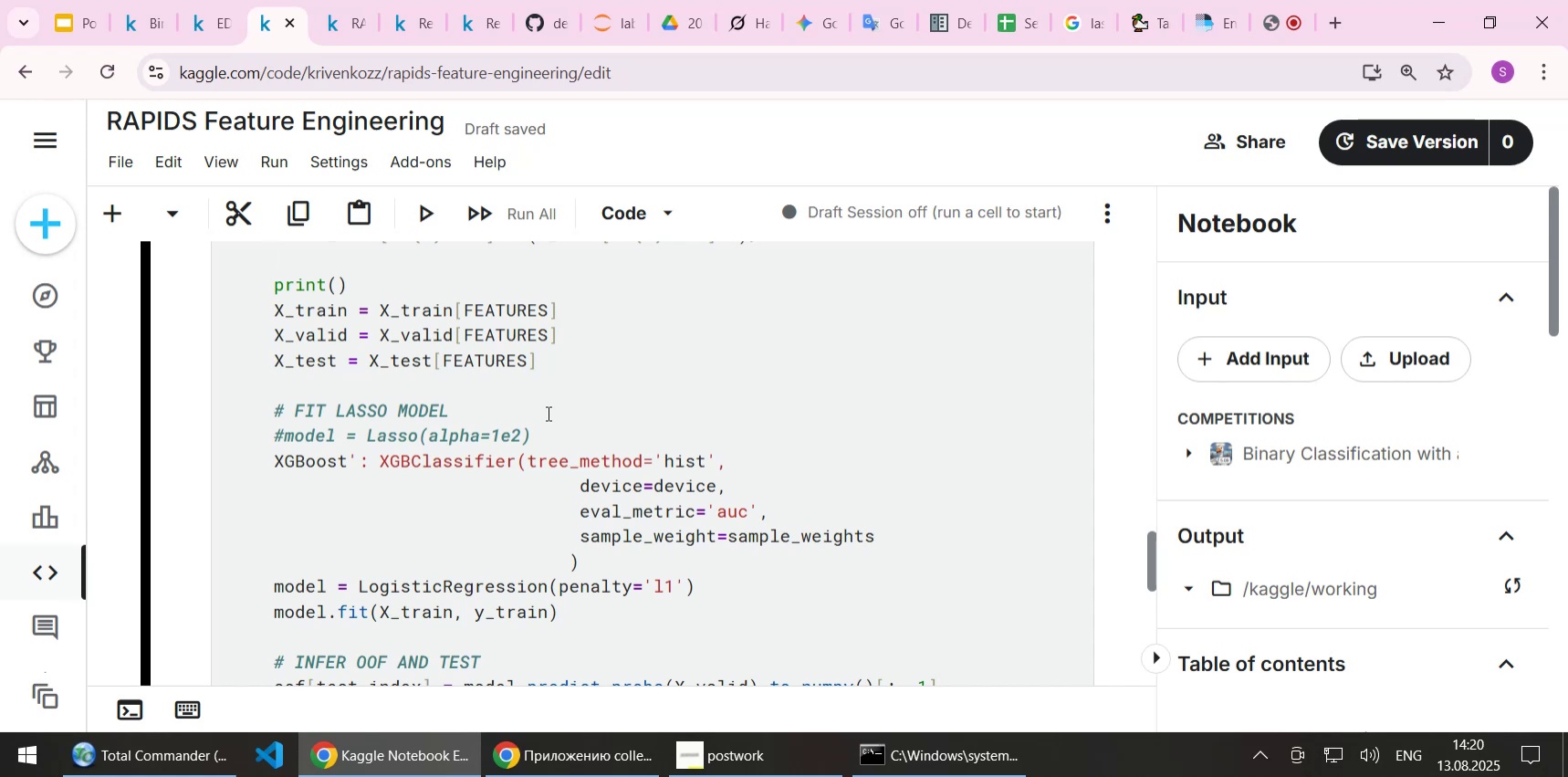 
key(ArrowDown)
 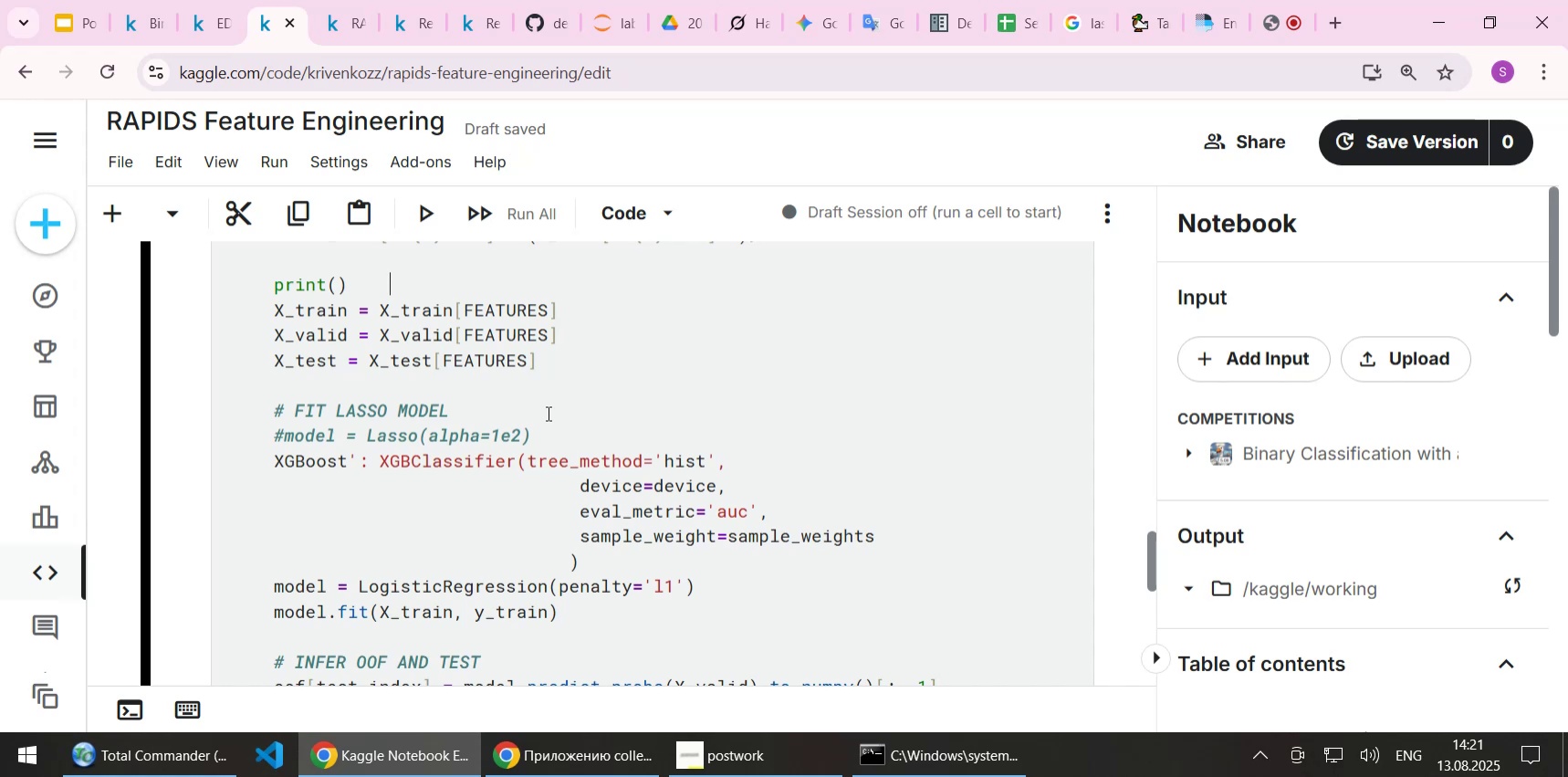 
wait(16.94)
 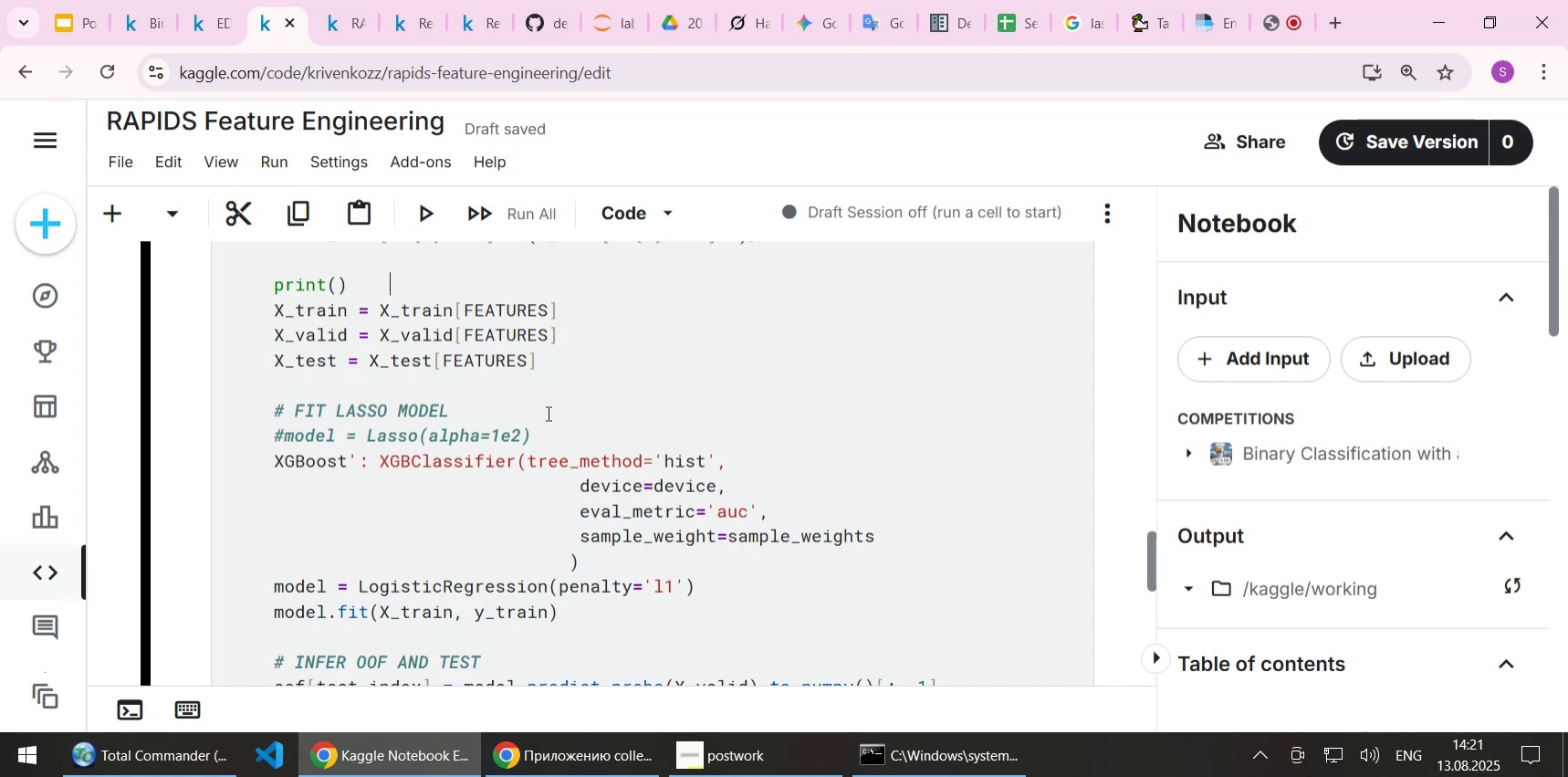 
key(ArrowDown)
 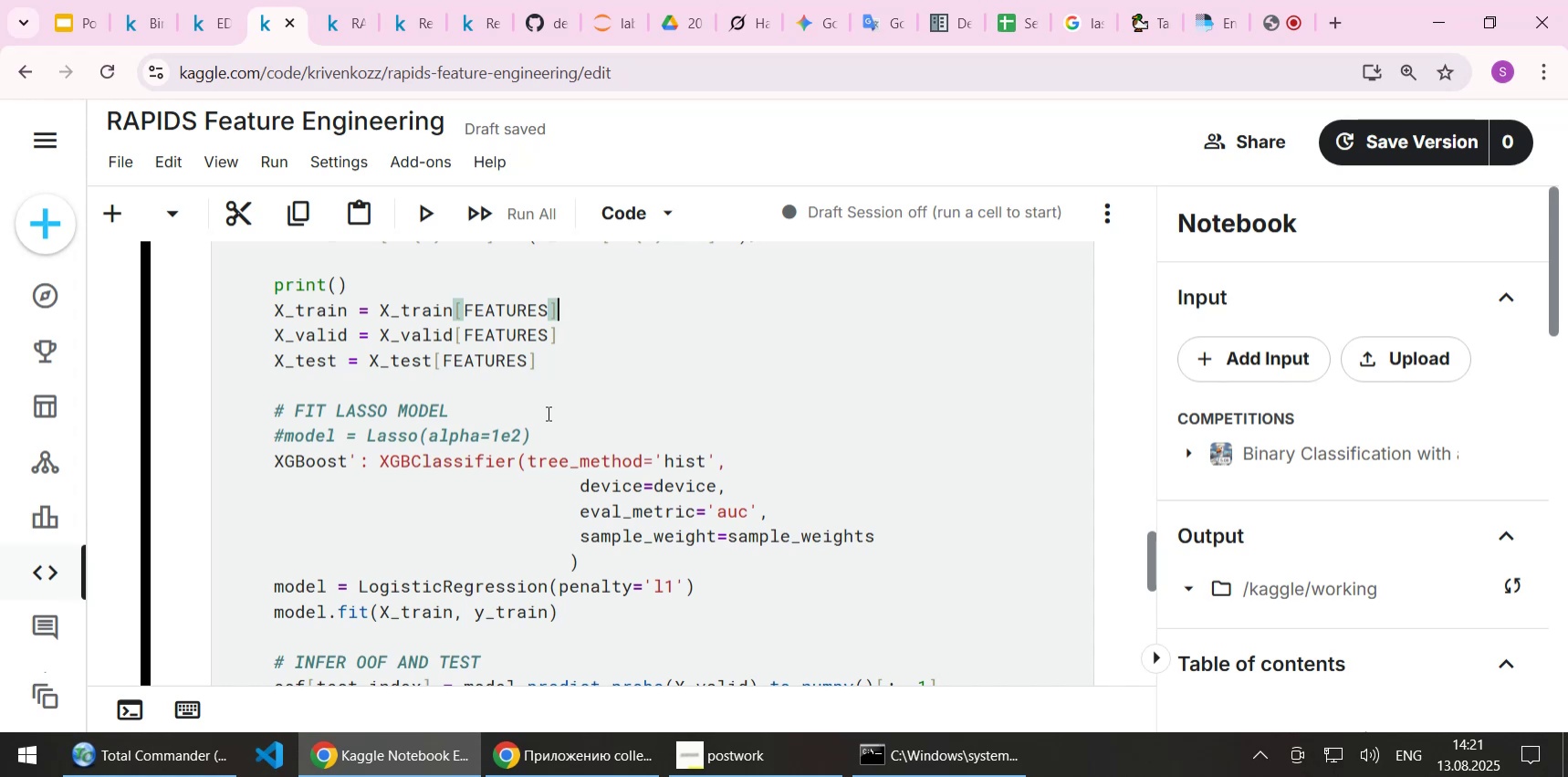 
key(ArrowDown)
 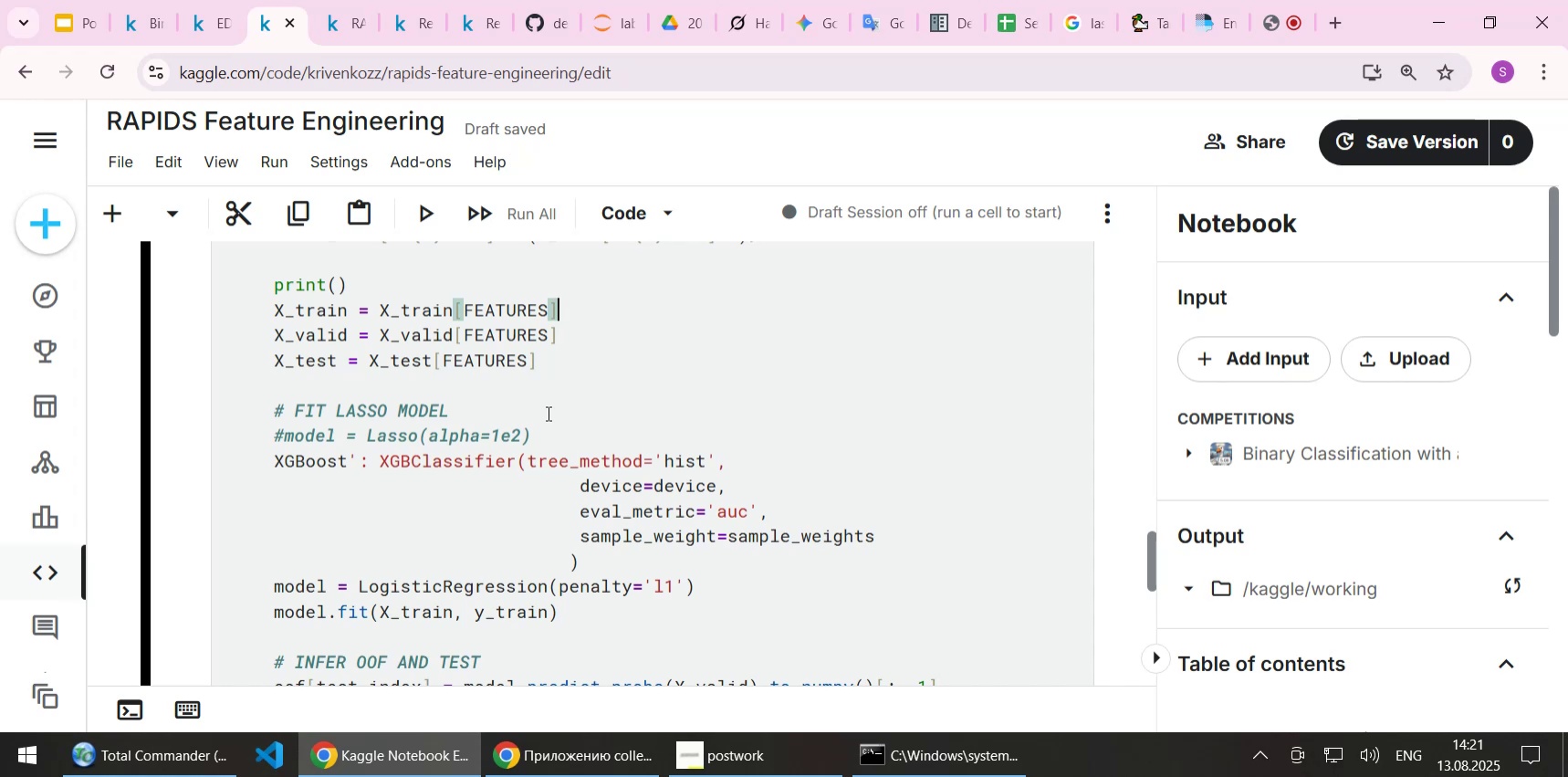 
key(ArrowDown)
 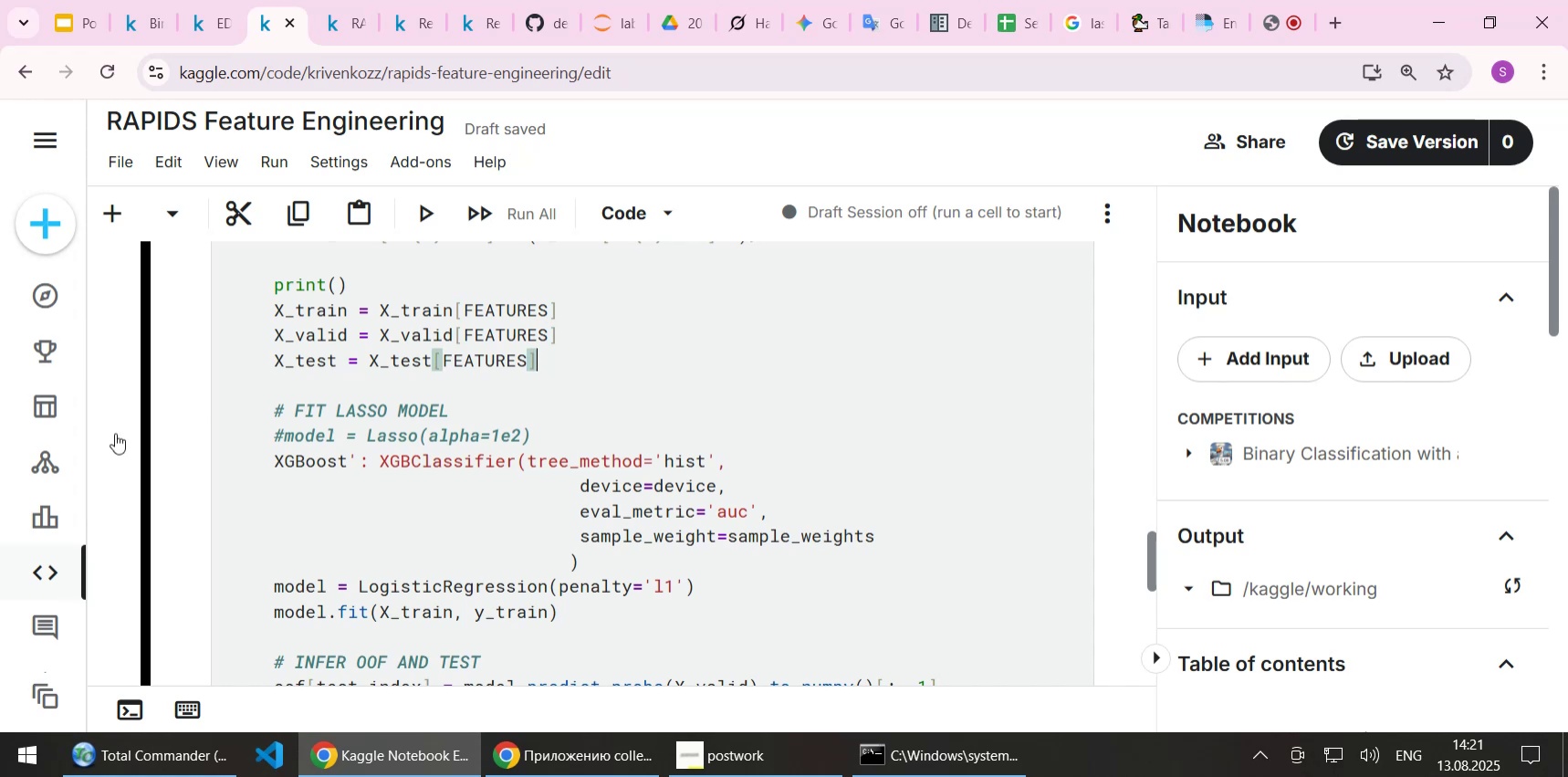 
left_click([789, 428])
 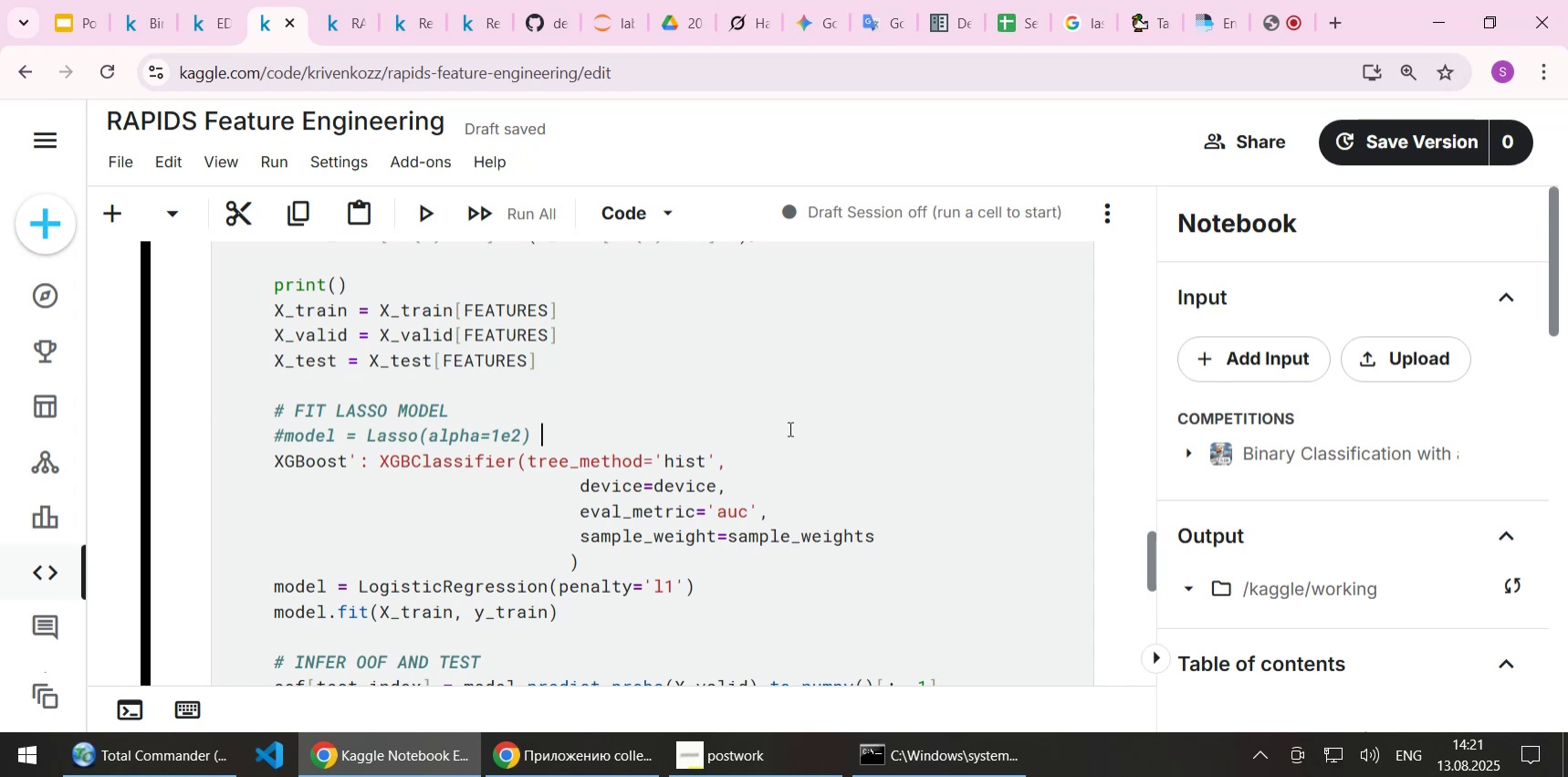 
scroll: coordinate [789, 428], scroll_direction: down, amount: 2.0
 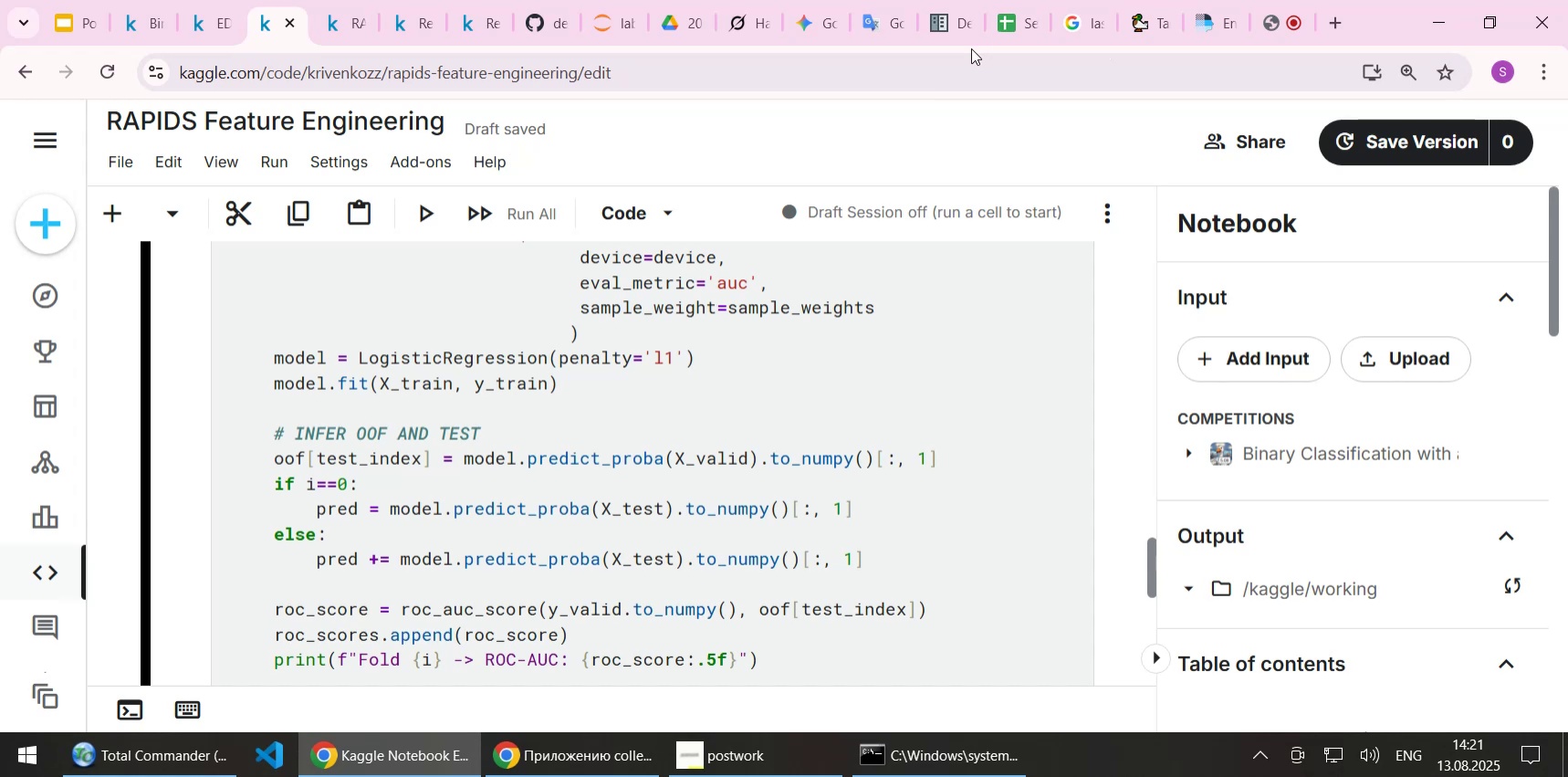 
wait(28.54)
 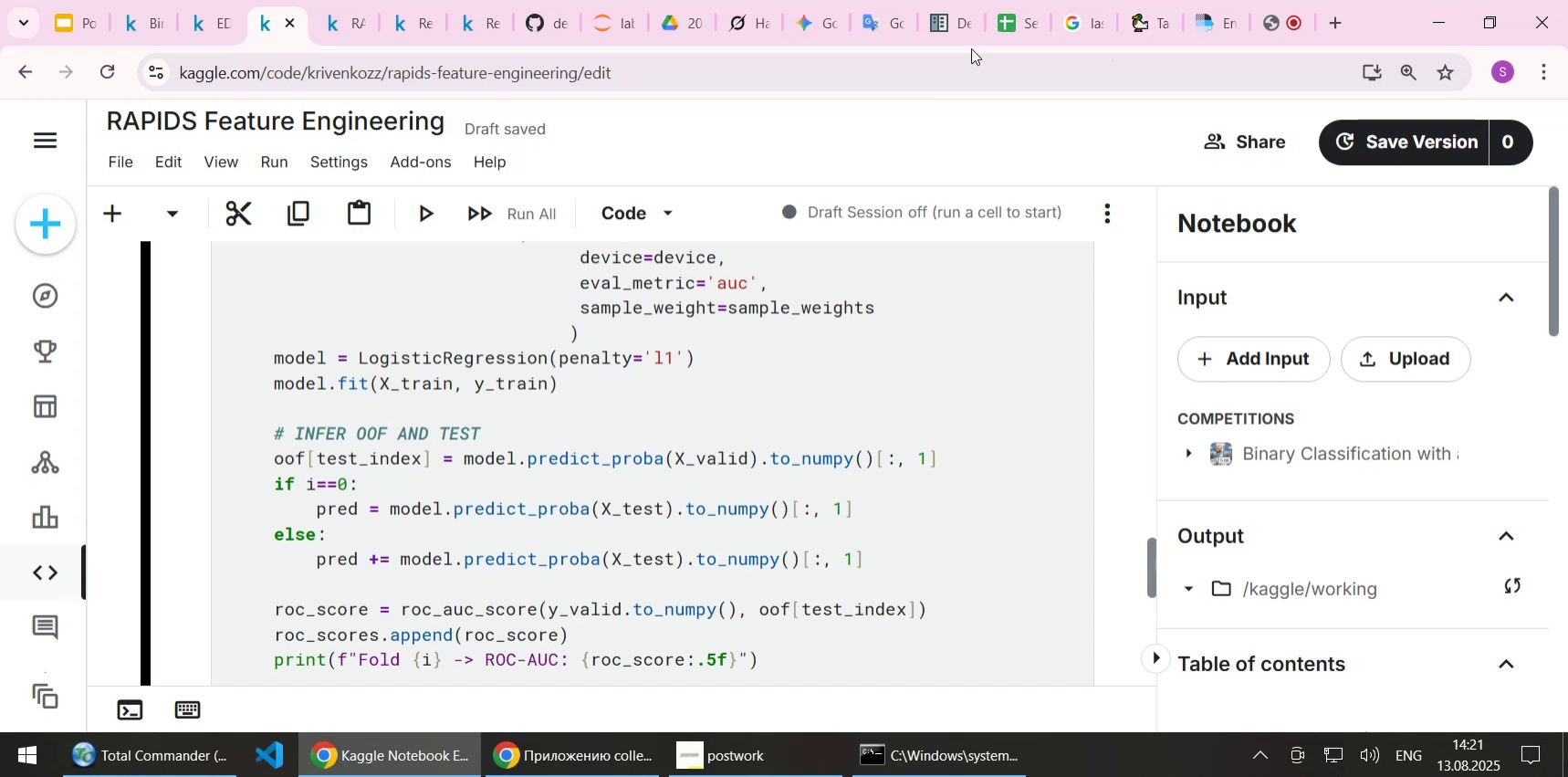 
left_click([613, 26])
 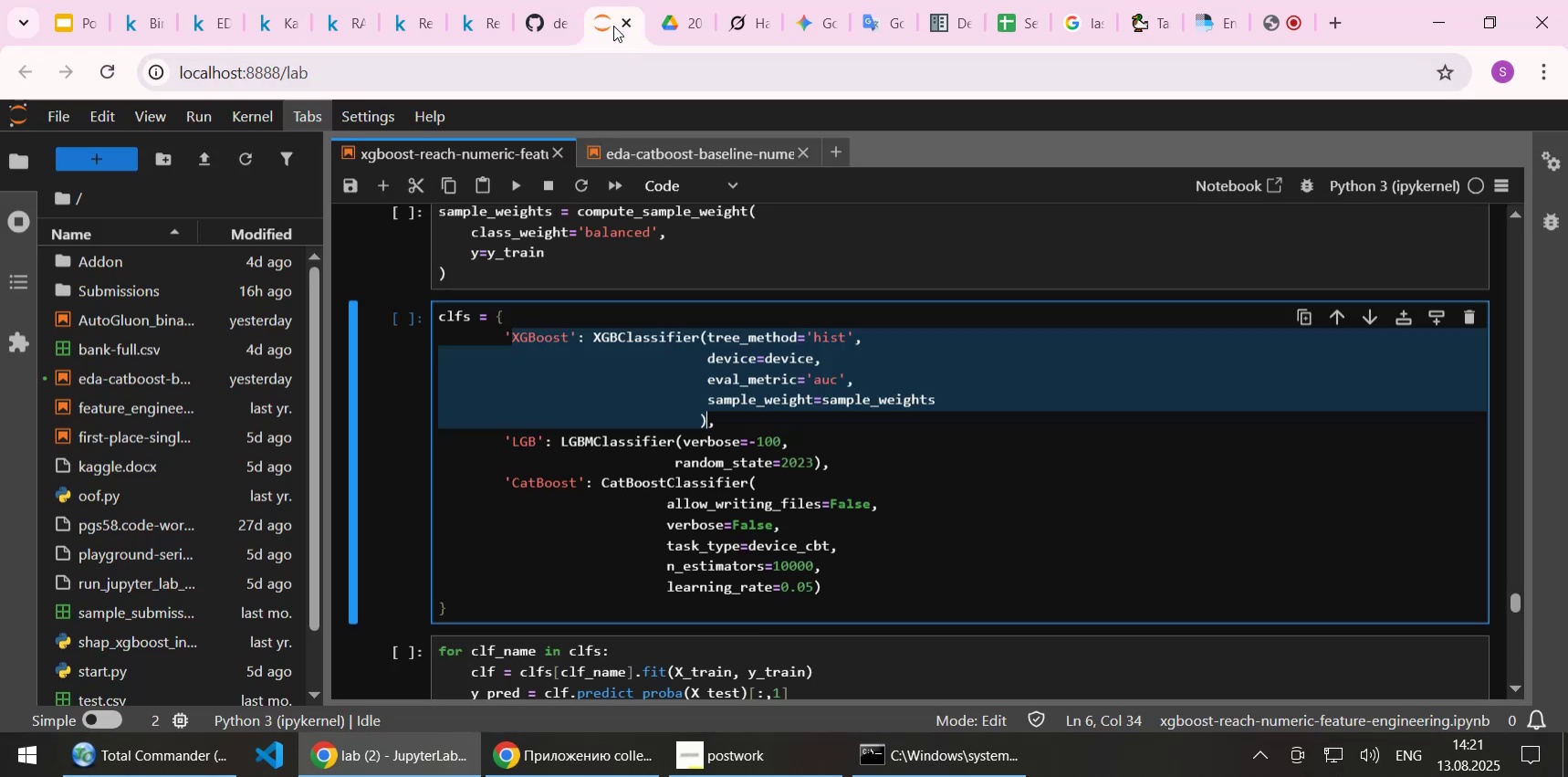 
left_click([693, 448])
 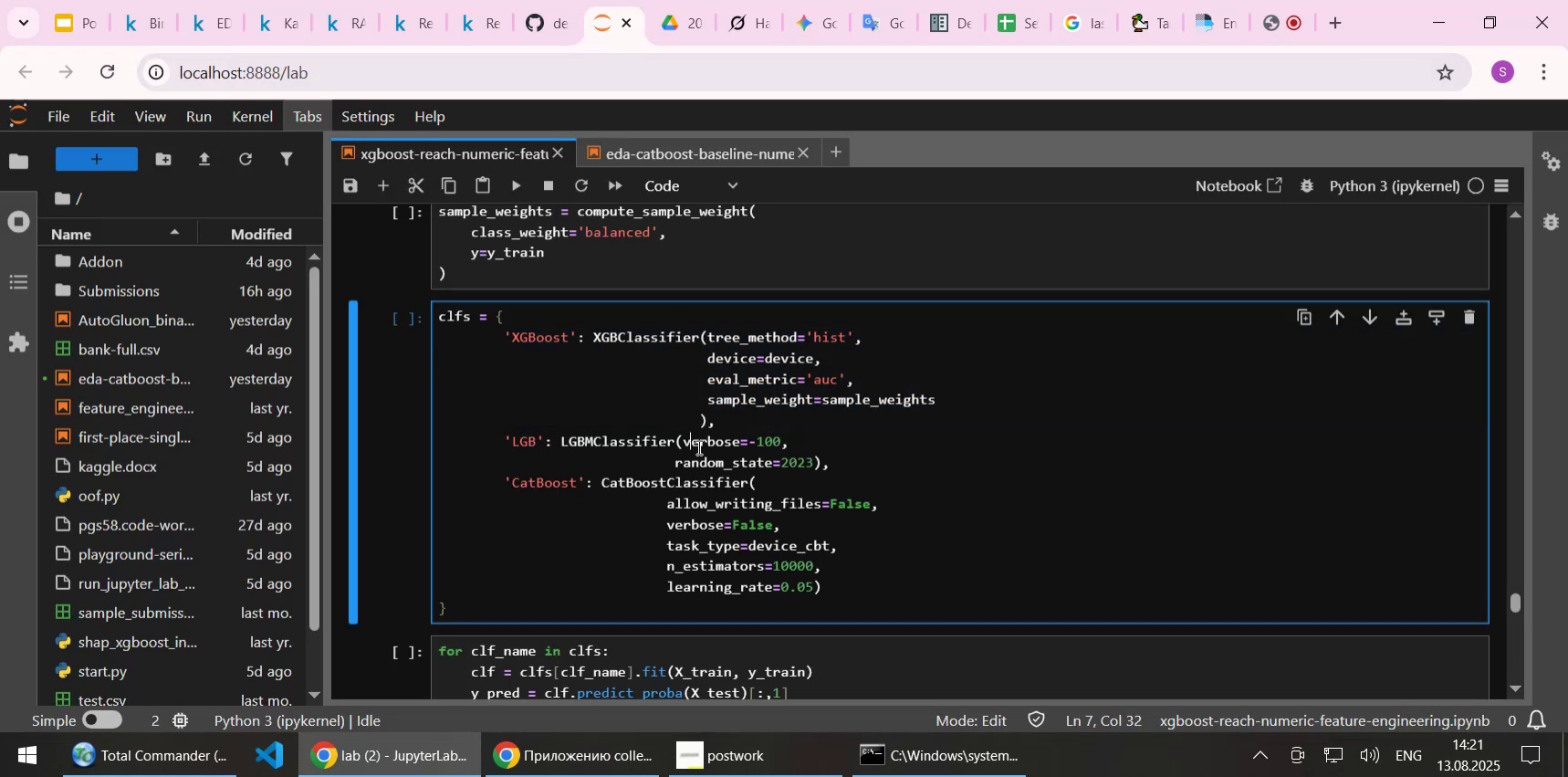 
scroll: coordinate [697, 444], scroll_direction: up, amount: 122.0
 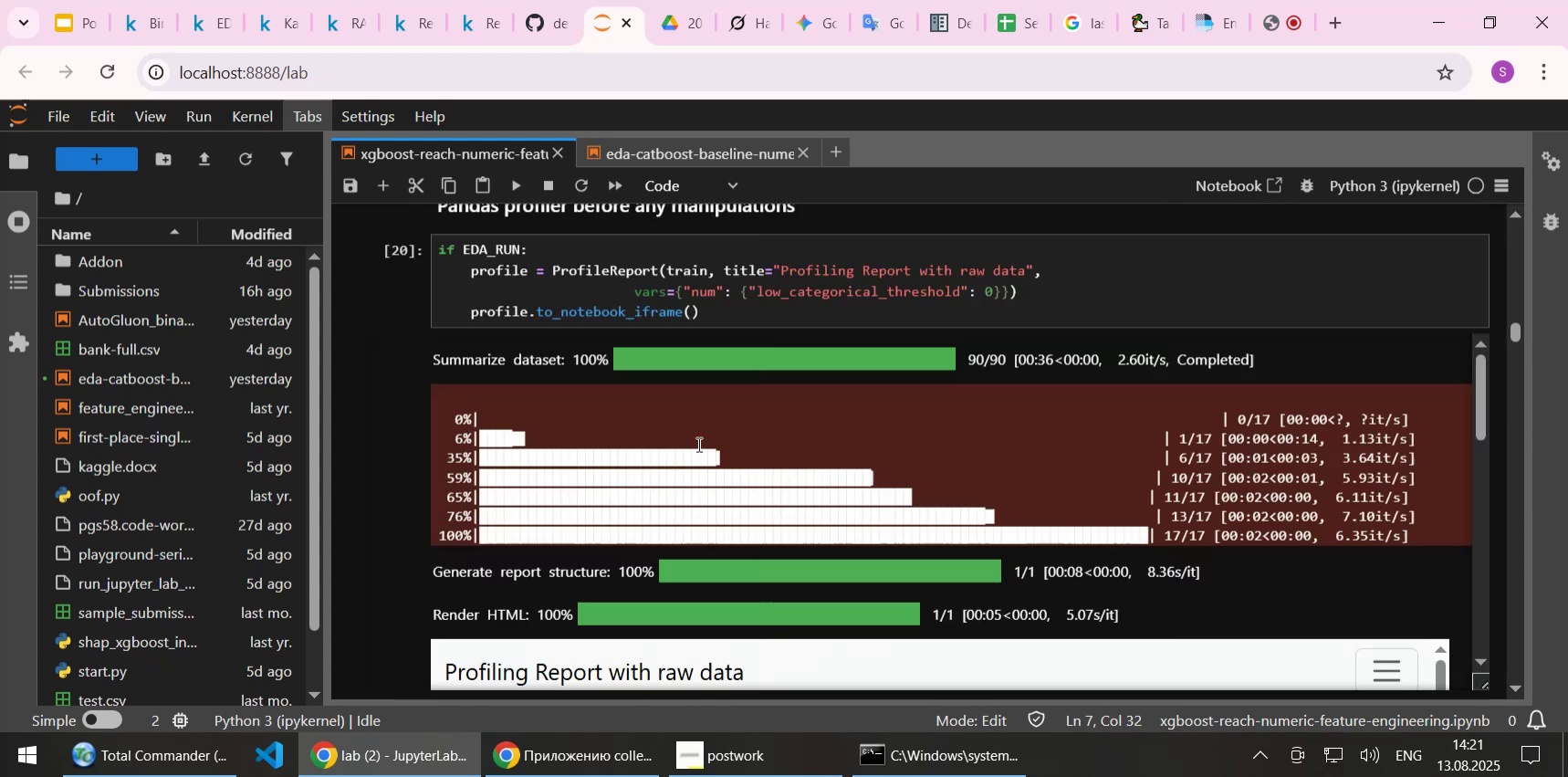 
scroll: coordinate [1503, 546], scroll_direction: down, amount: 7.0
 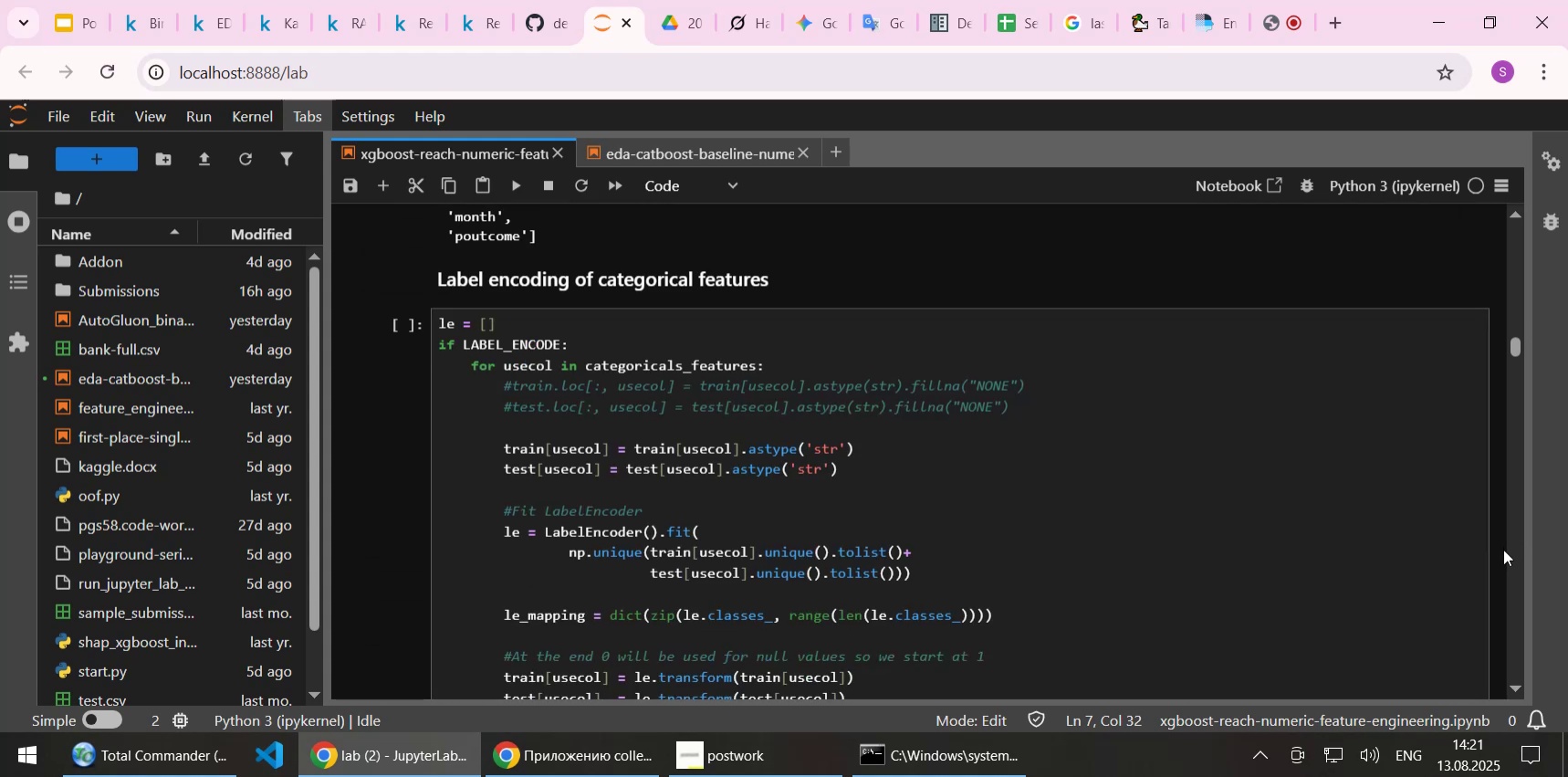 
scroll: coordinate [1500, 544], scroll_direction: up, amount: 3.0
 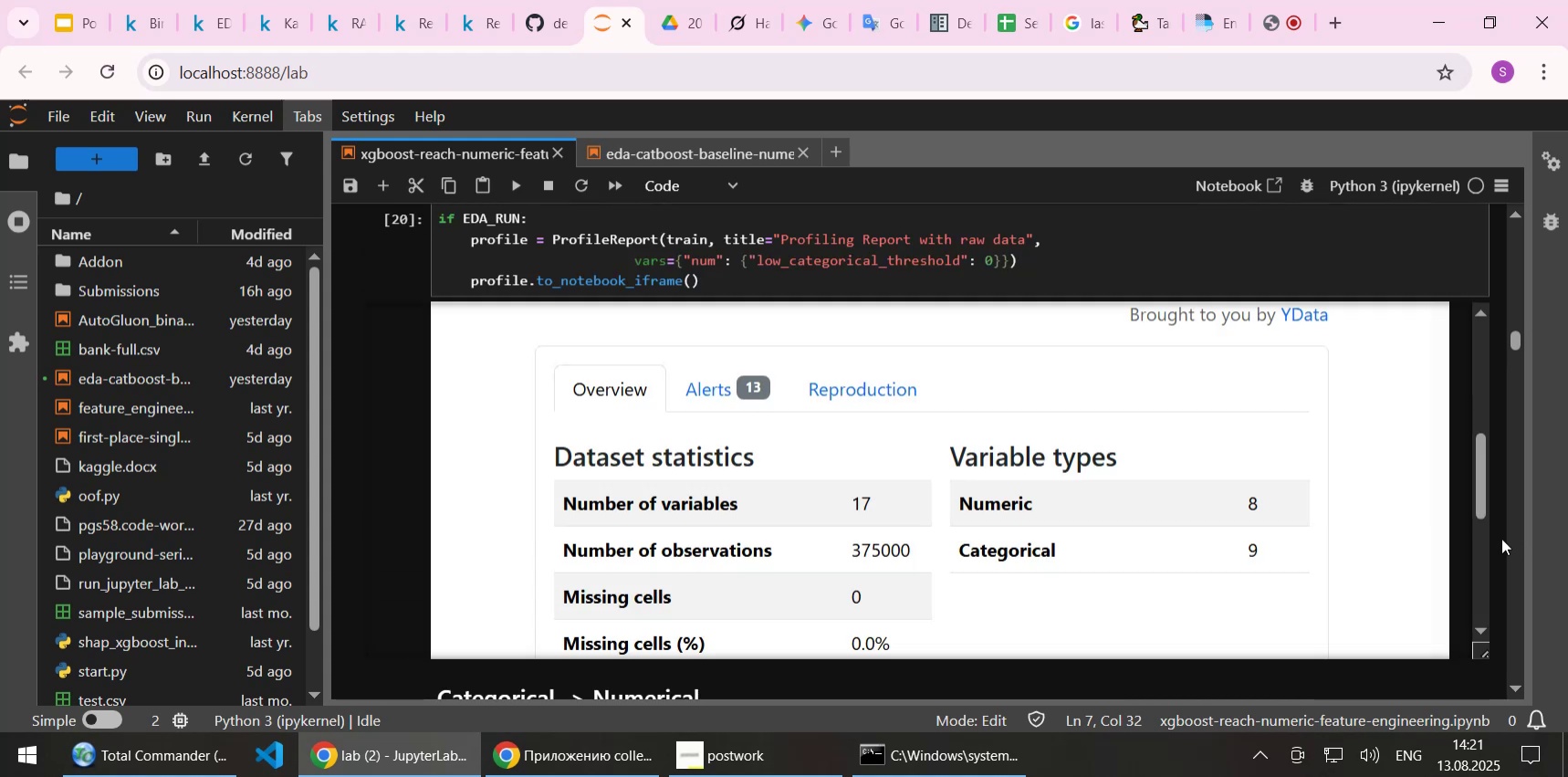 
scroll: coordinate [1266, 483], scroll_direction: down, amount: 4.0
 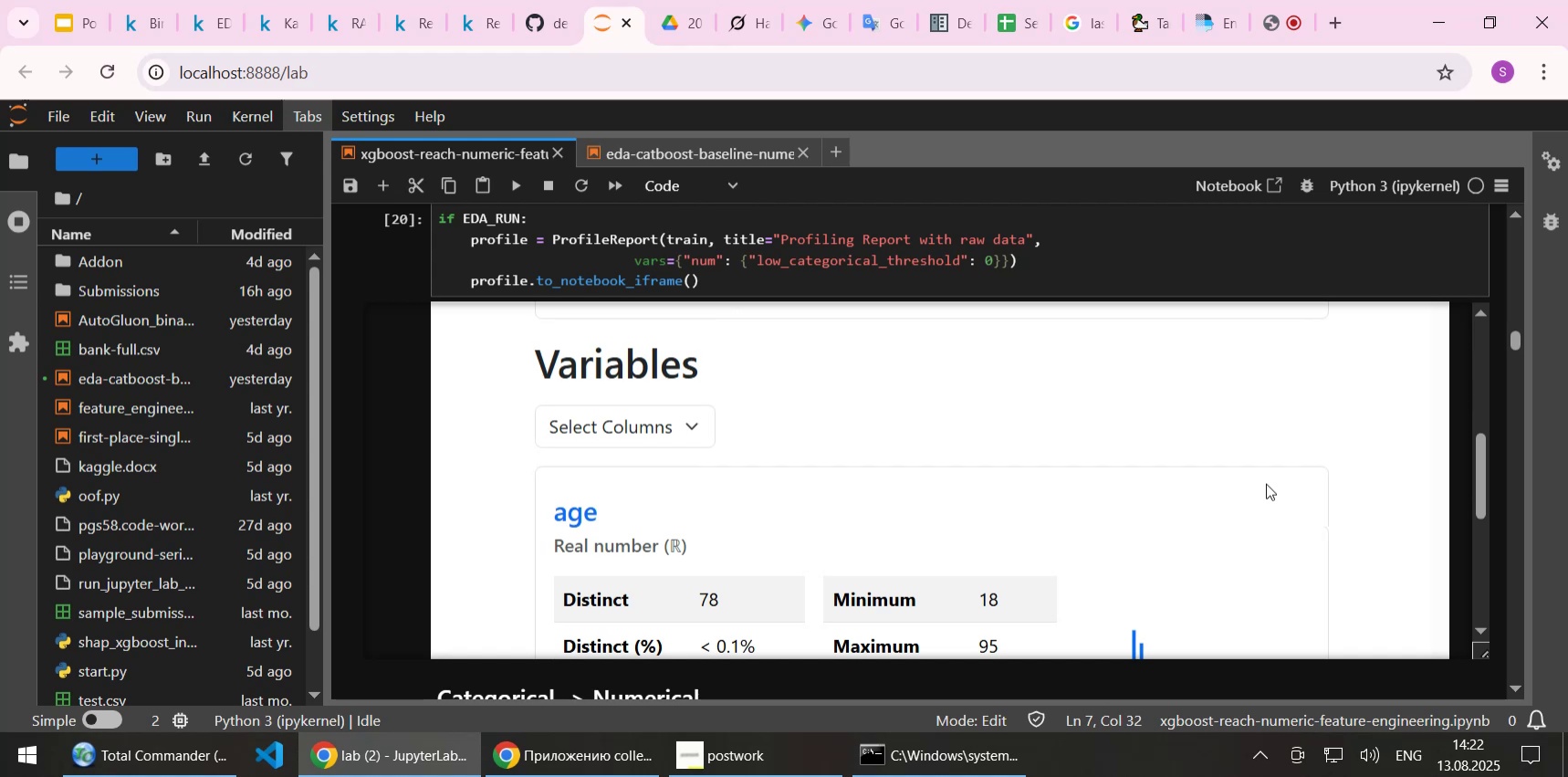 
wait(10.14)
 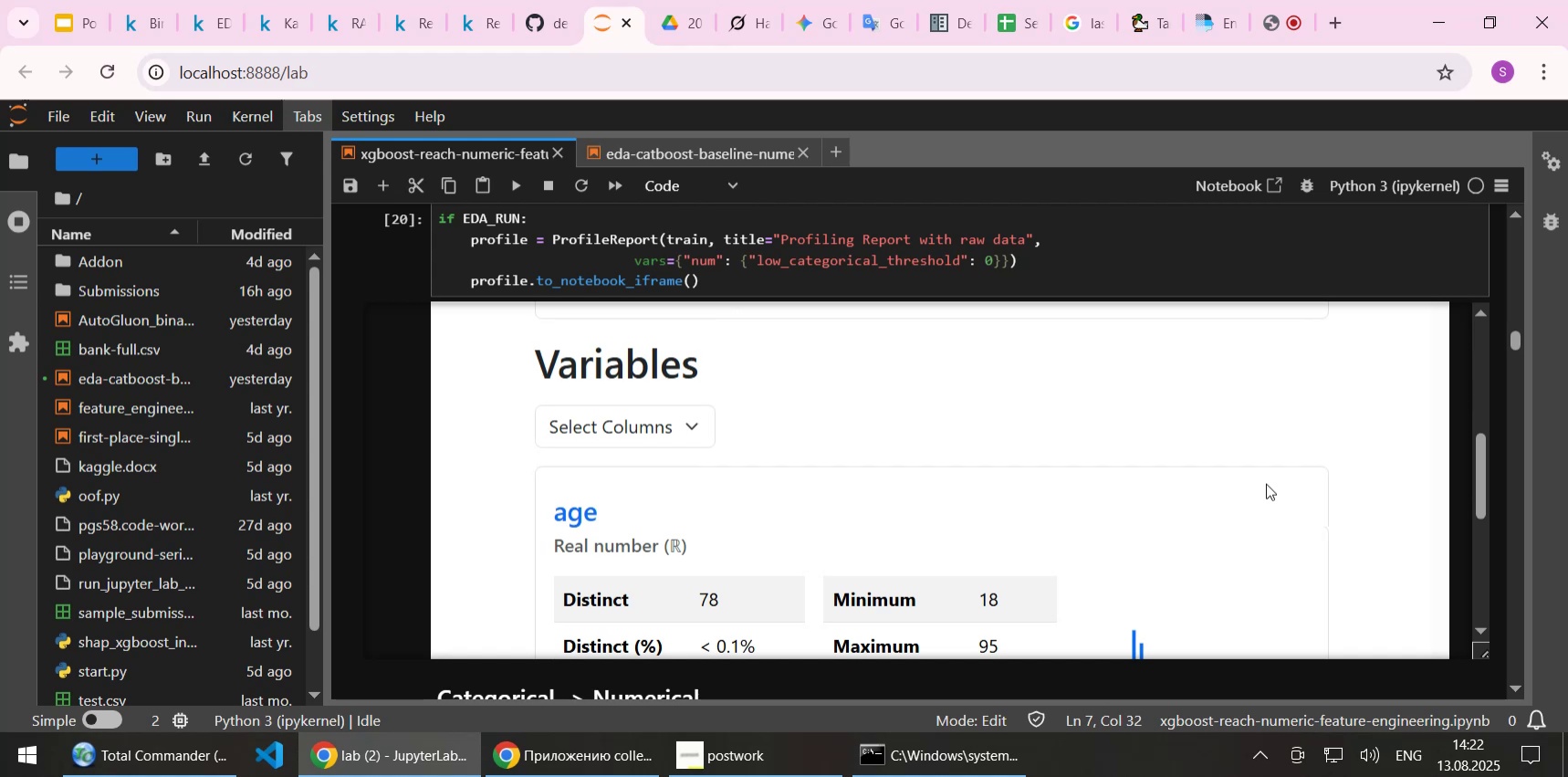 
scroll: coordinate [1266, 483], scroll_direction: down, amount: 8.0
 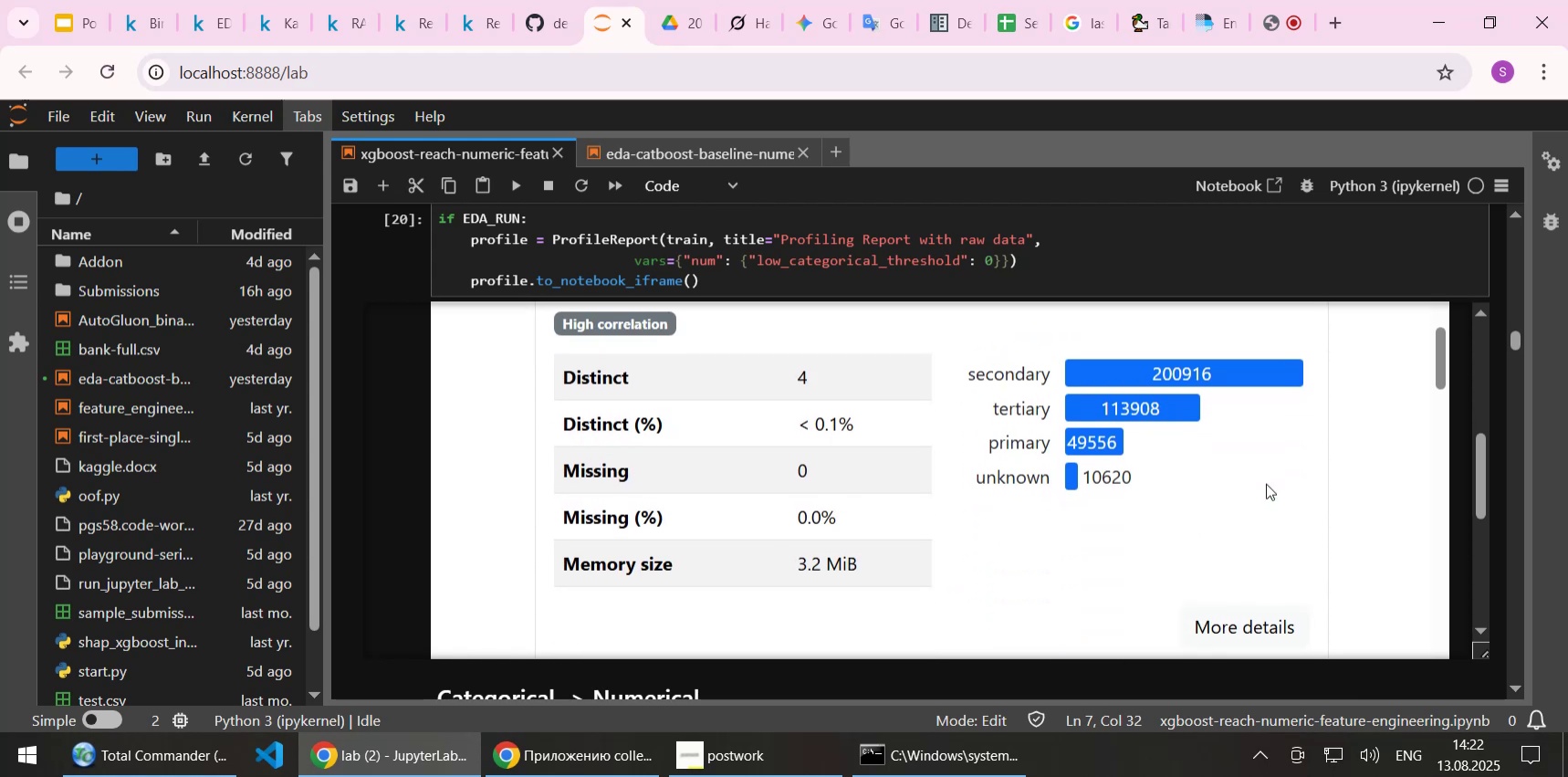 
wait(6.8)
 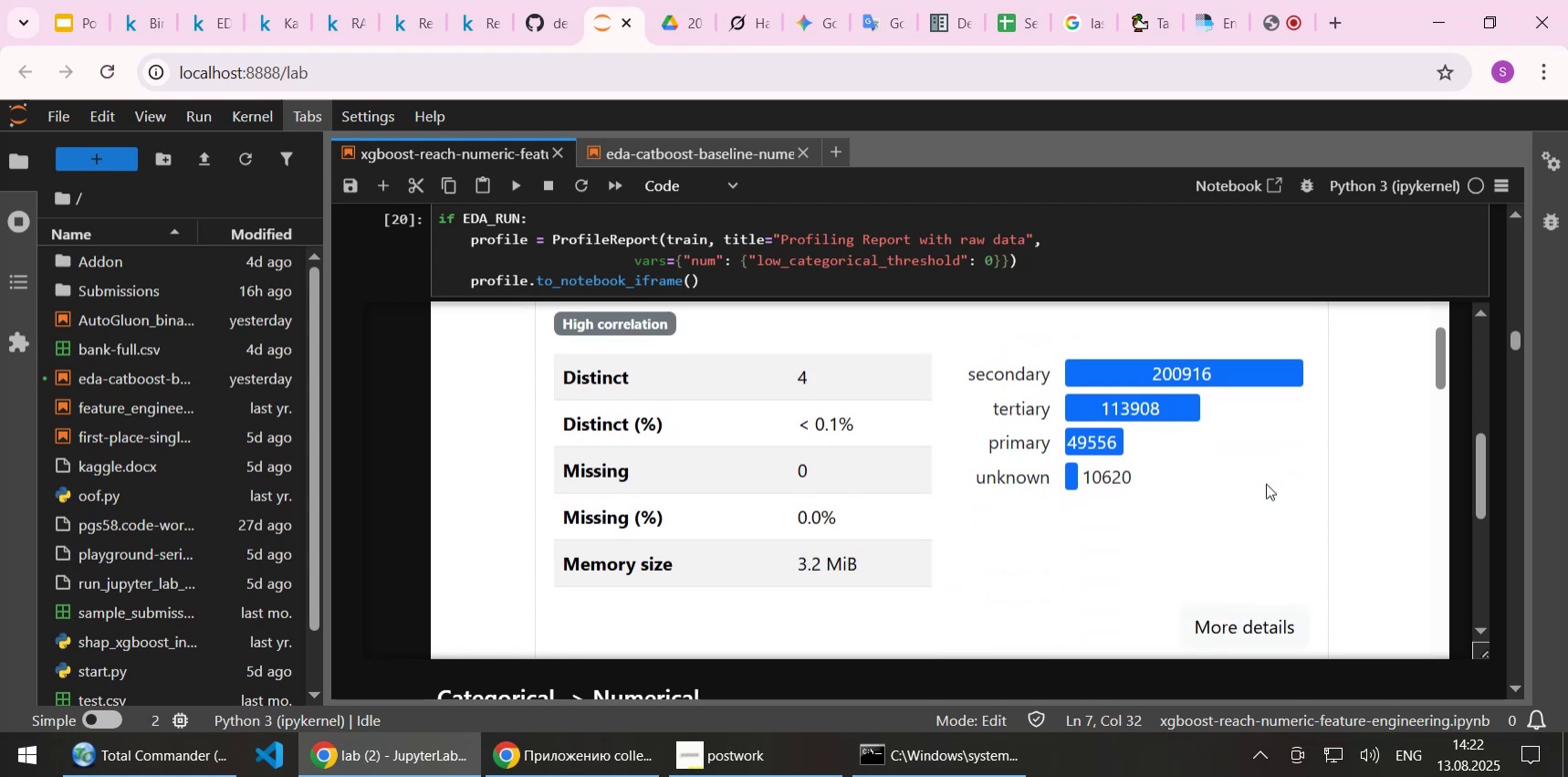 
scroll: coordinate [1266, 483], scroll_direction: down, amount: 4.0
 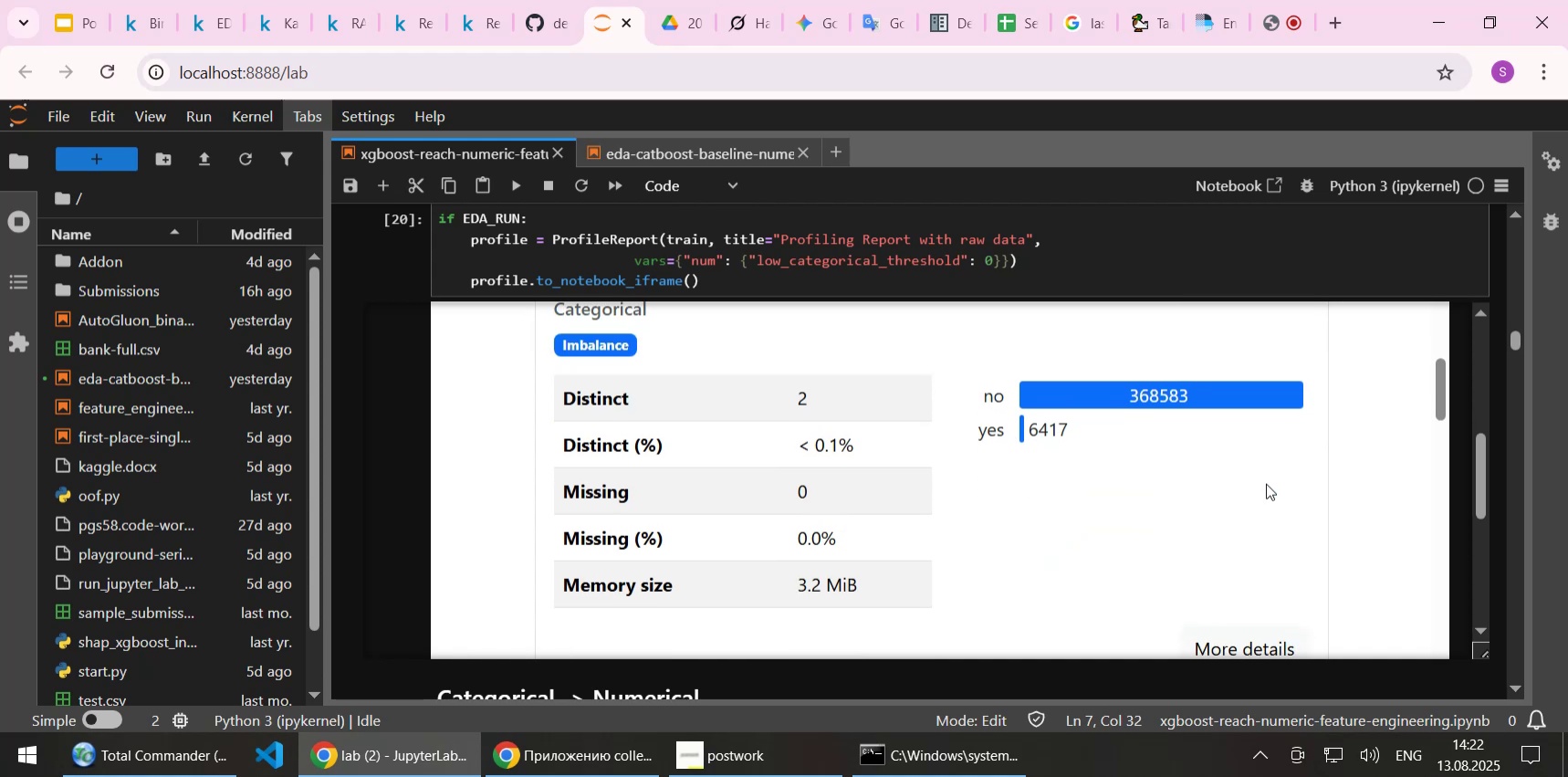 
scroll: coordinate [1266, 483], scroll_direction: up, amount: 1.0
 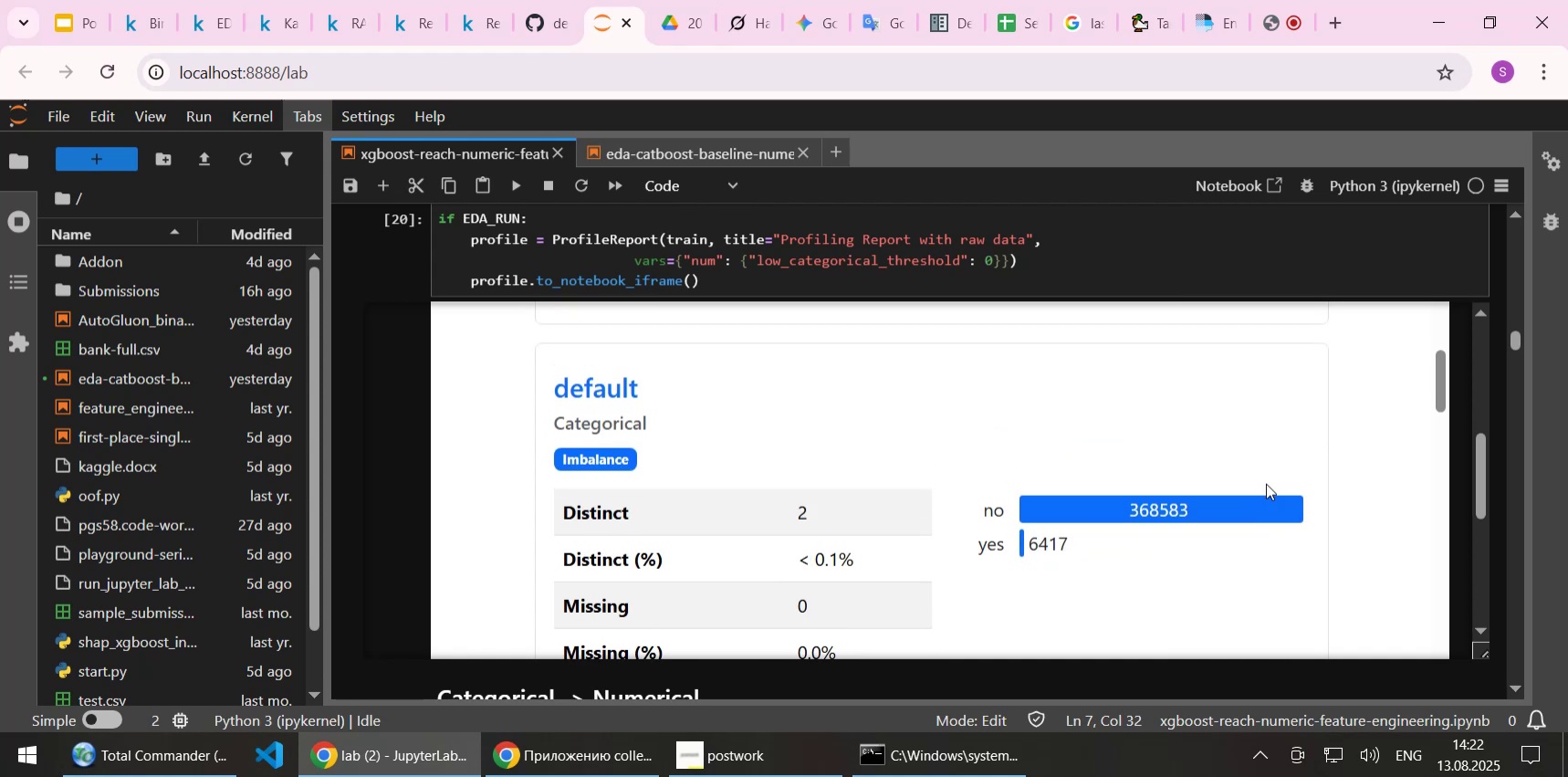 
scroll: coordinate [1258, 496], scroll_direction: down, amount: 1.0
 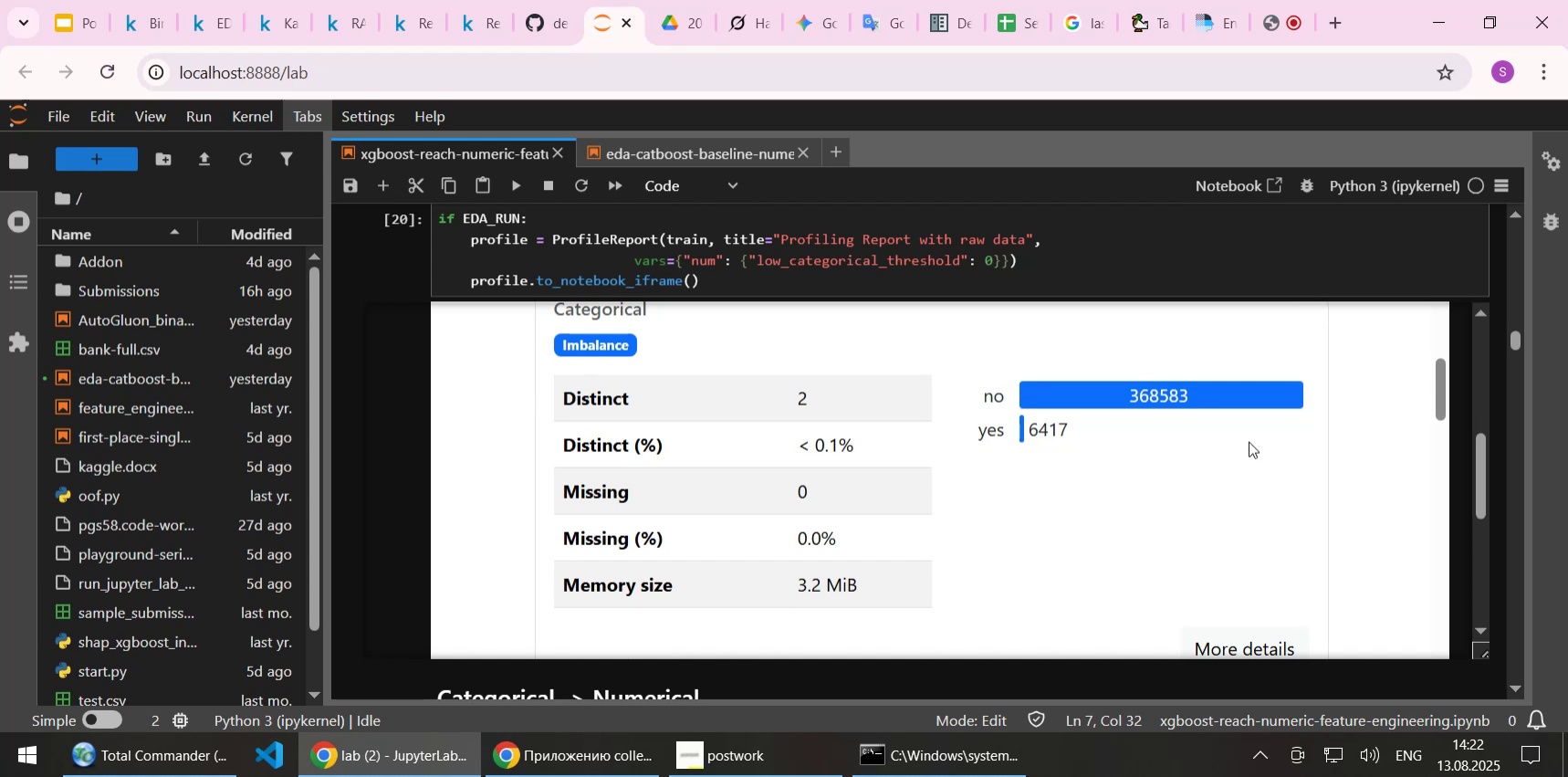 
wait(32.85)
 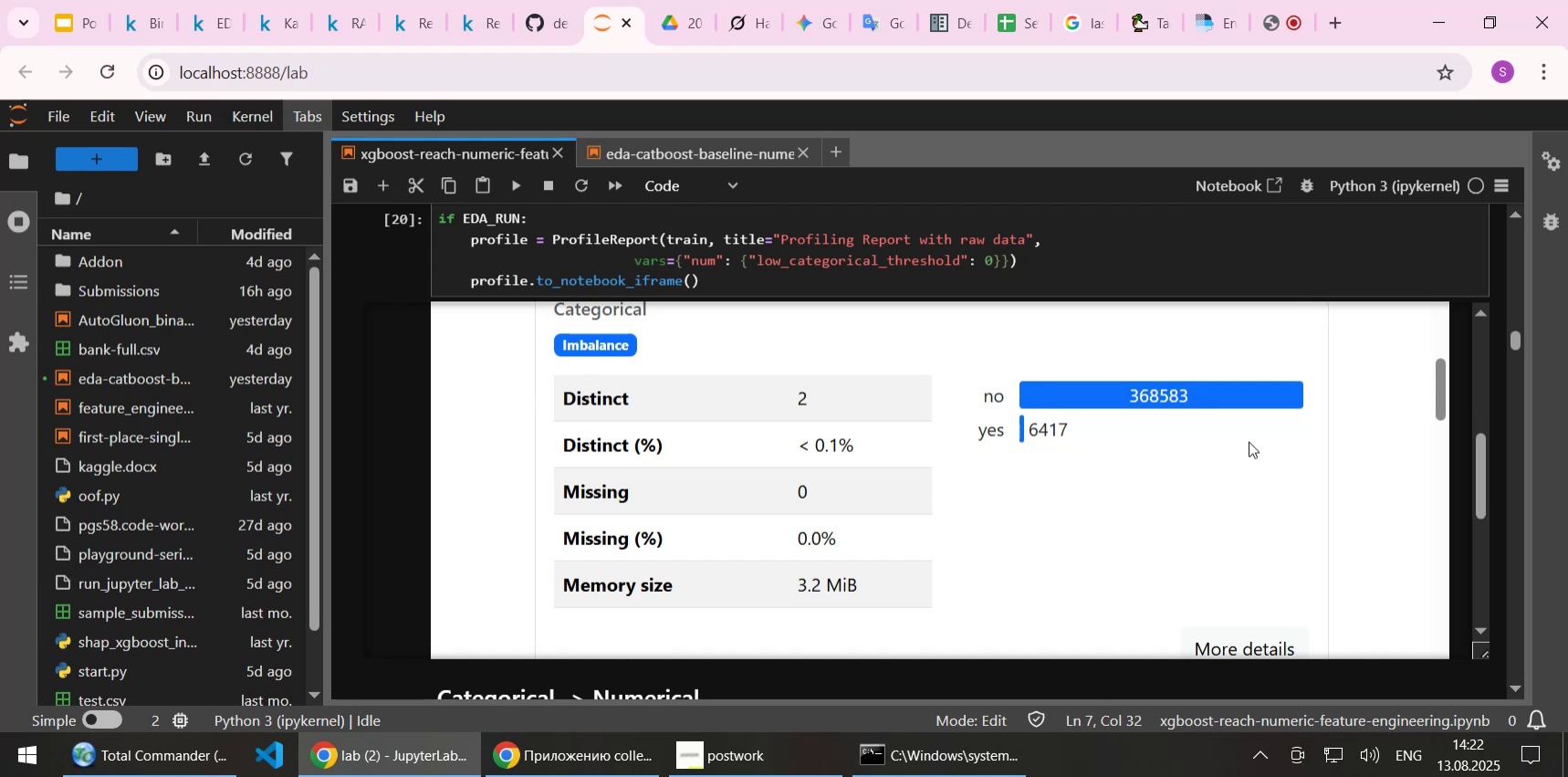 
scroll: coordinate [1244, 441], scroll_direction: down, amount: 3.0
 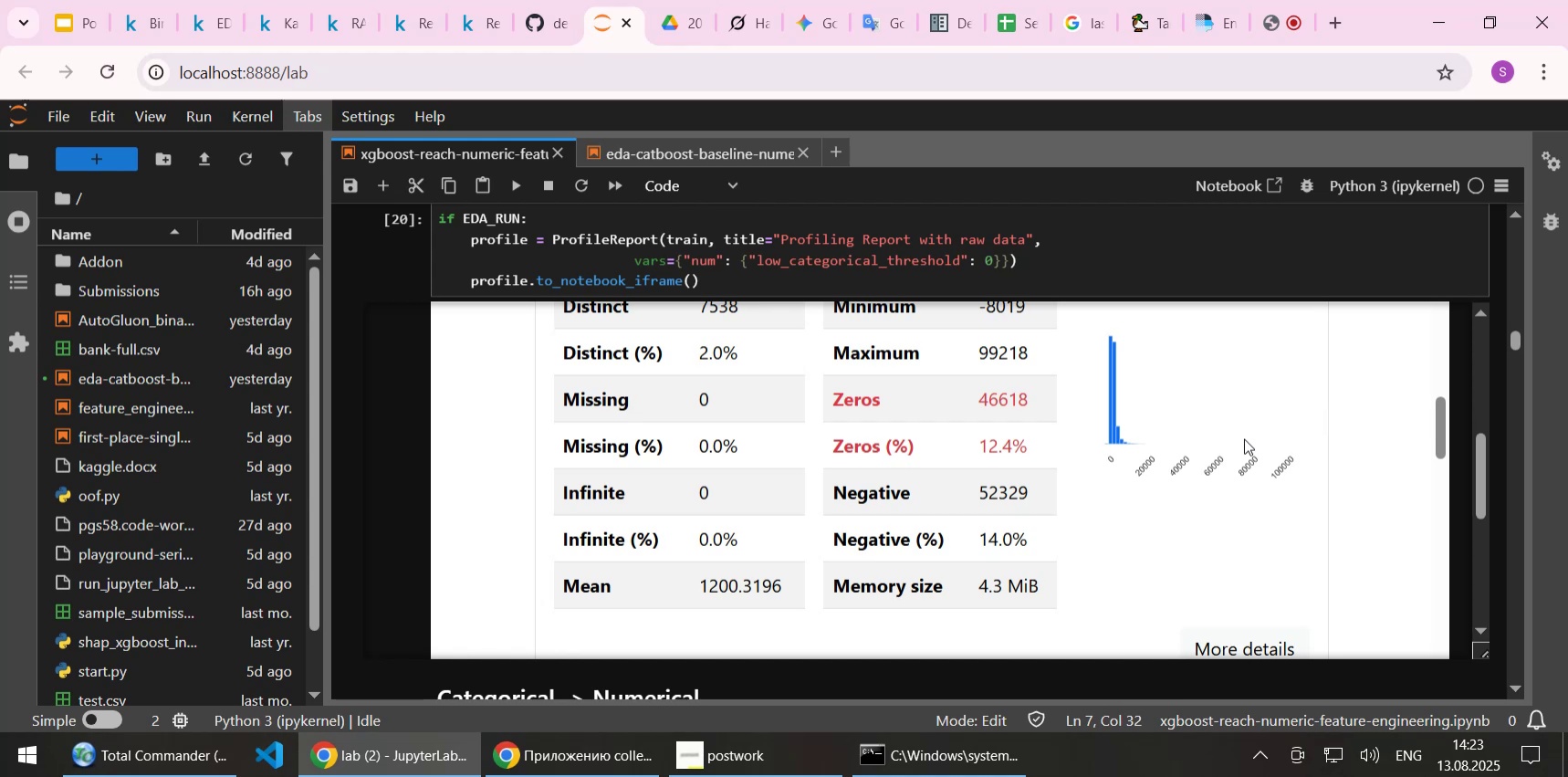 
wait(11.21)
 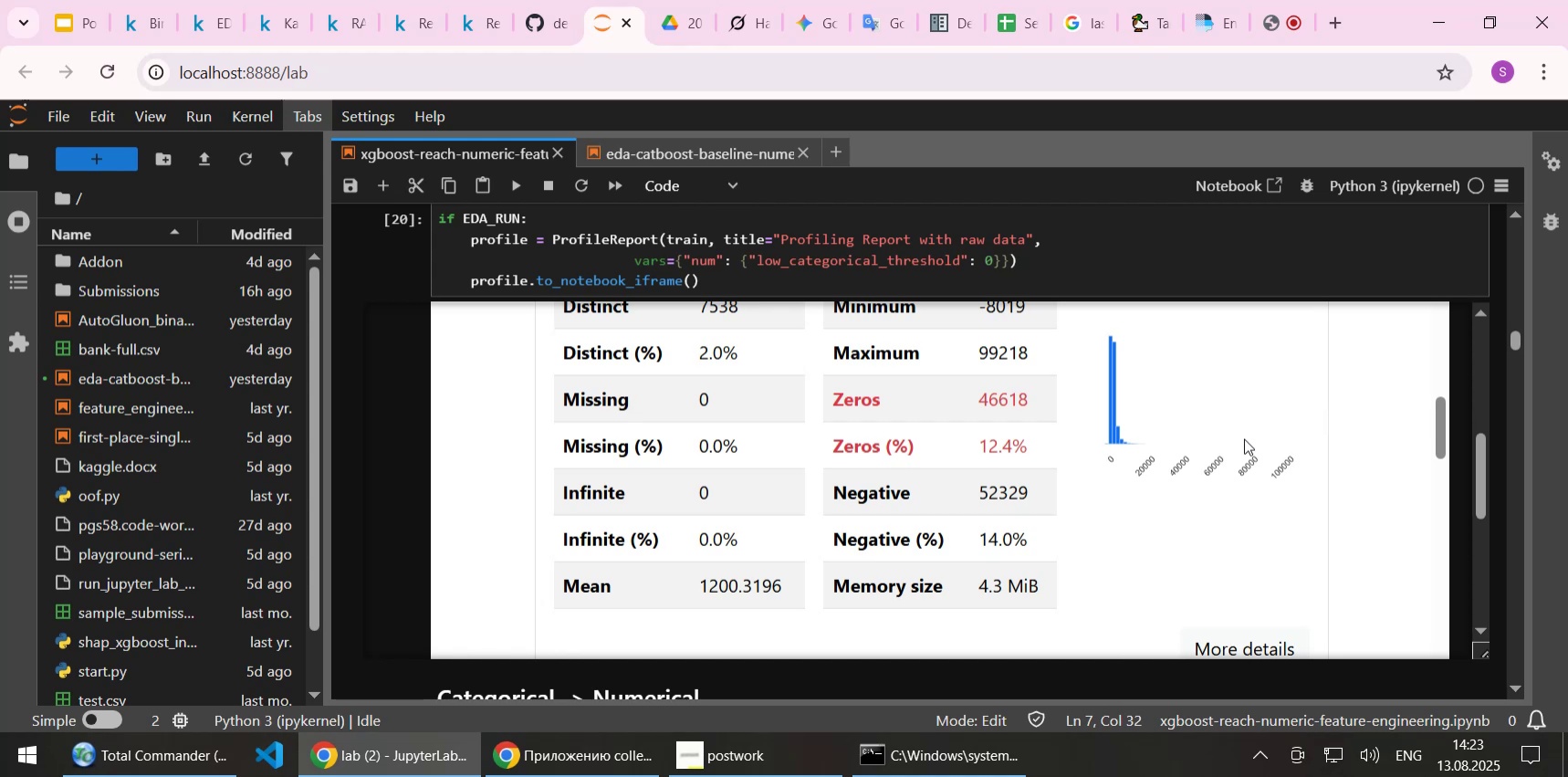 
scroll: coordinate [1151, 470], scroll_direction: down, amount: 1.0
 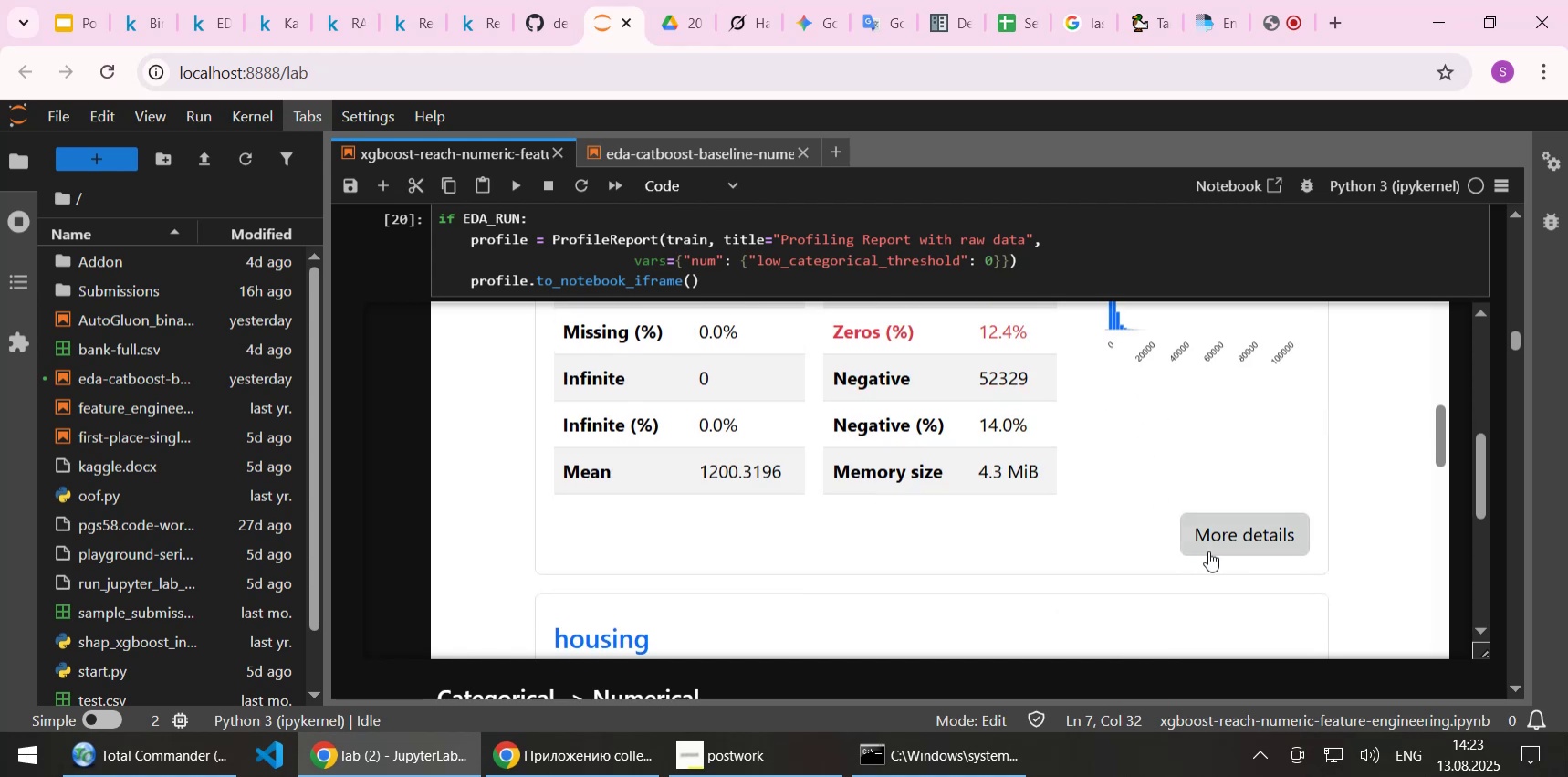 
scroll: coordinate [1211, 497], scroll_direction: up, amount: 1.0
 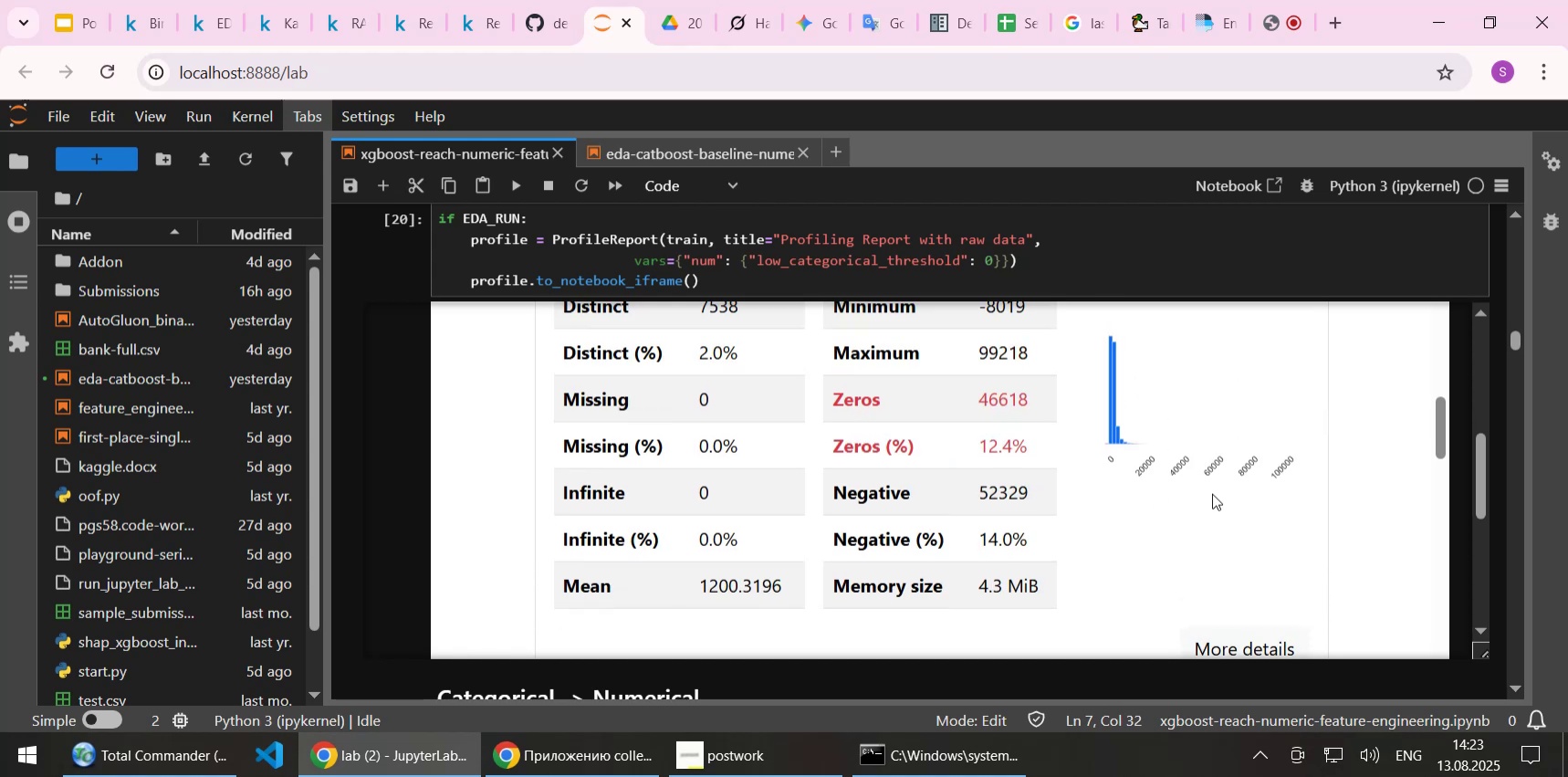 
scroll: coordinate [1212, 493], scroll_direction: down, amount: 1.0
 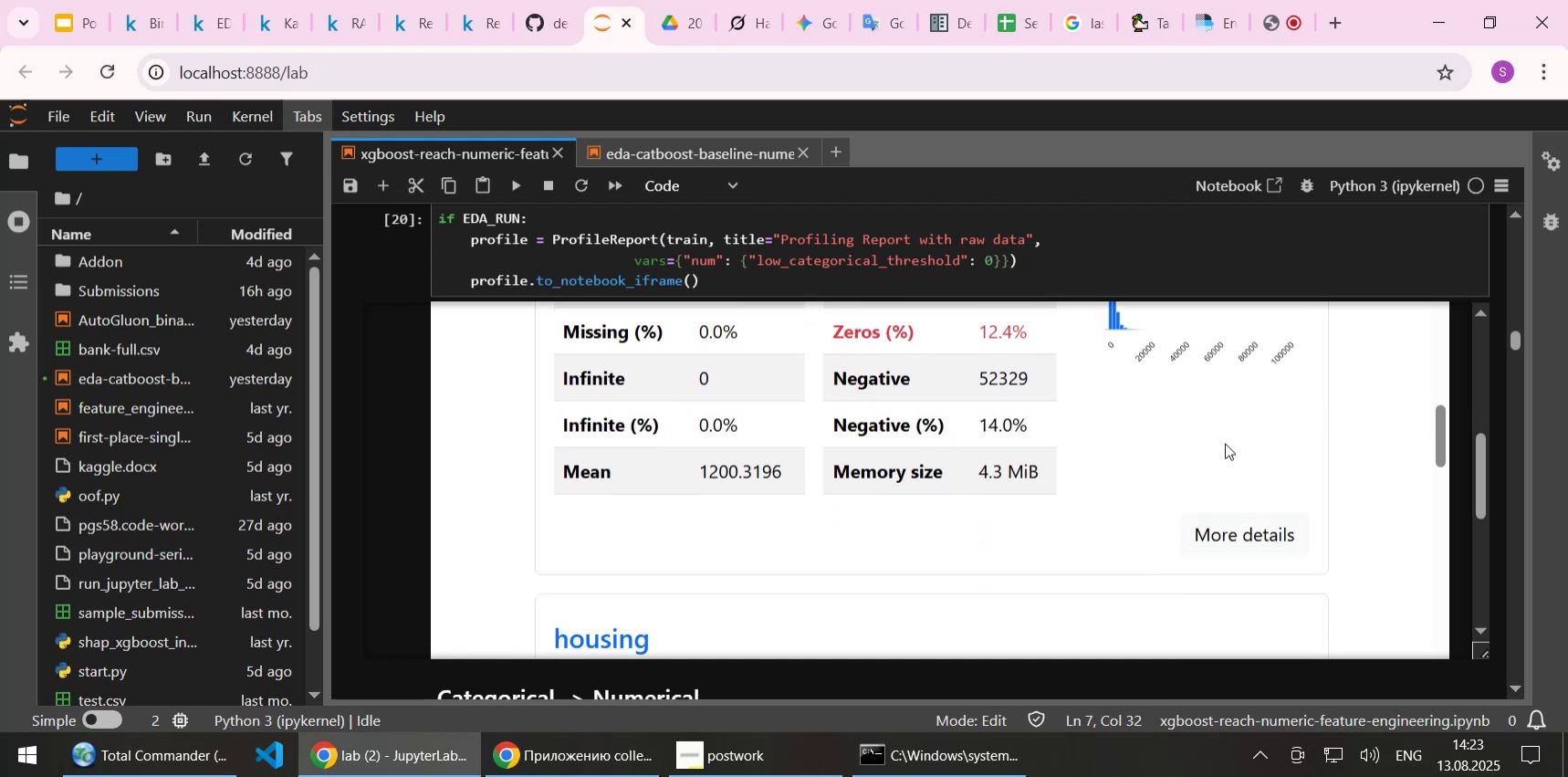 
wait(9.25)
 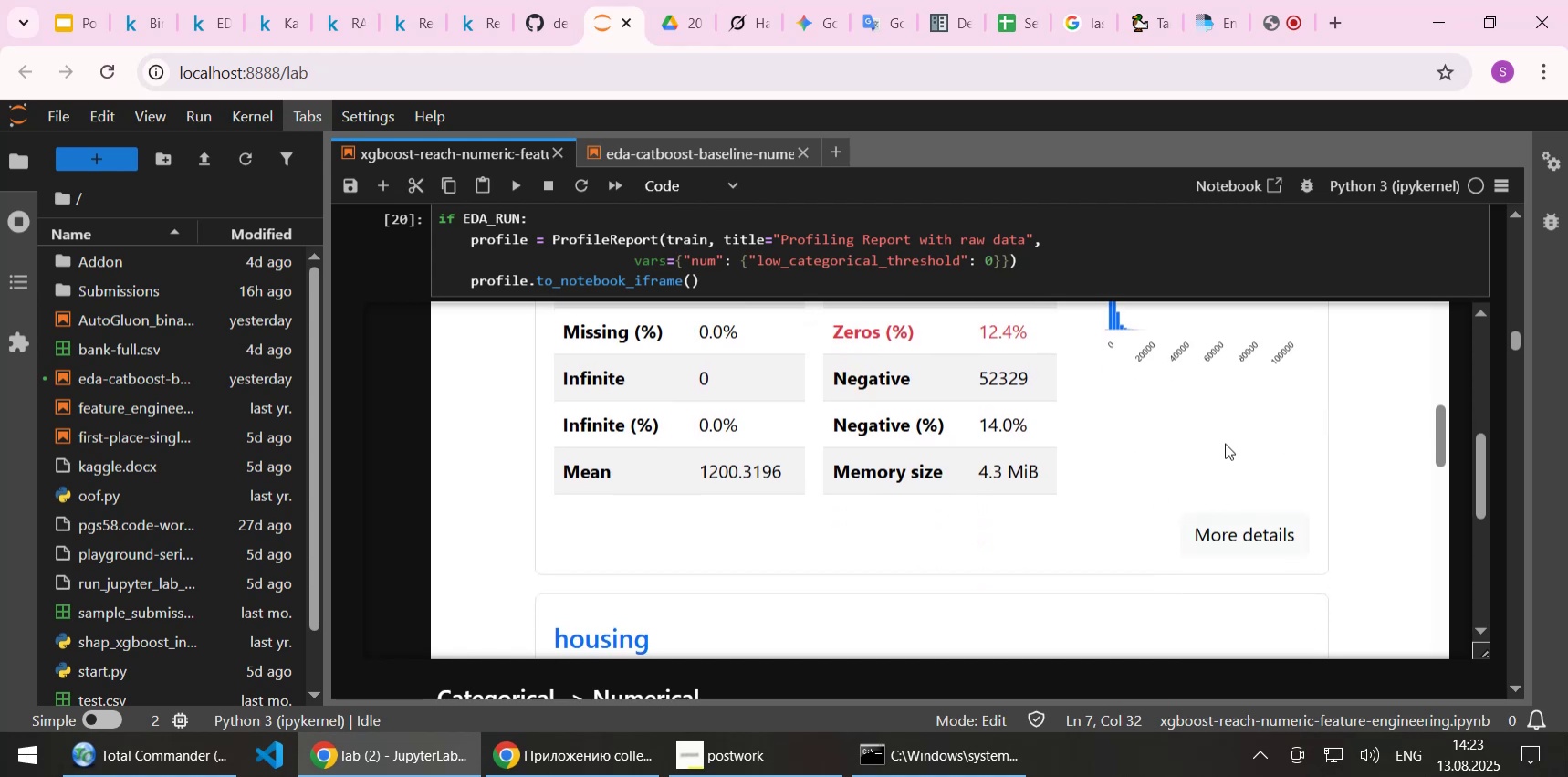 
scroll: coordinate [1098, 495], scroll_direction: down, amount: 3.0
 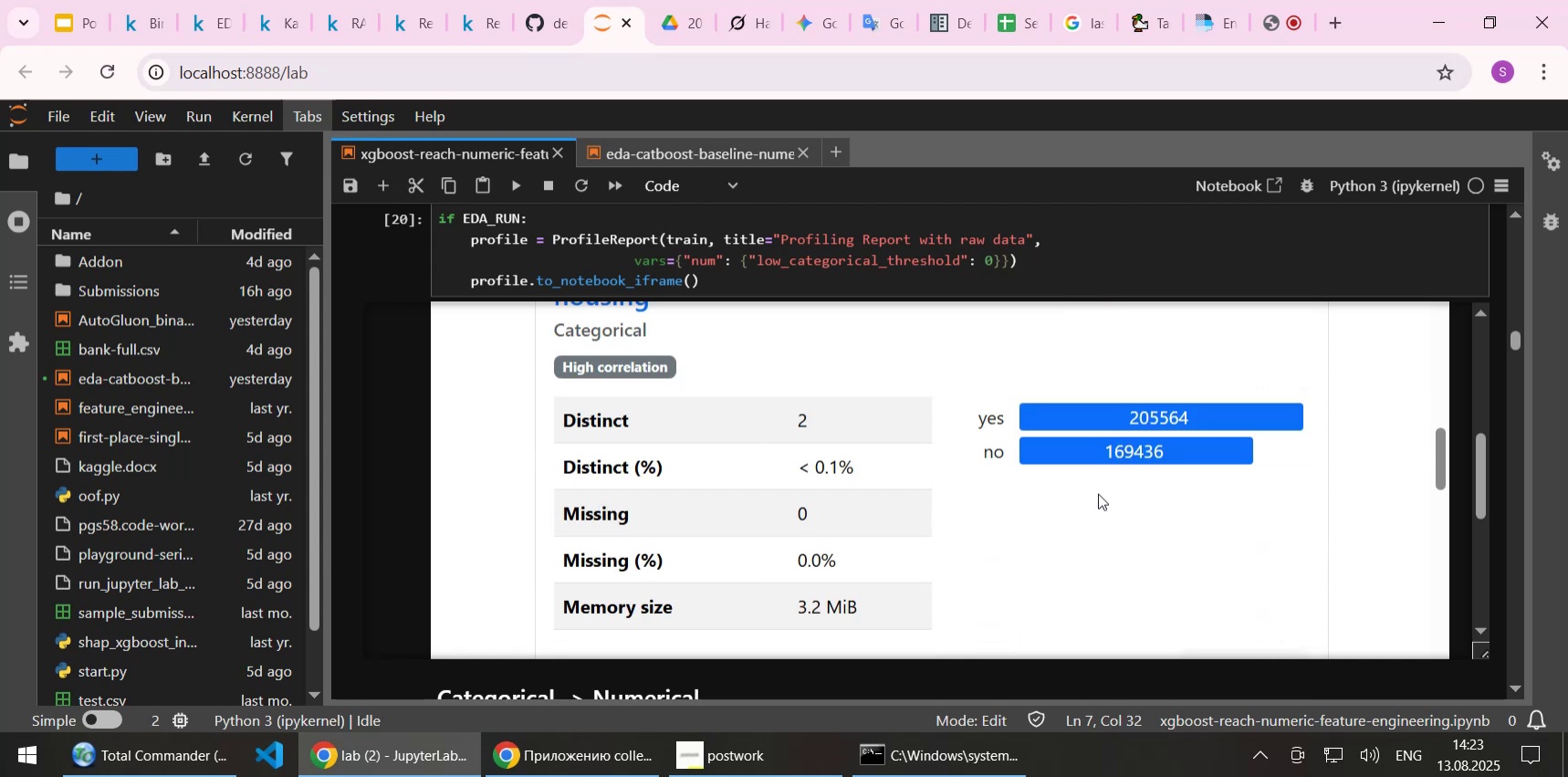 
scroll: coordinate [1098, 491], scroll_direction: up, amount: 2.0
 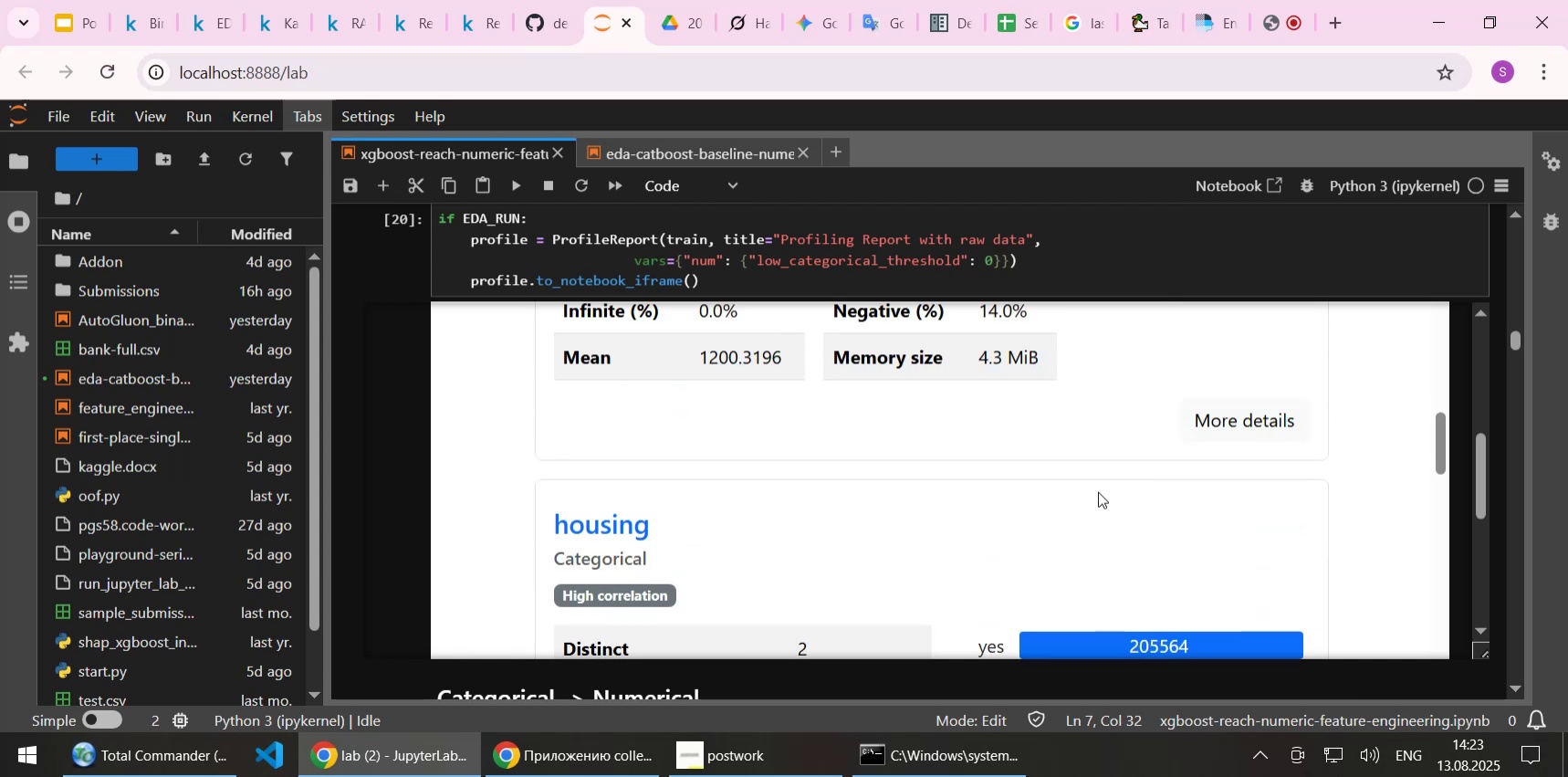 
scroll: coordinate [1098, 485], scroll_direction: down, amount: 2.0
 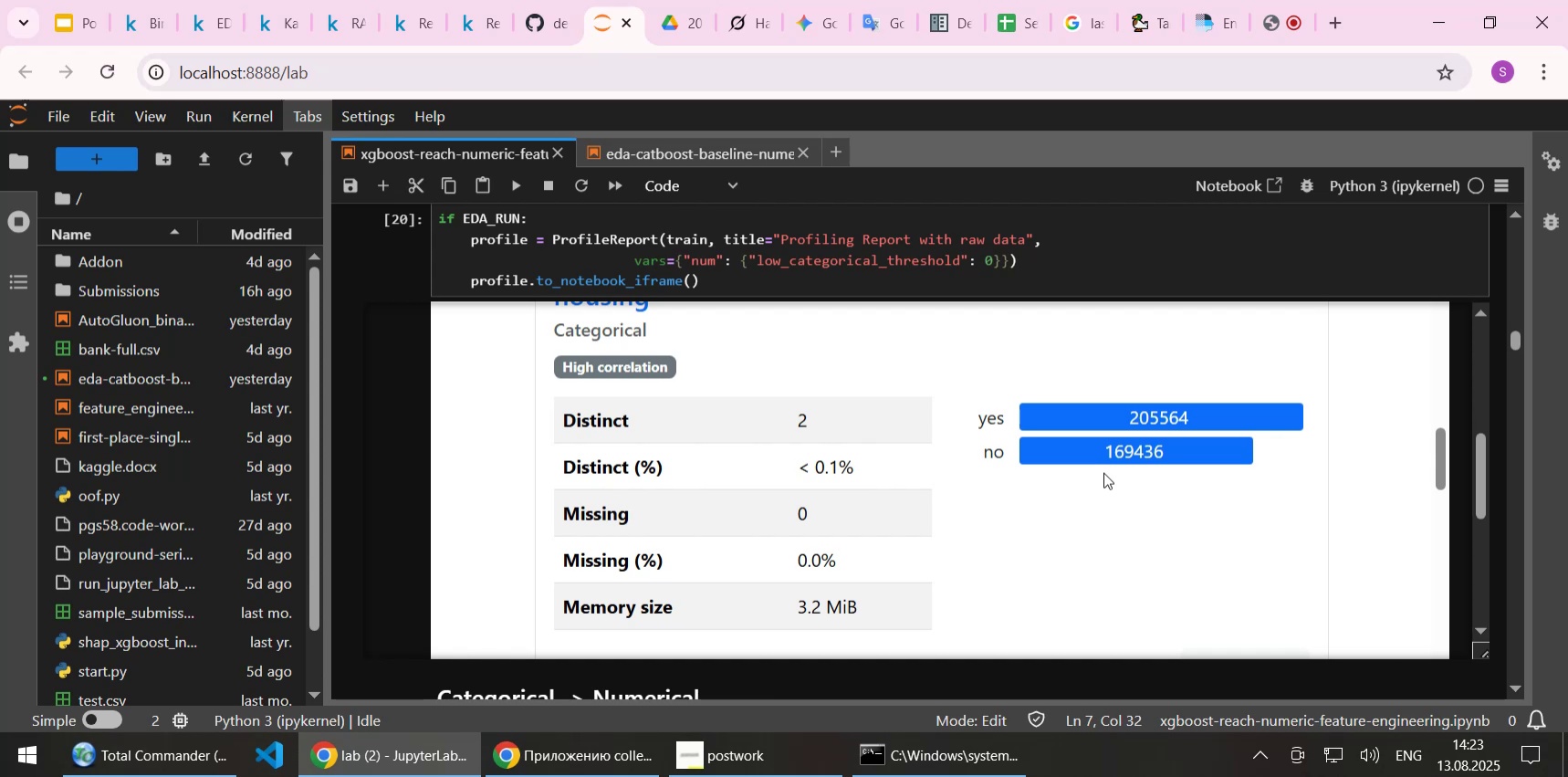 
wait(31.79)
 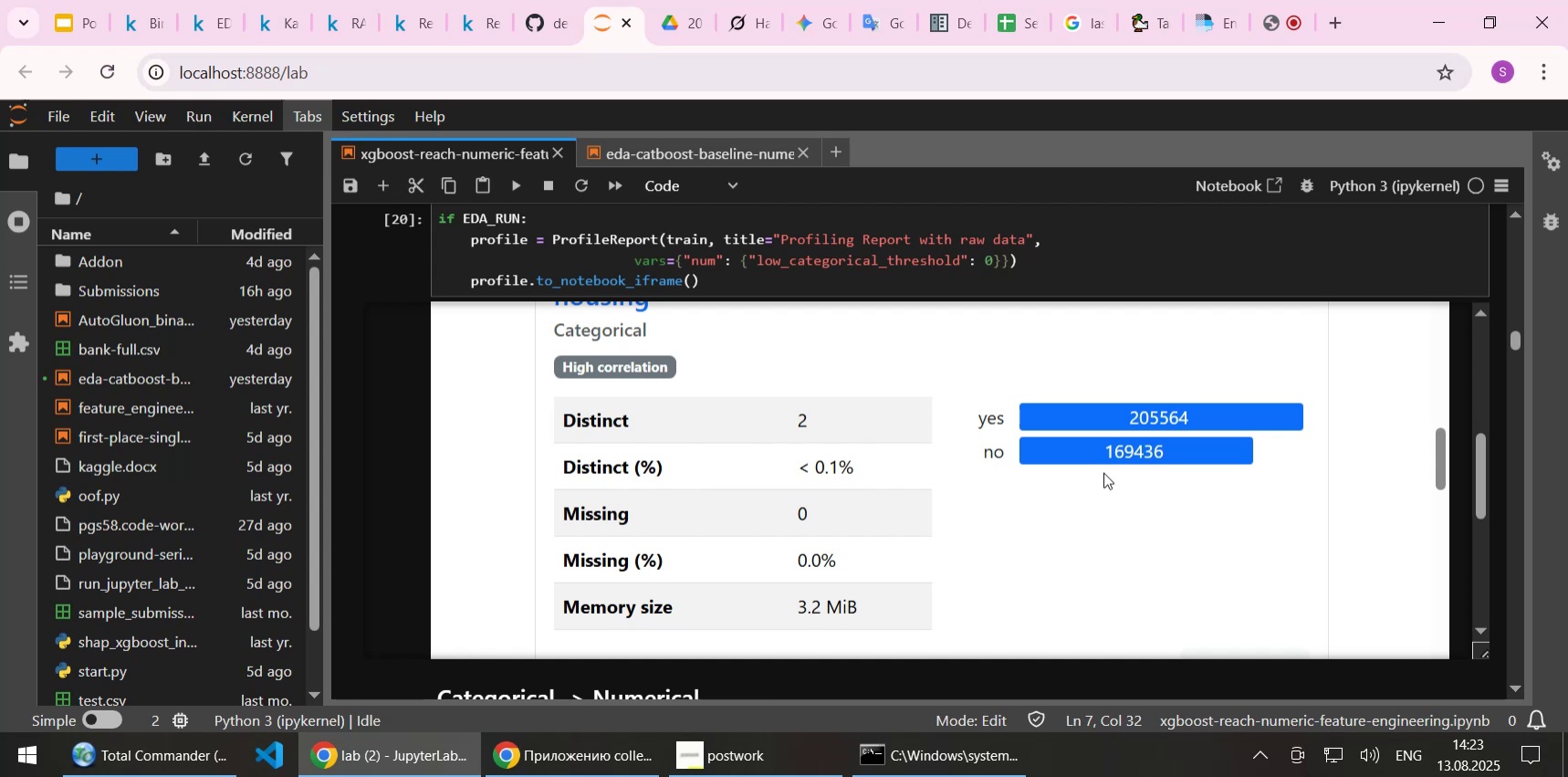 
scroll: coordinate [1116, 459], scroll_direction: down, amount: 5.0
 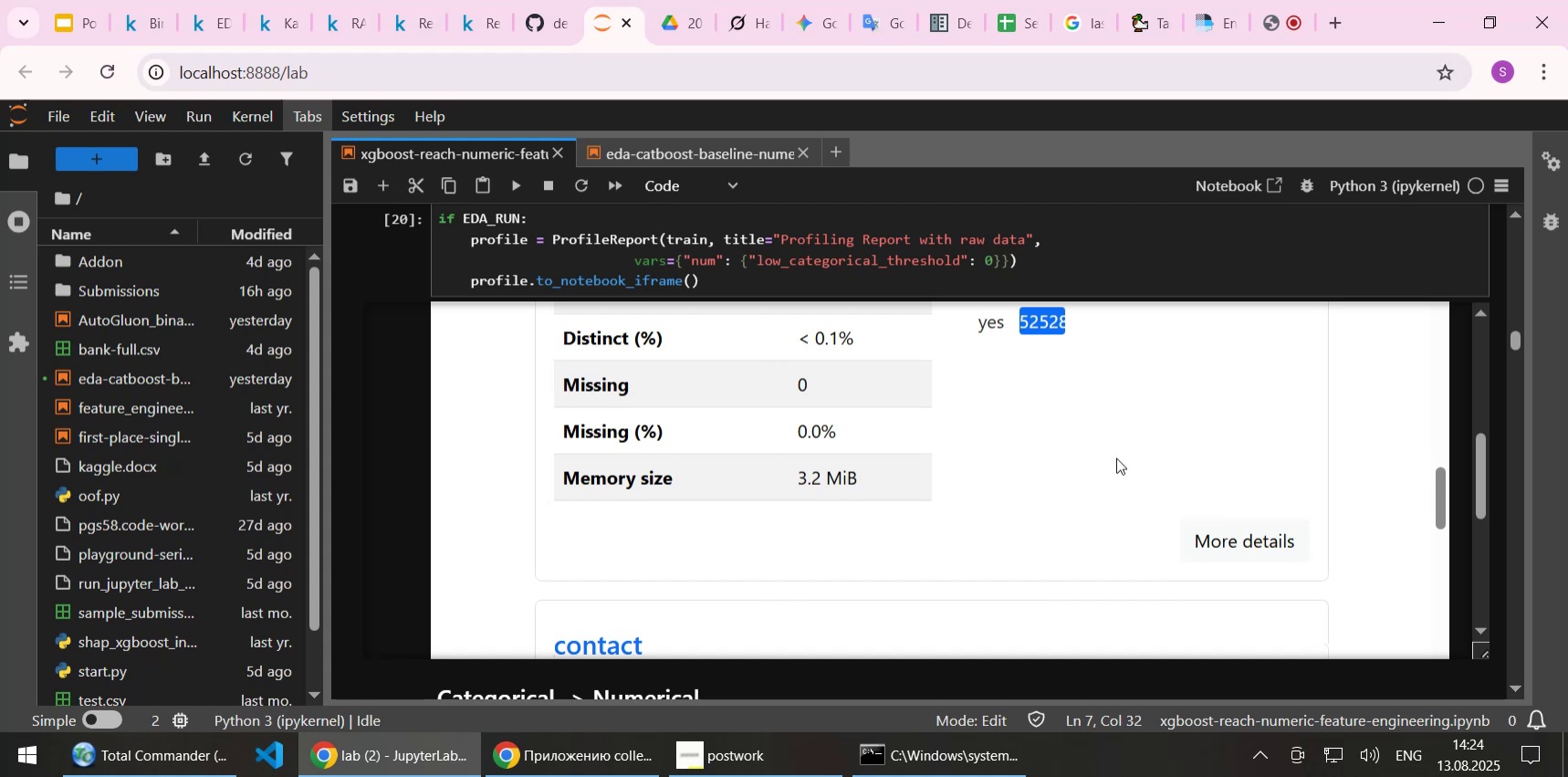 
wait(11.96)
 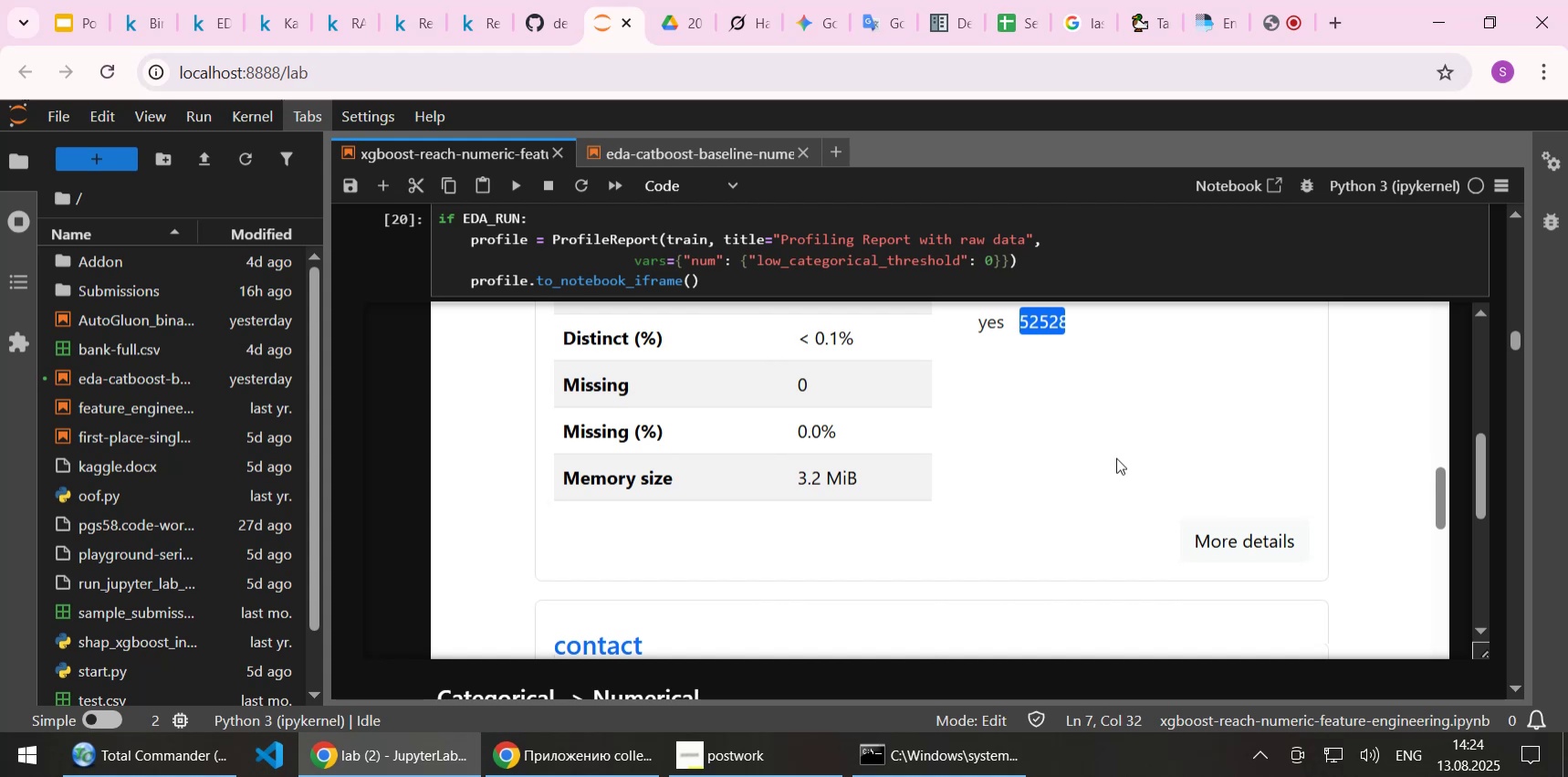 
scroll: coordinate [1115, 467], scroll_direction: down, amount: 4.0
 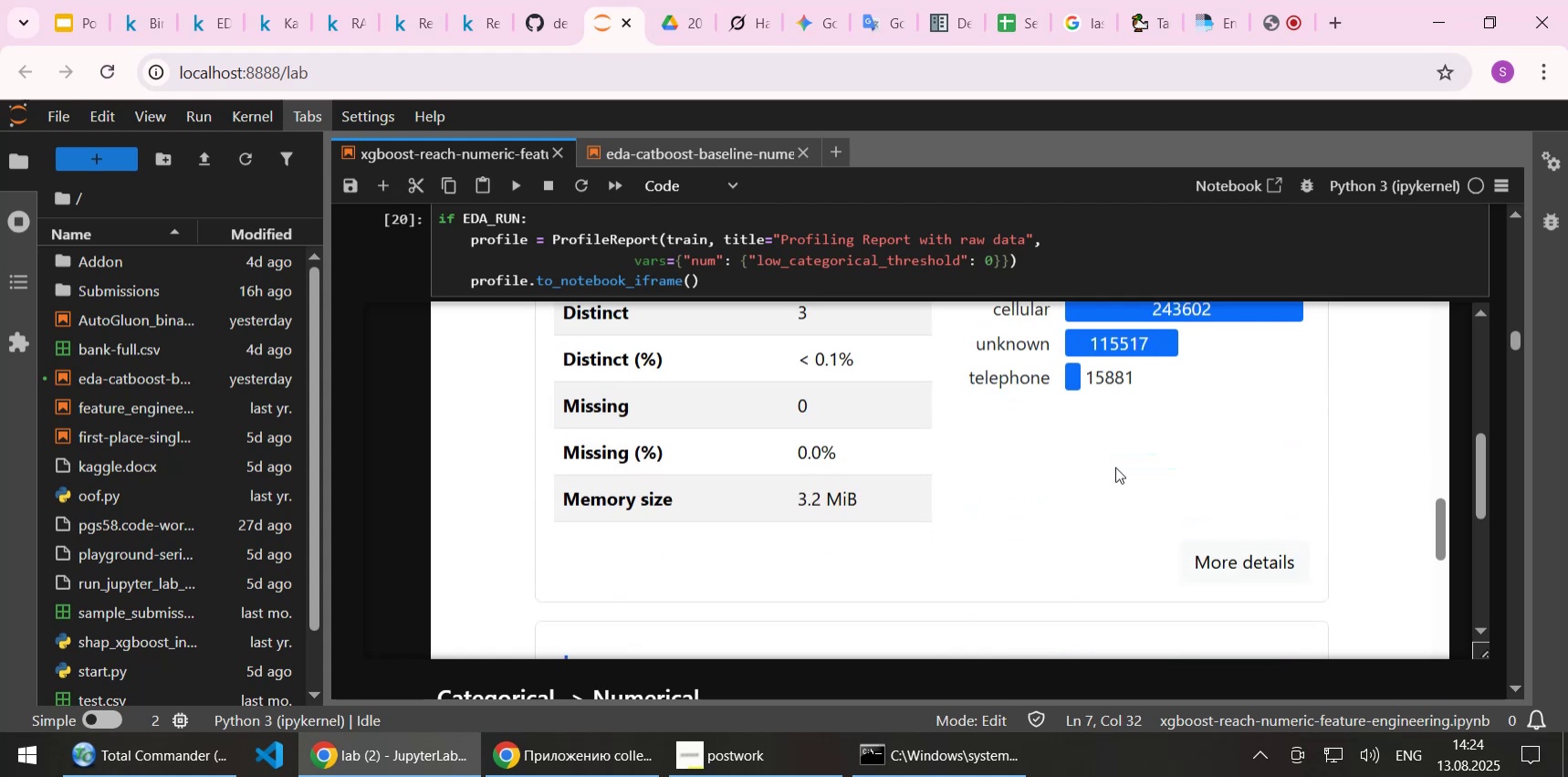 
scroll: coordinate [1115, 467], scroll_direction: up, amount: 1.0
 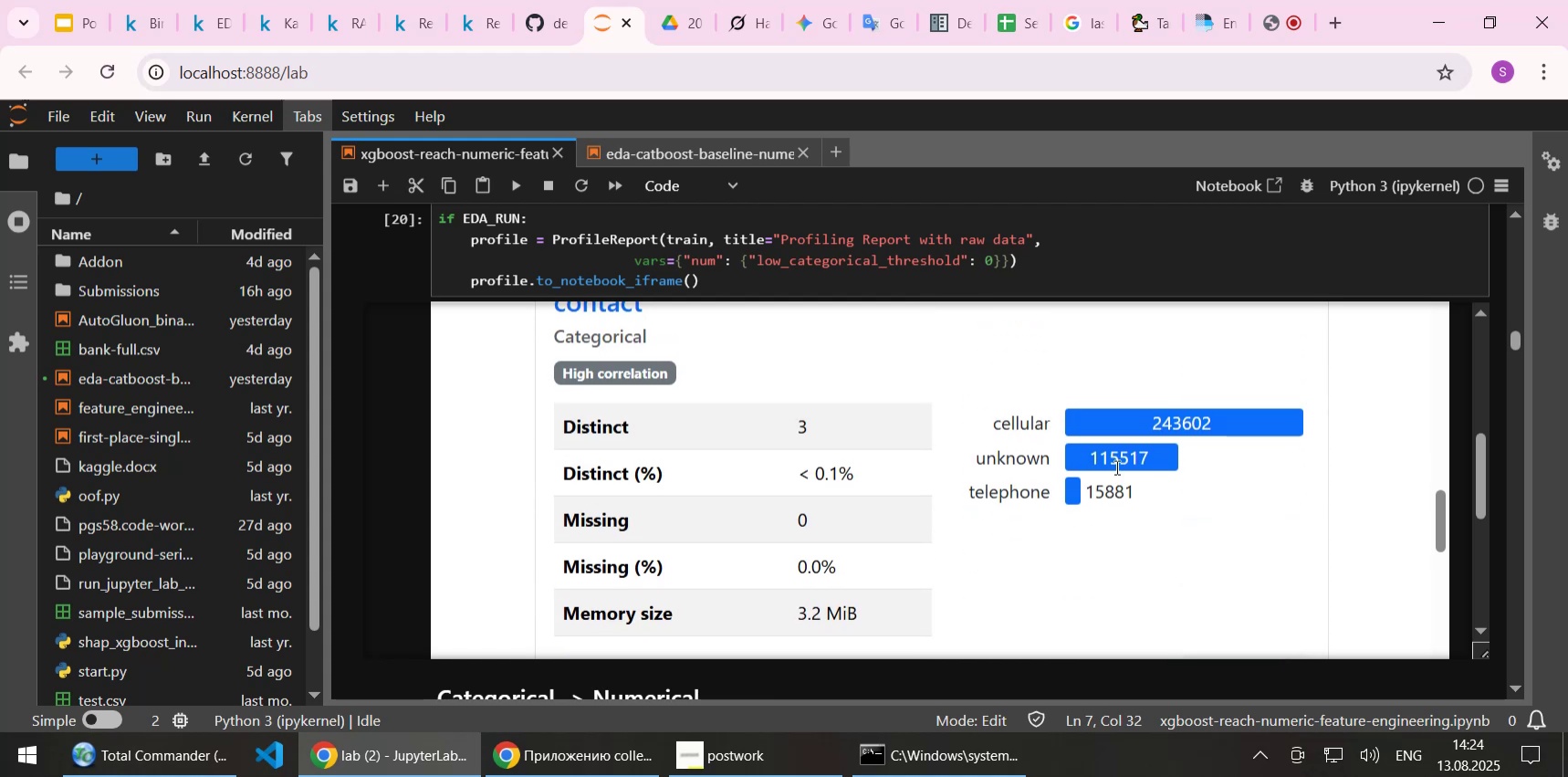 
scroll: coordinate [1114, 463], scroll_direction: down, amount: 6.0
 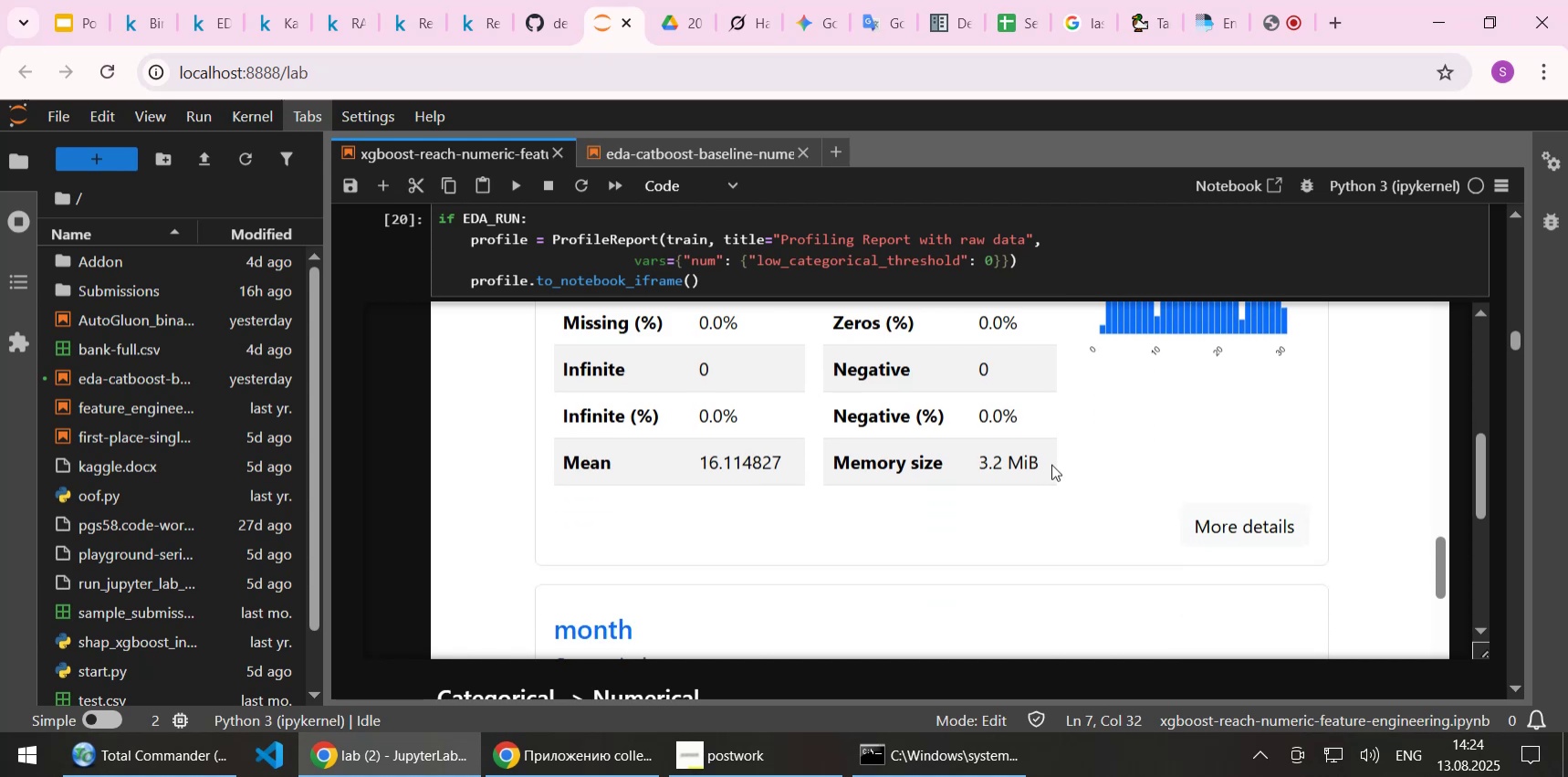 
scroll: coordinate [1051, 464], scroll_direction: up, amount: 1.0
 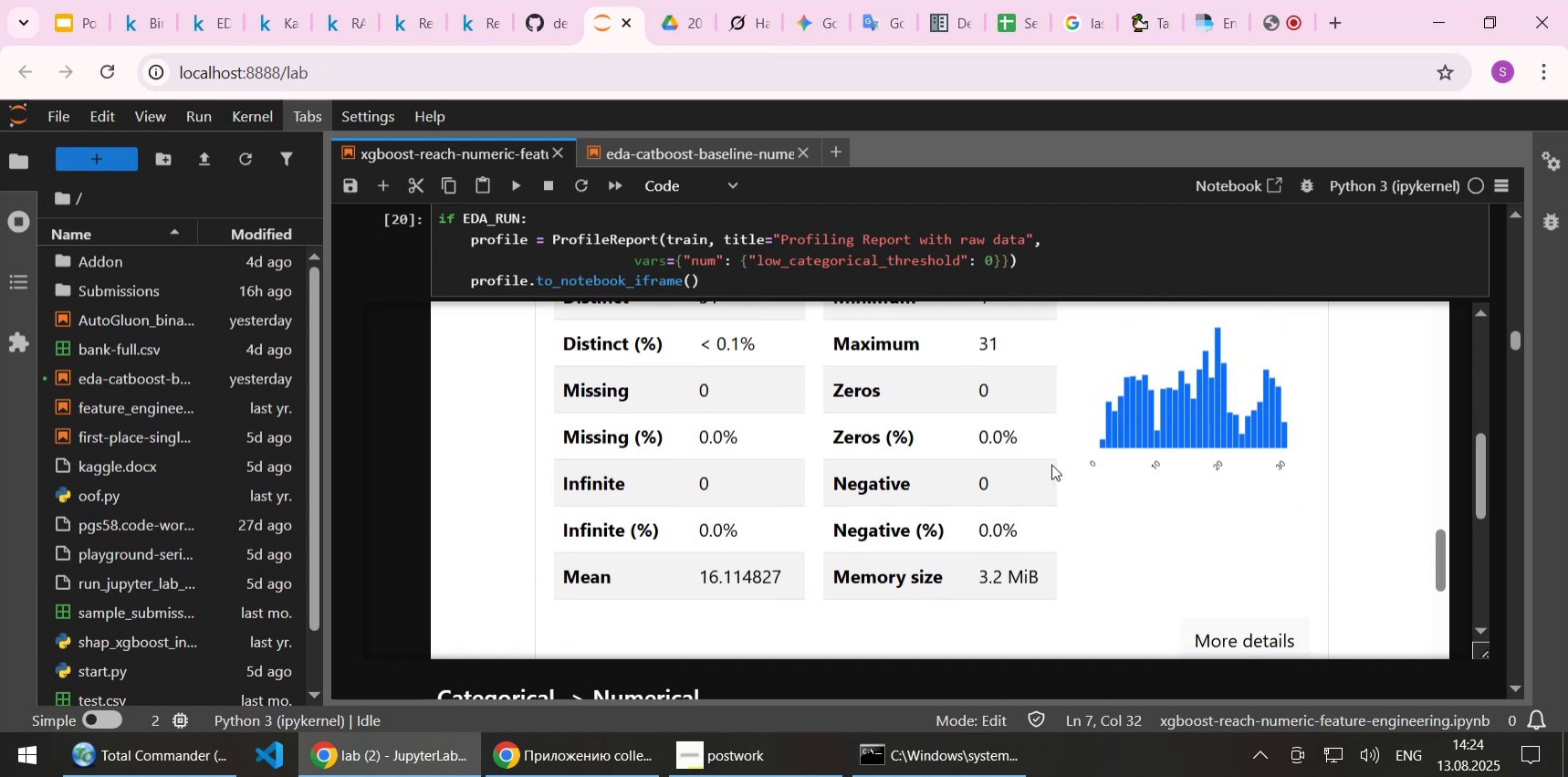 
wait(11.24)
 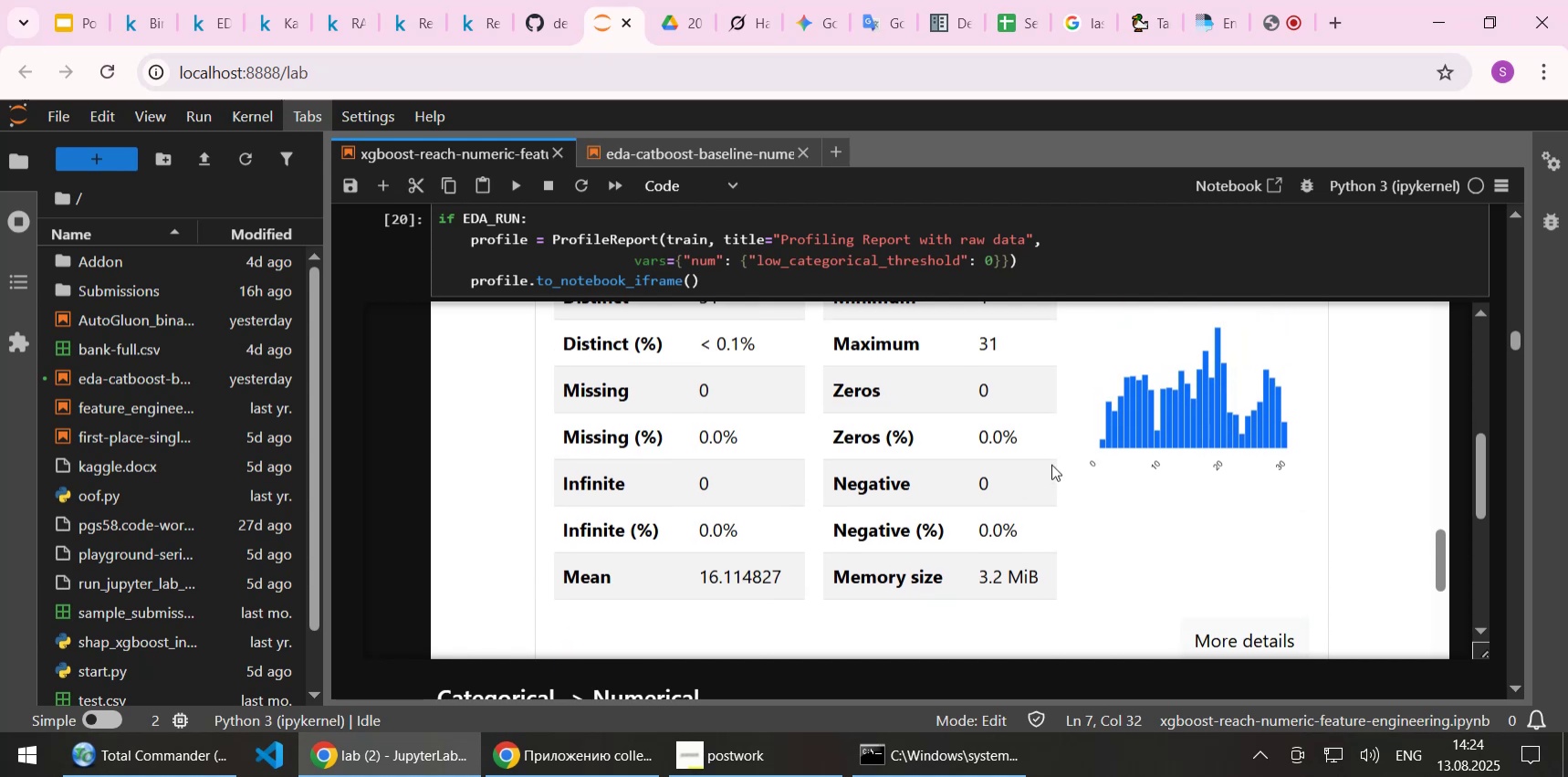 
left_click([1232, 644])
 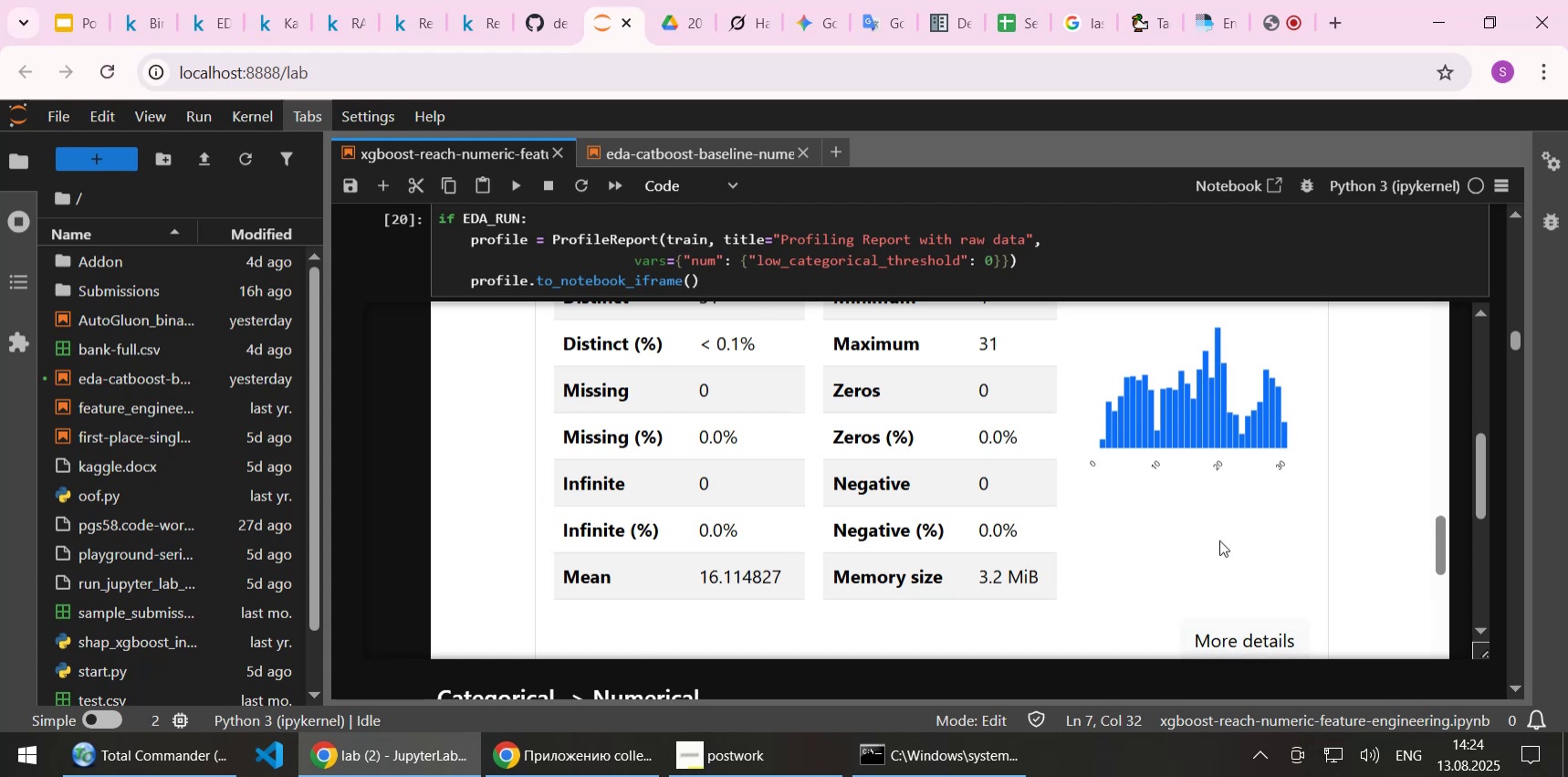 
scroll: coordinate [1207, 513], scroll_direction: down, amount: 3.0
 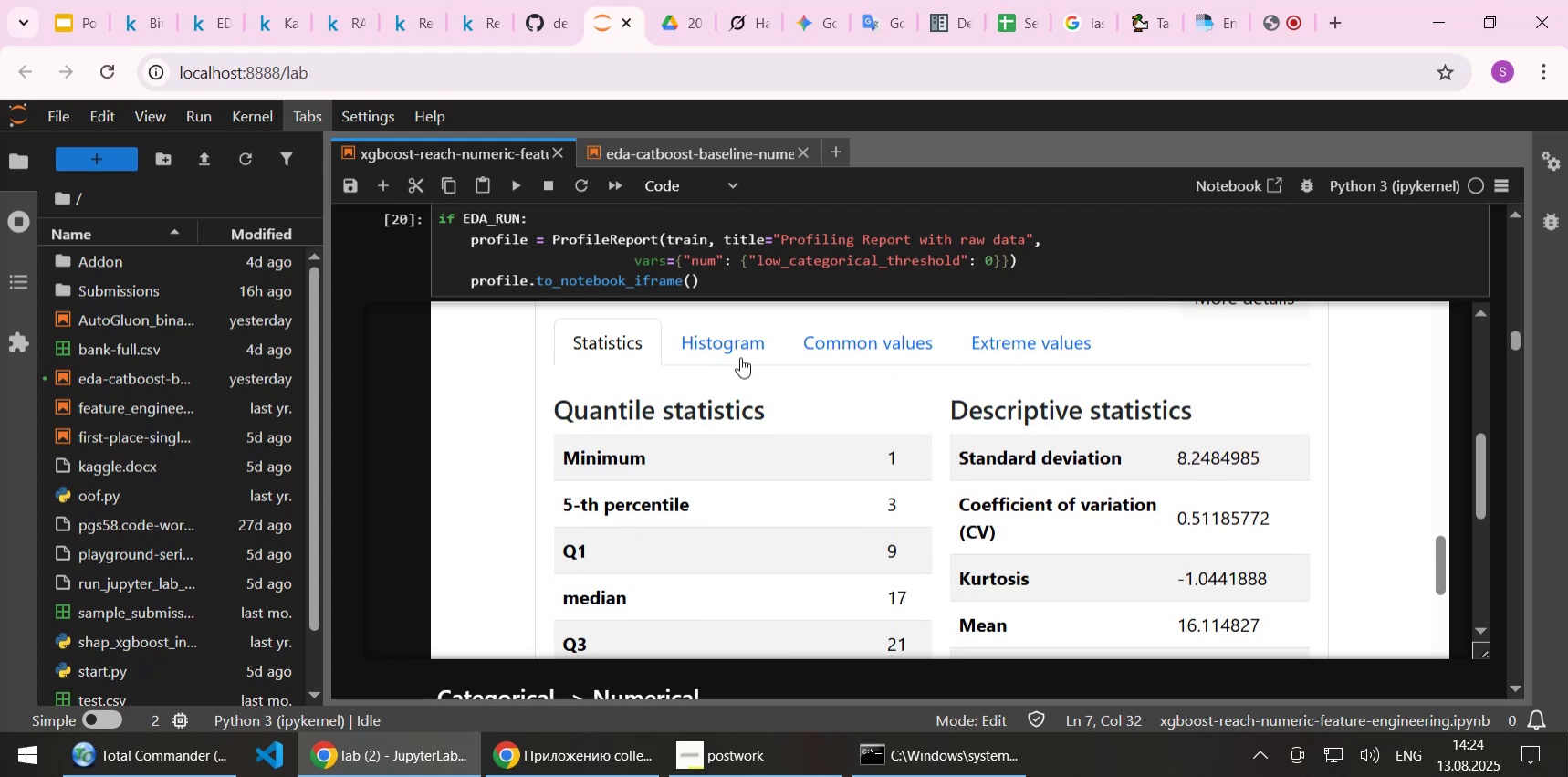 
left_click([737, 350])
 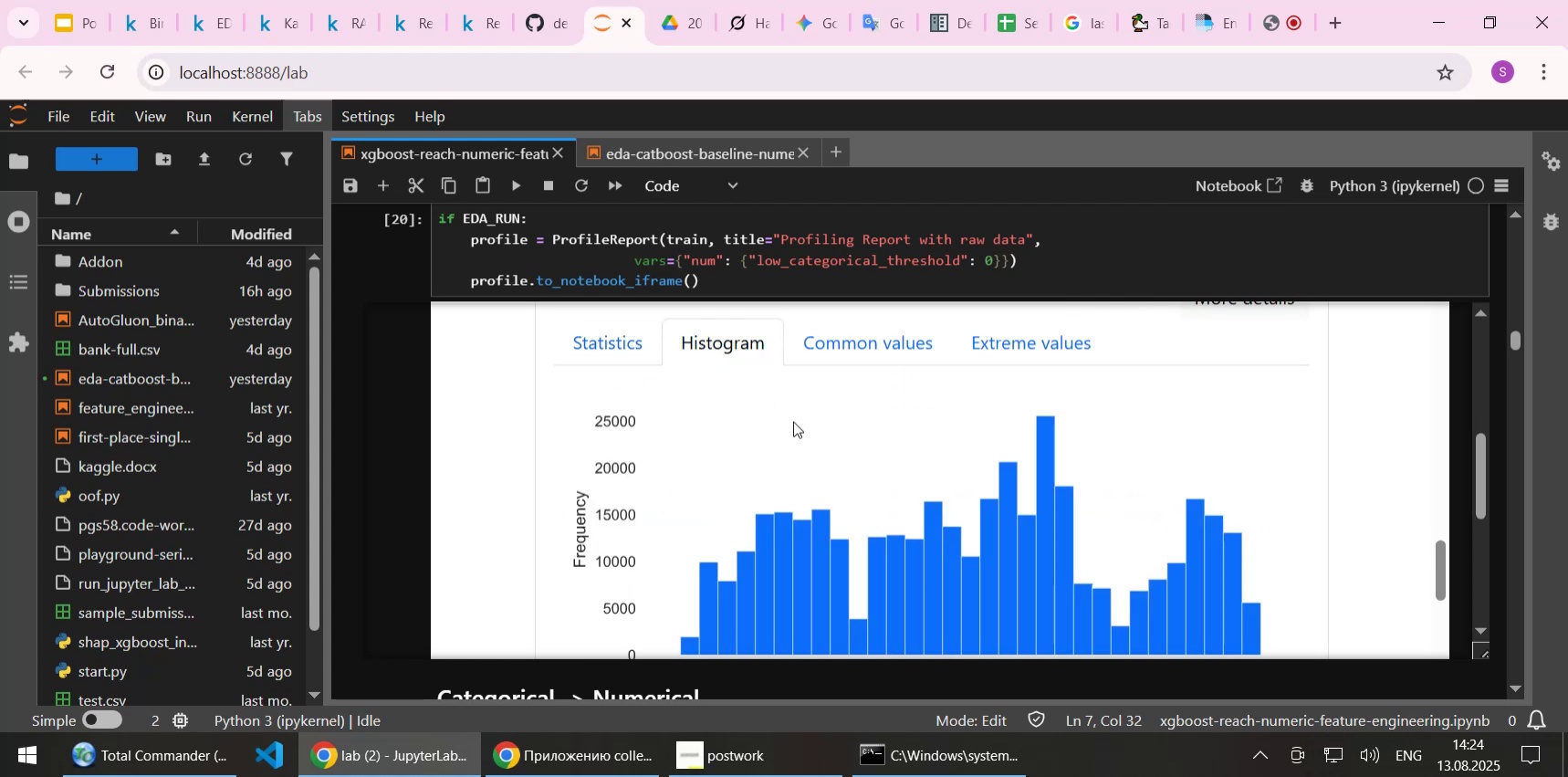 
scroll: coordinate [793, 421], scroll_direction: down, amount: 1.0
 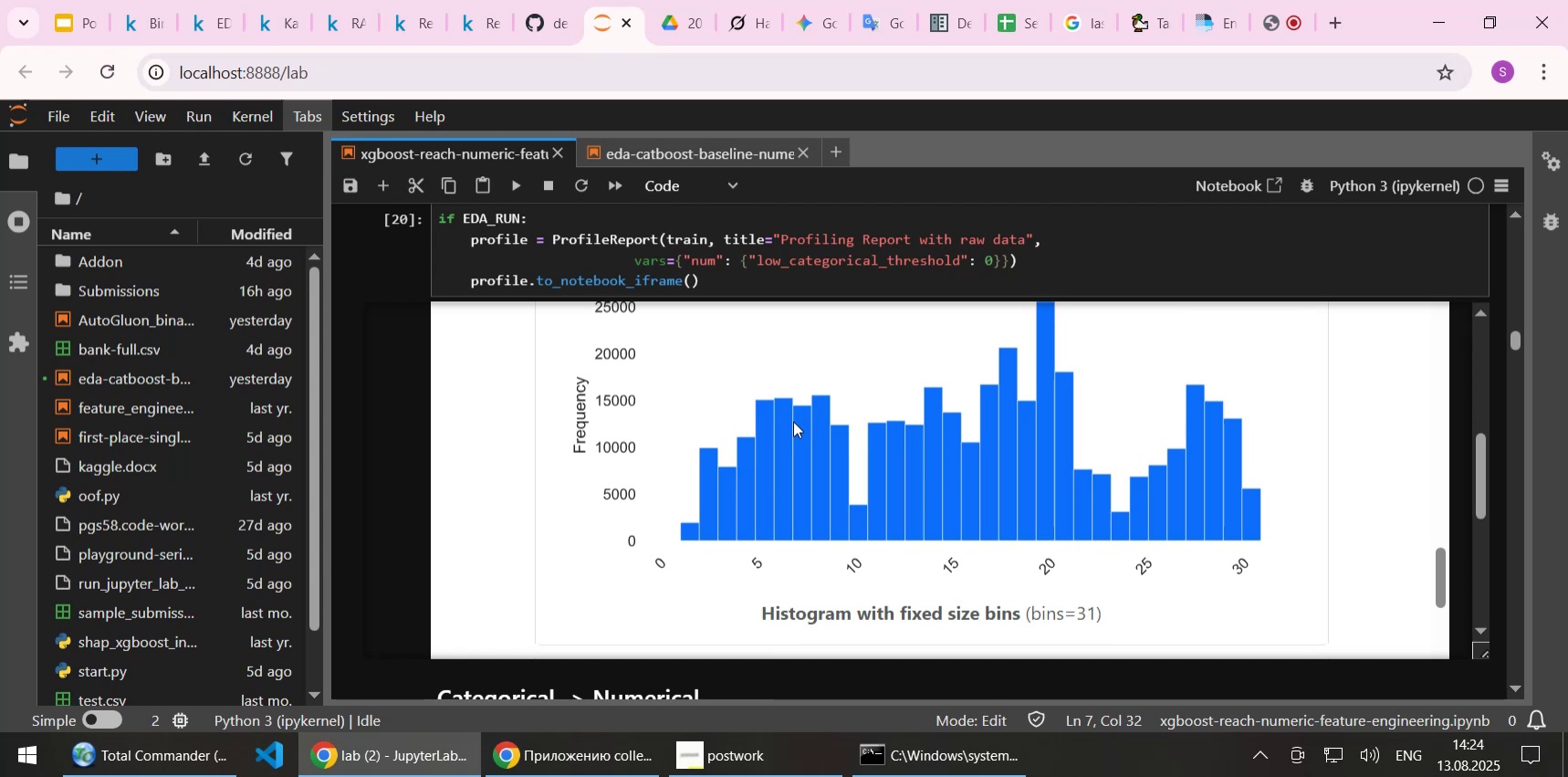 
scroll: coordinate [793, 421], scroll_direction: up, amount: 1.0
 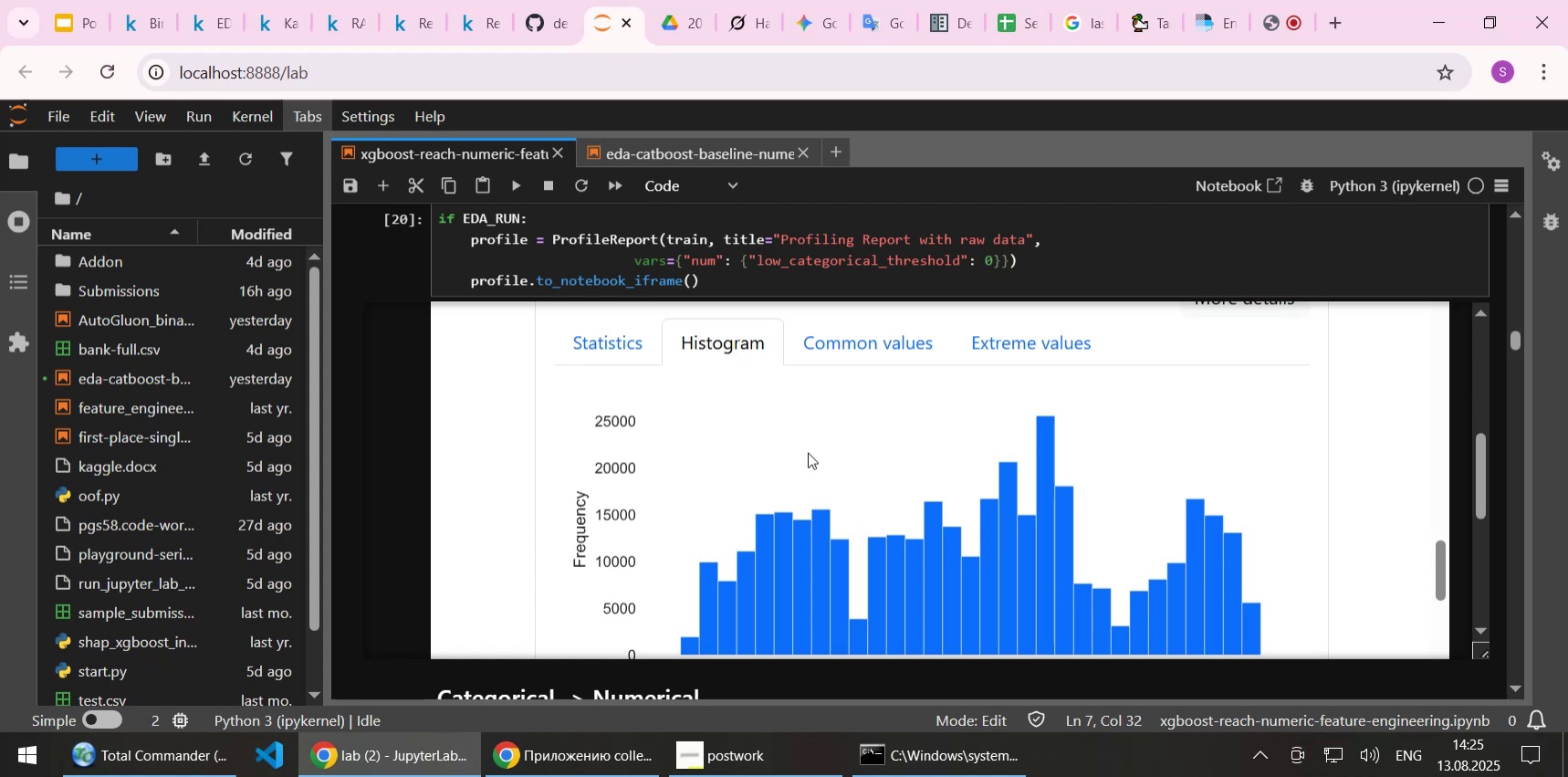 
wait(41.98)
 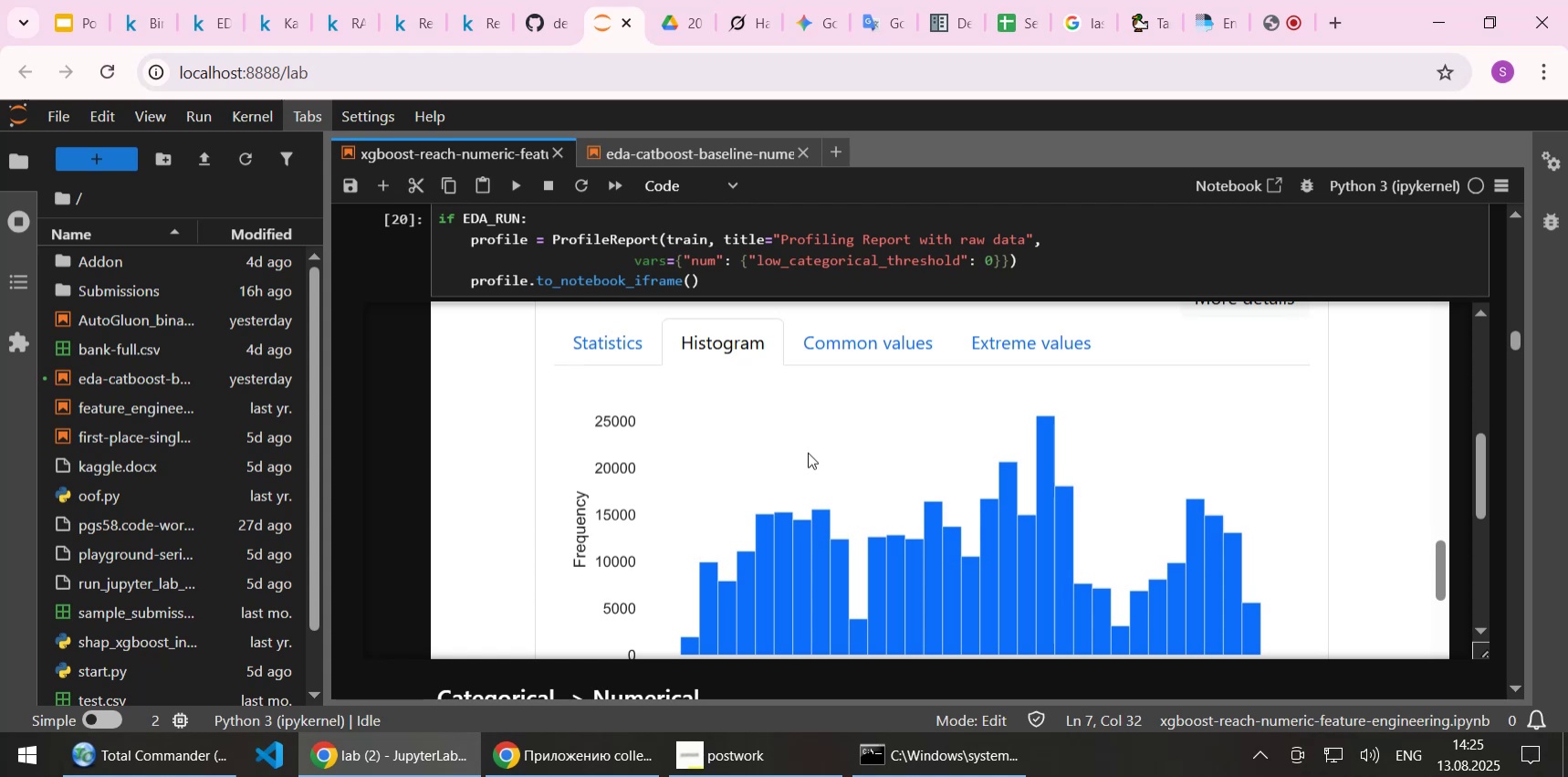 
left_click([840, 346])
 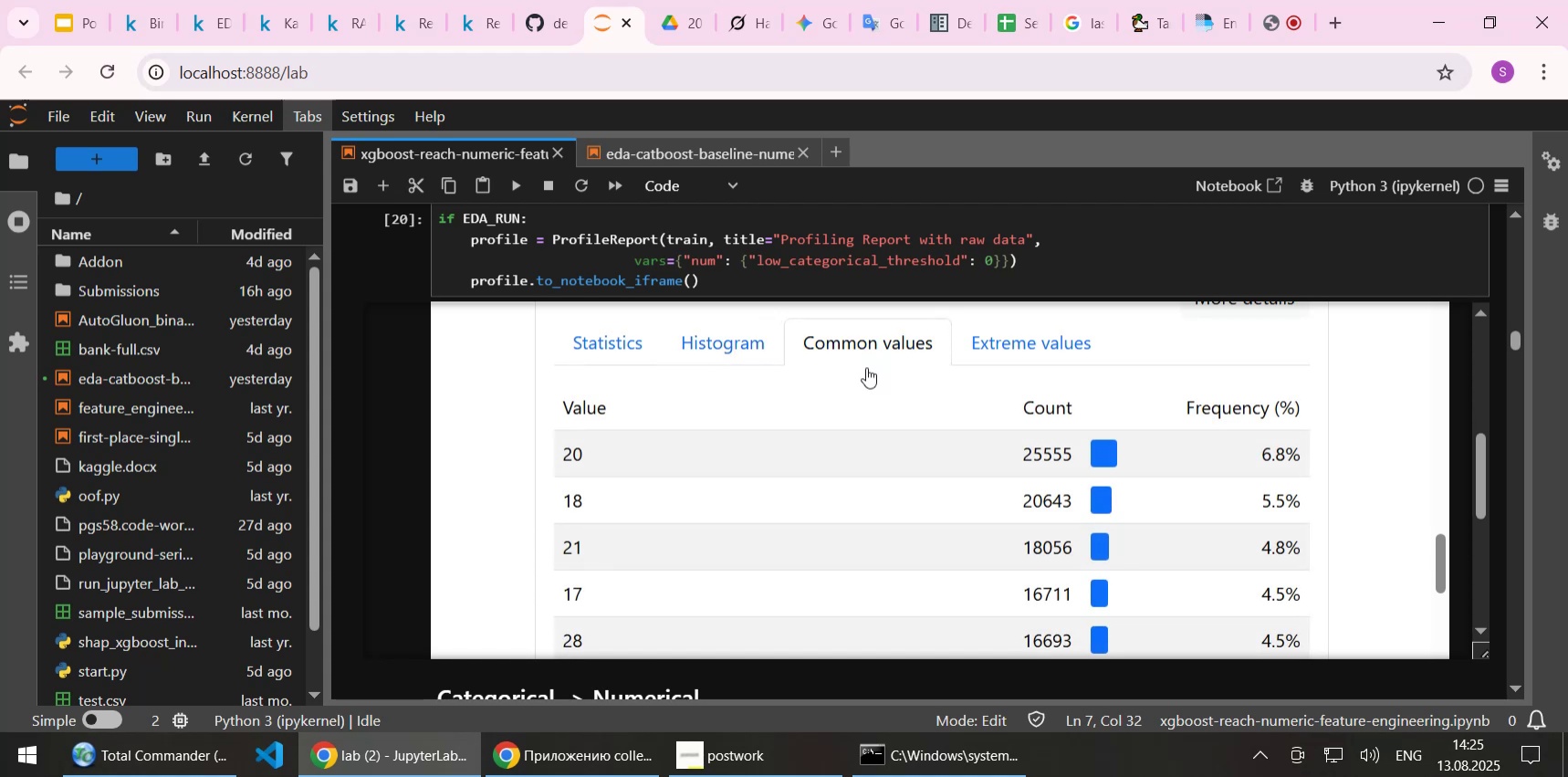 
scroll: coordinate [919, 493], scroll_direction: none, amount: 0.0
 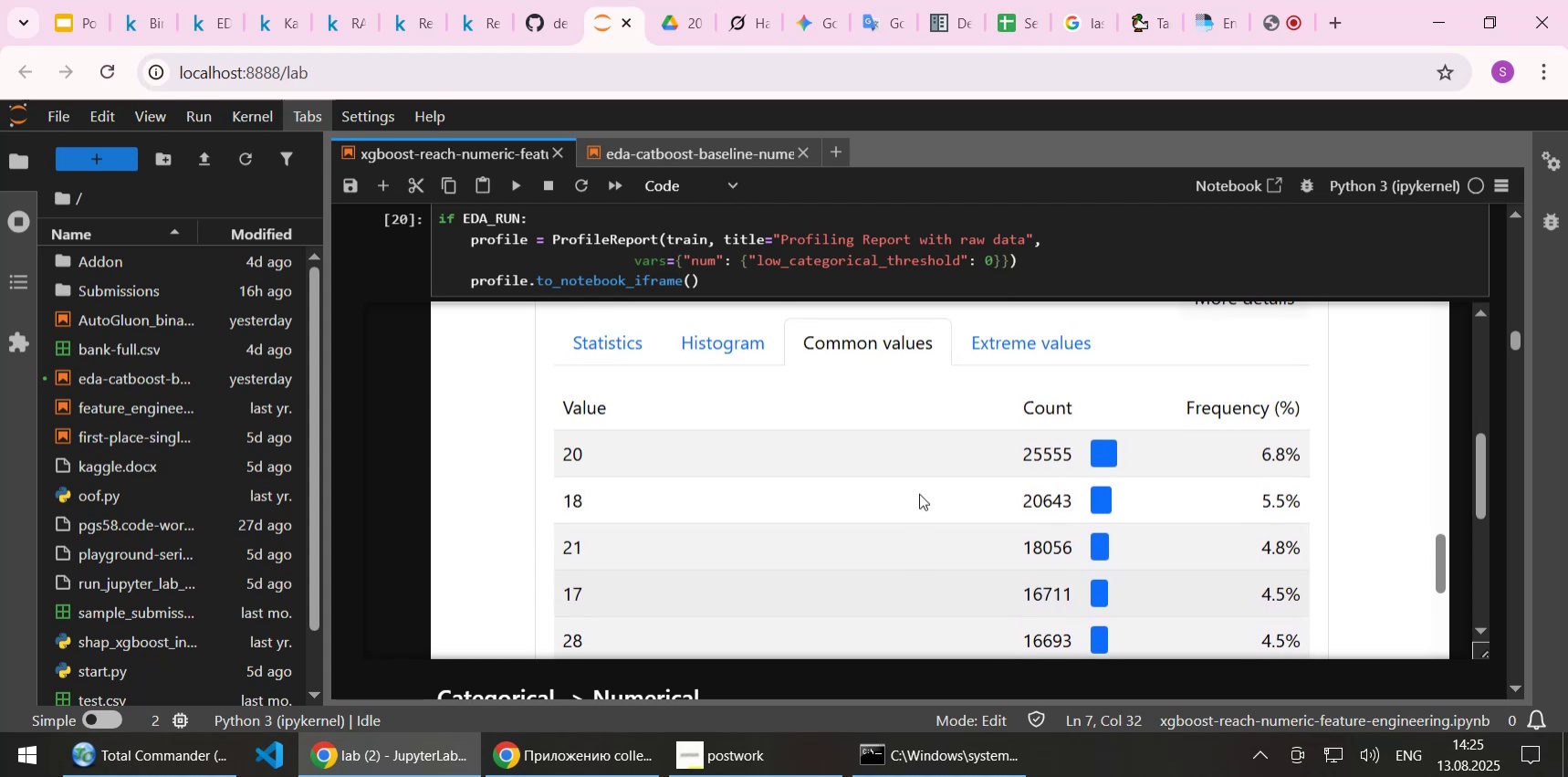 
scroll: coordinate [919, 493], scroll_direction: down, amount: 1.0
 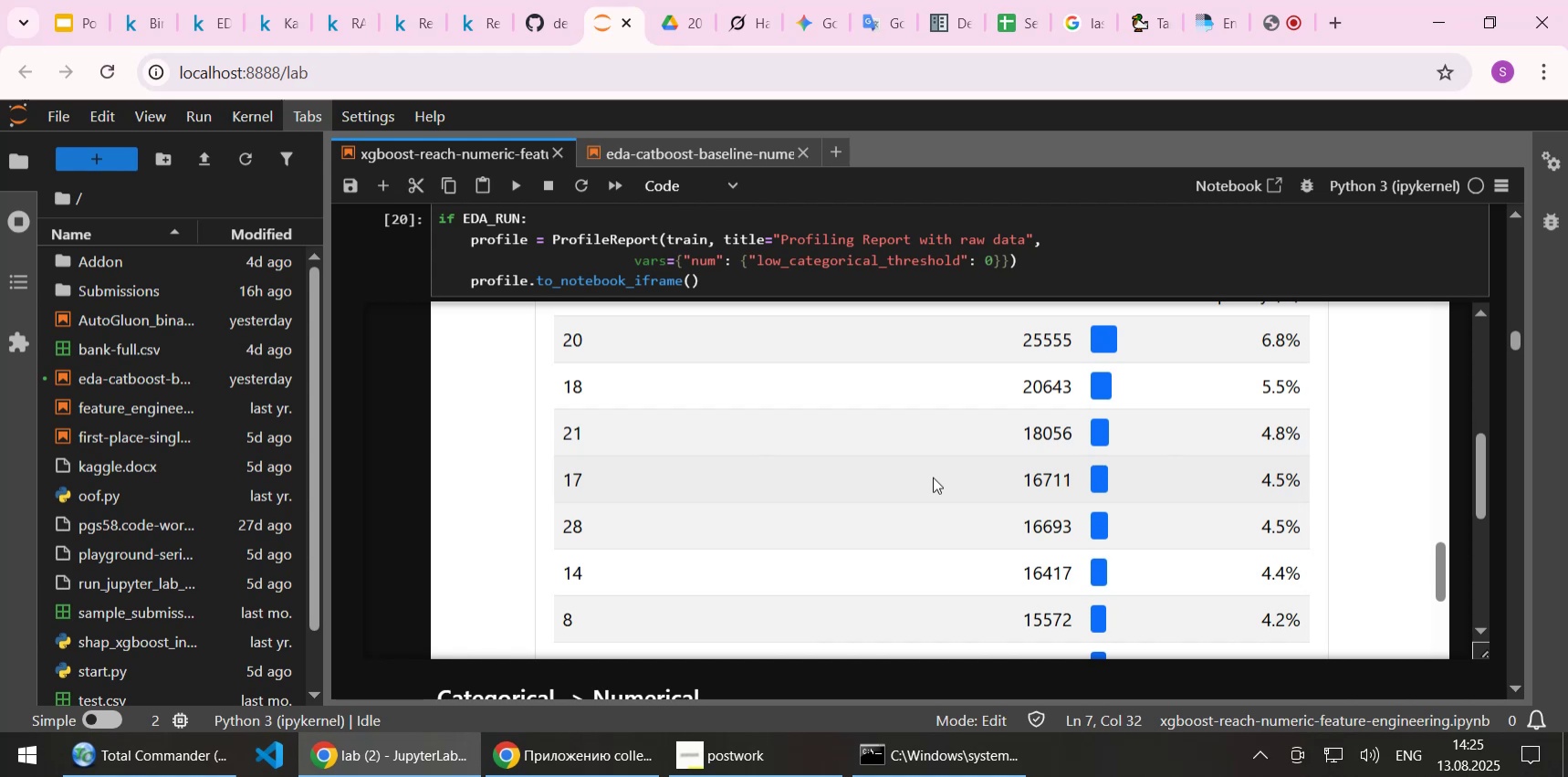 
wait(30.99)
 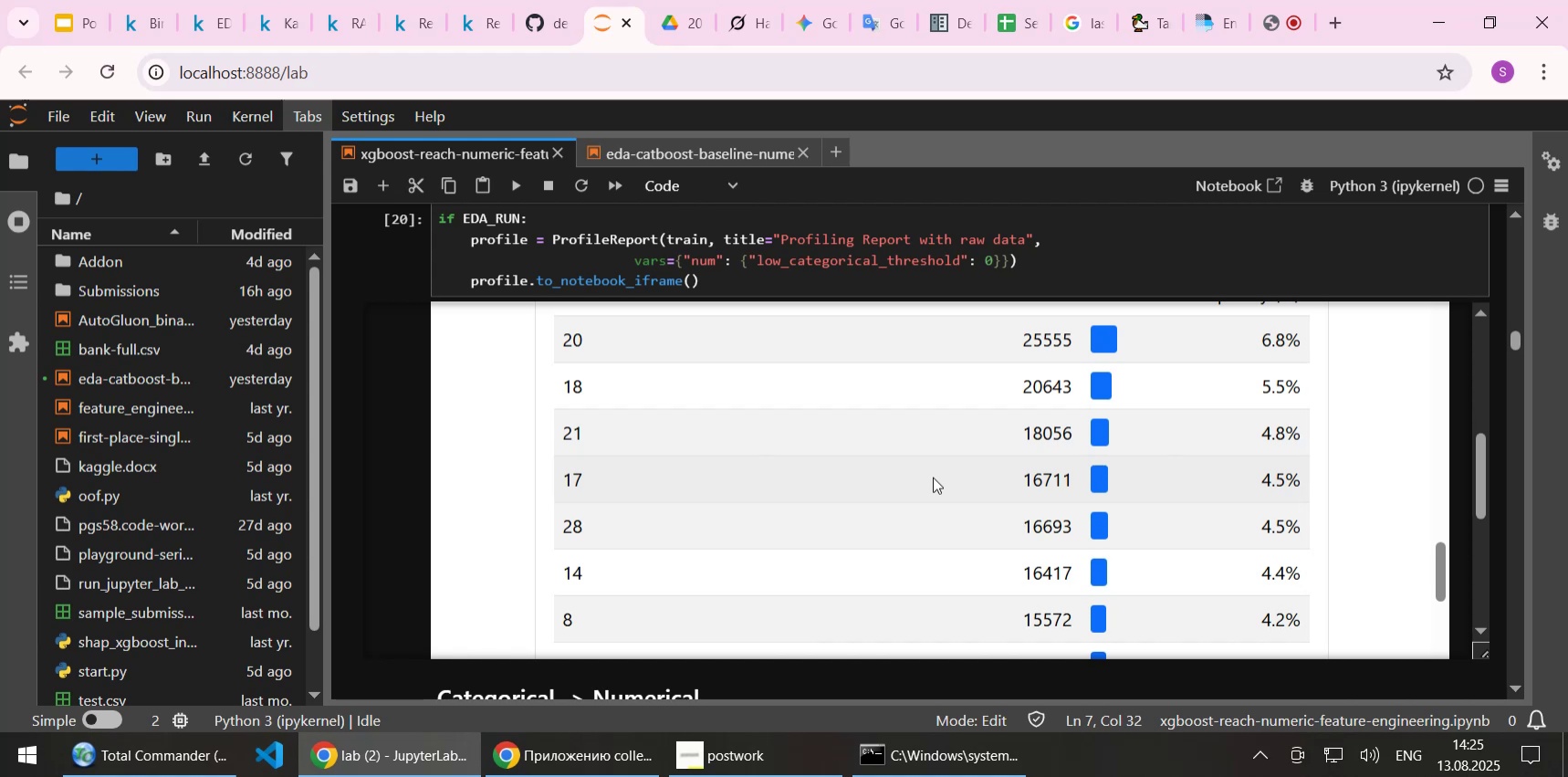 
scroll: coordinate [1018, 482], scroll_direction: down, amount: 2.0
 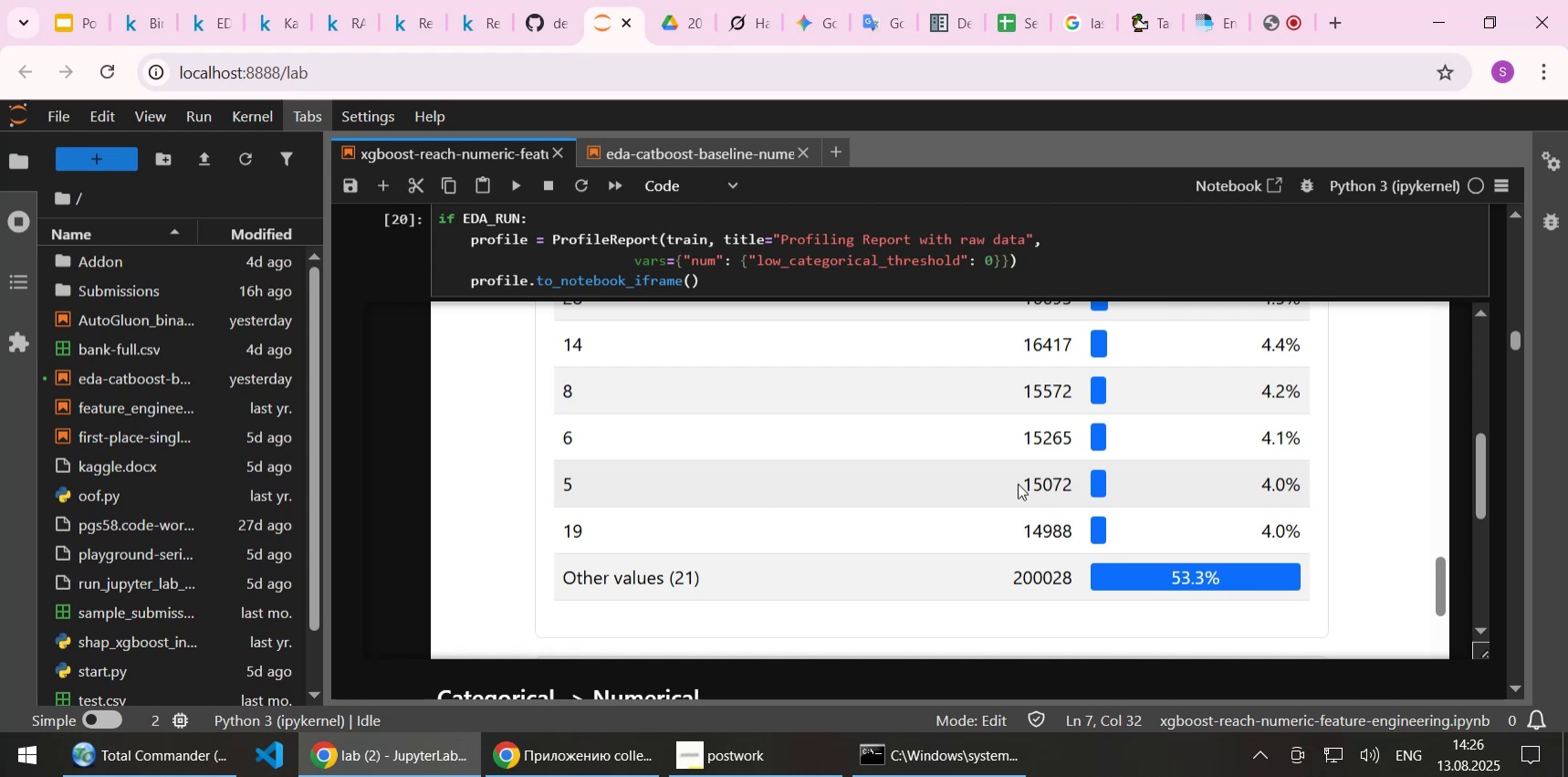 
wait(24.01)
 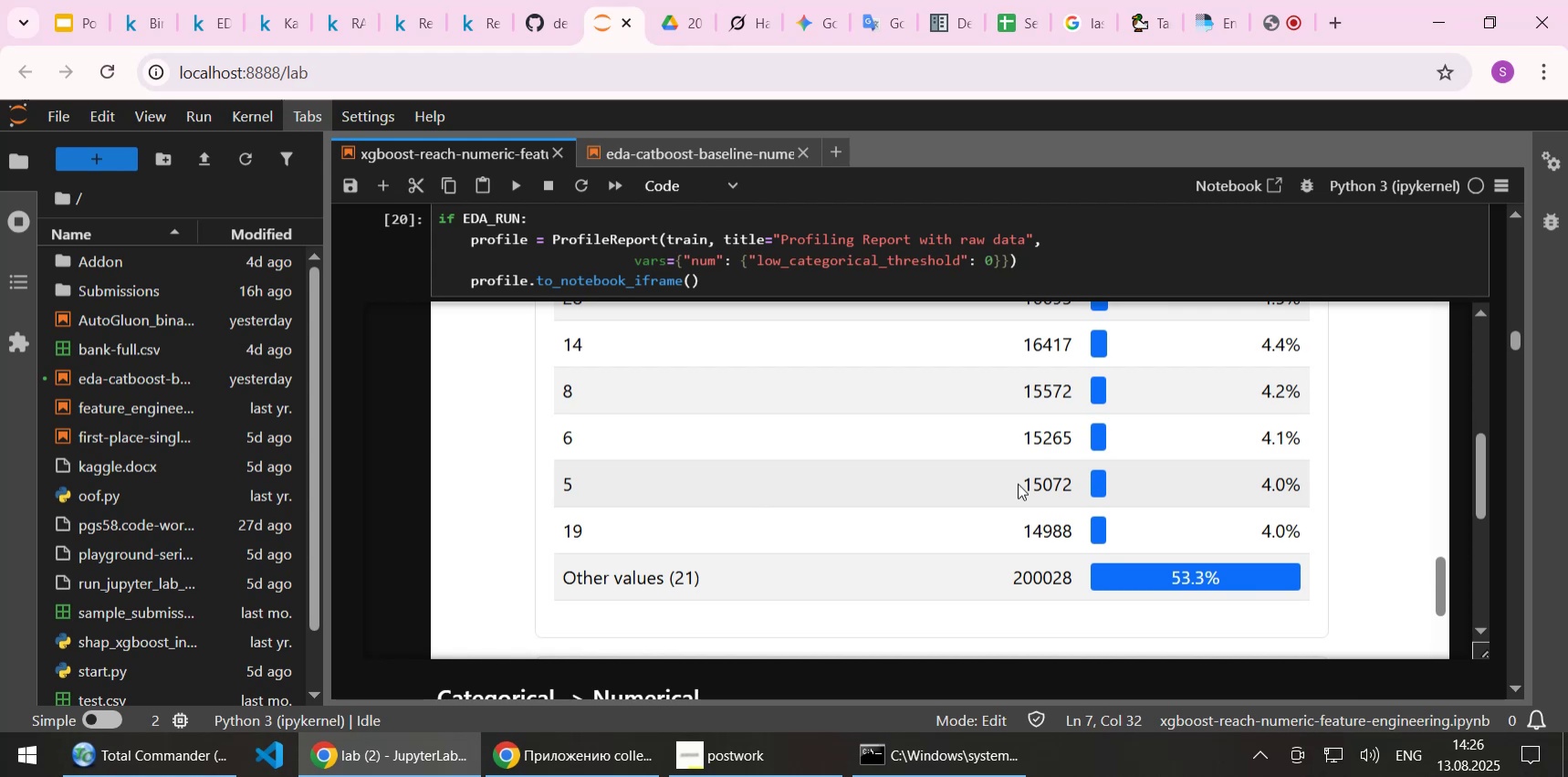 
scroll: coordinate [1030, 443], scroll_direction: up, amount: 5.0
 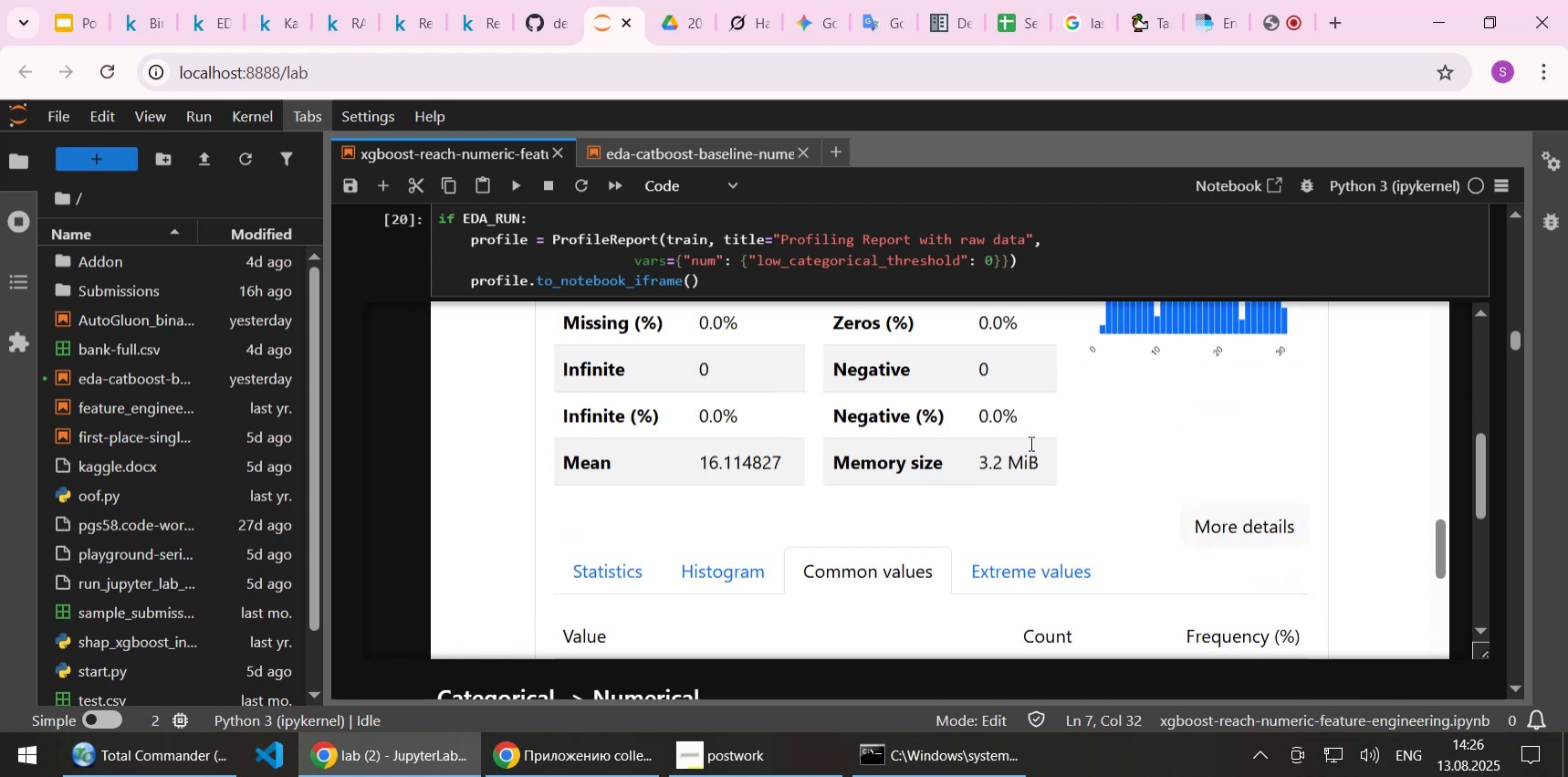 
scroll: coordinate [1030, 443], scroll_direction: down, amount: 2.0
 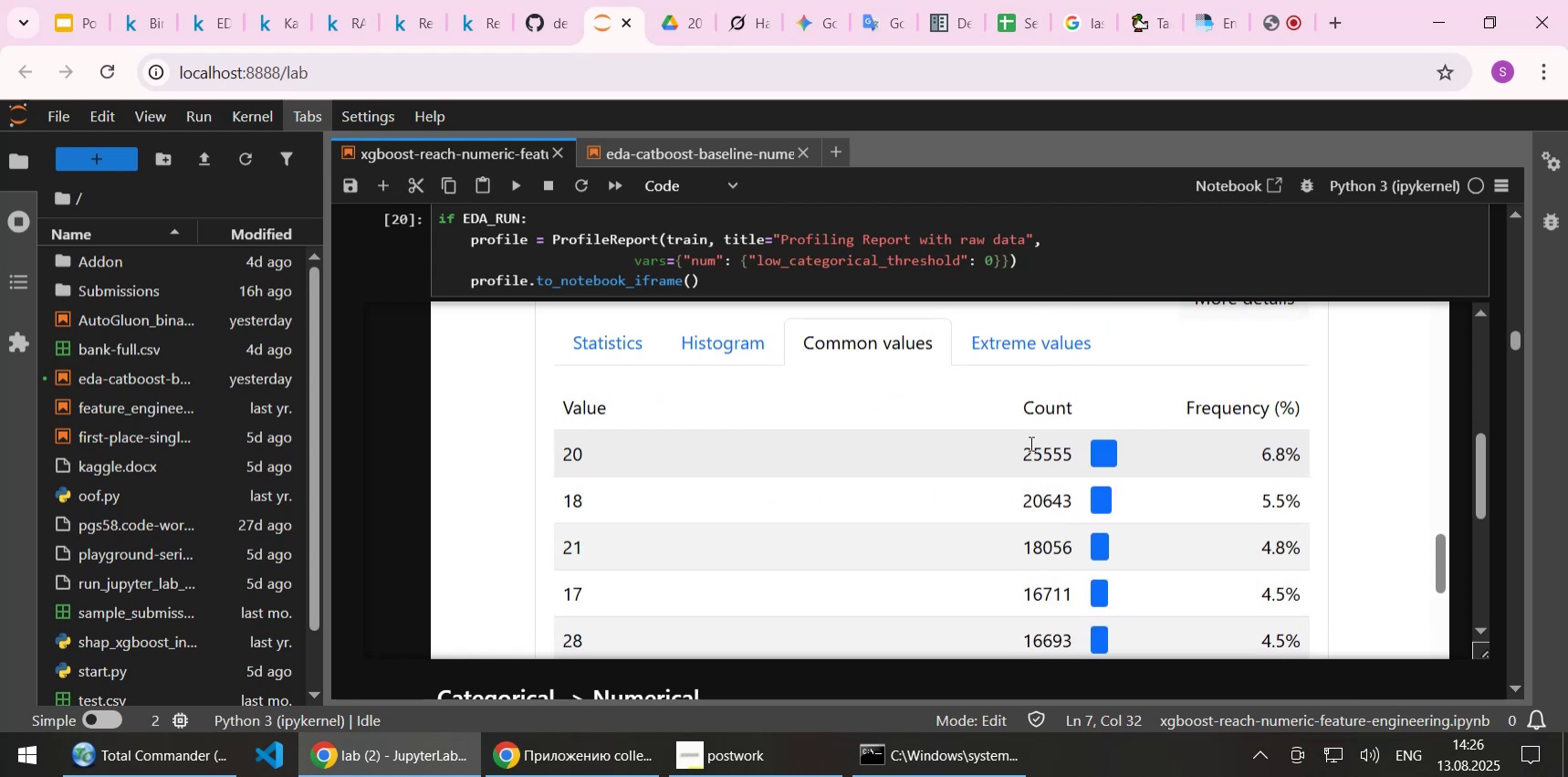 
wait(5.51)
 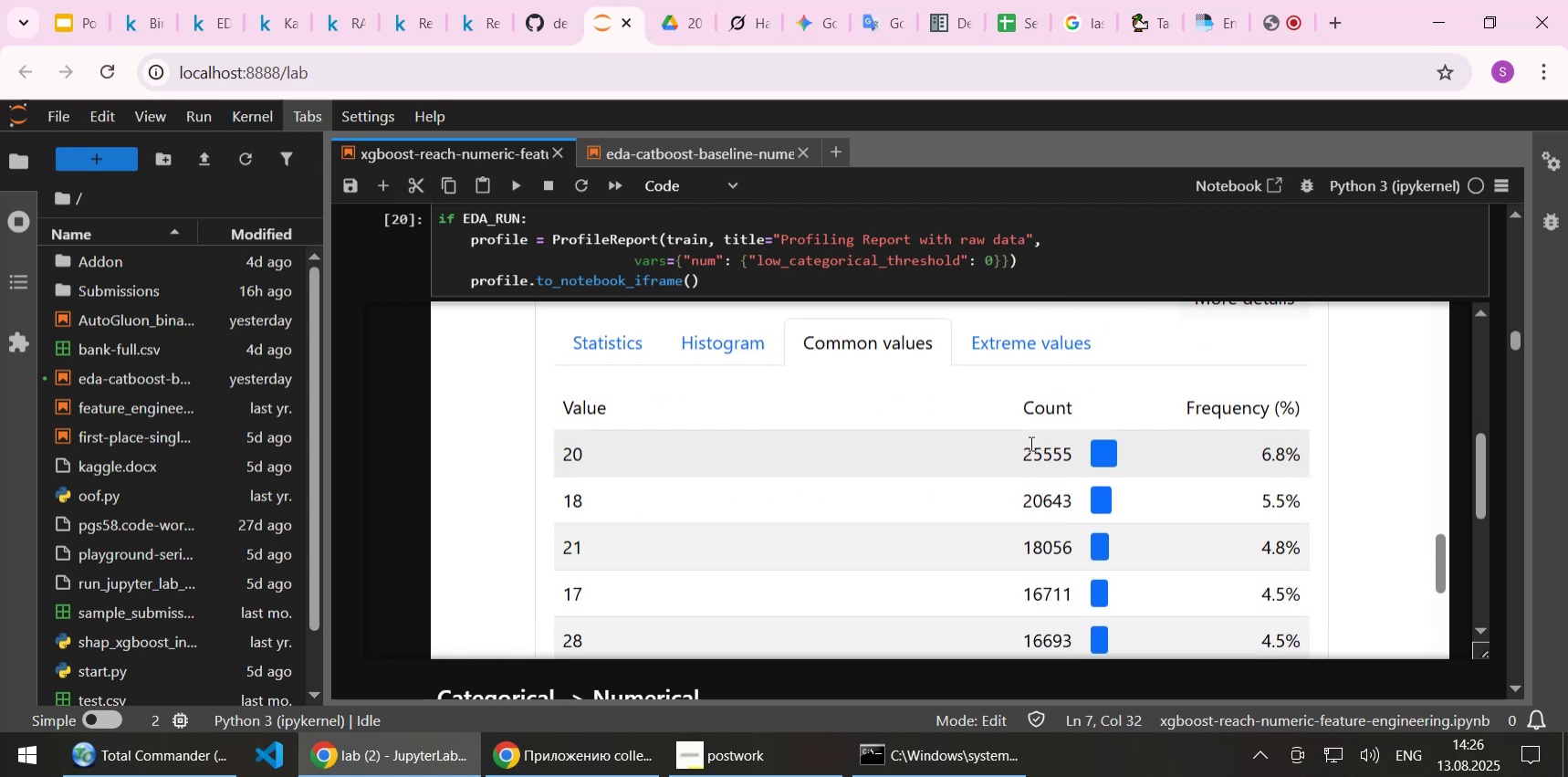 
scroll: coordinate [1060, 476], scroll_direction: down, amount: 1.0
 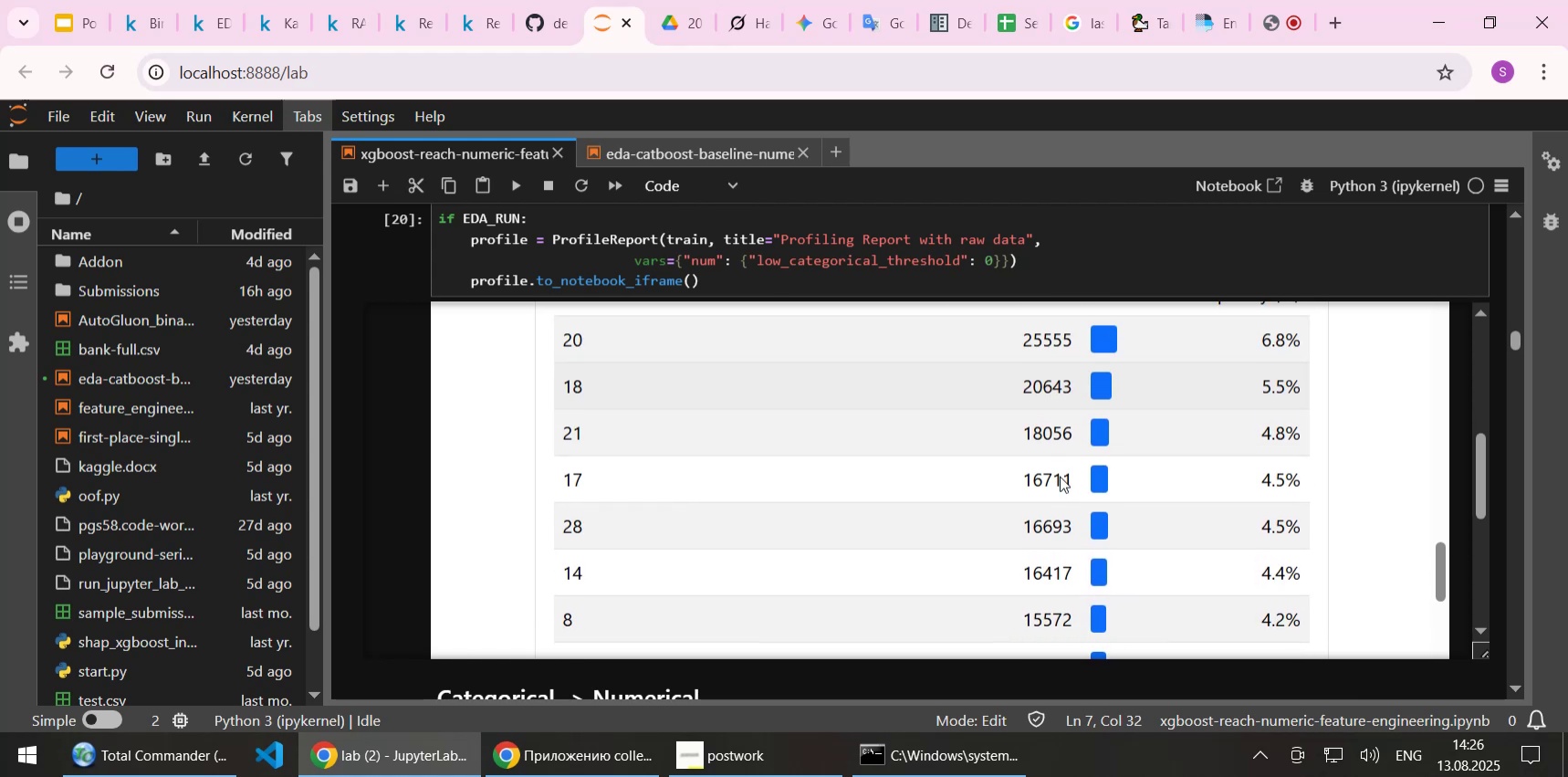 
scroll: coordinate [1060, 476], scroll_direction: up, amount: 1.0
 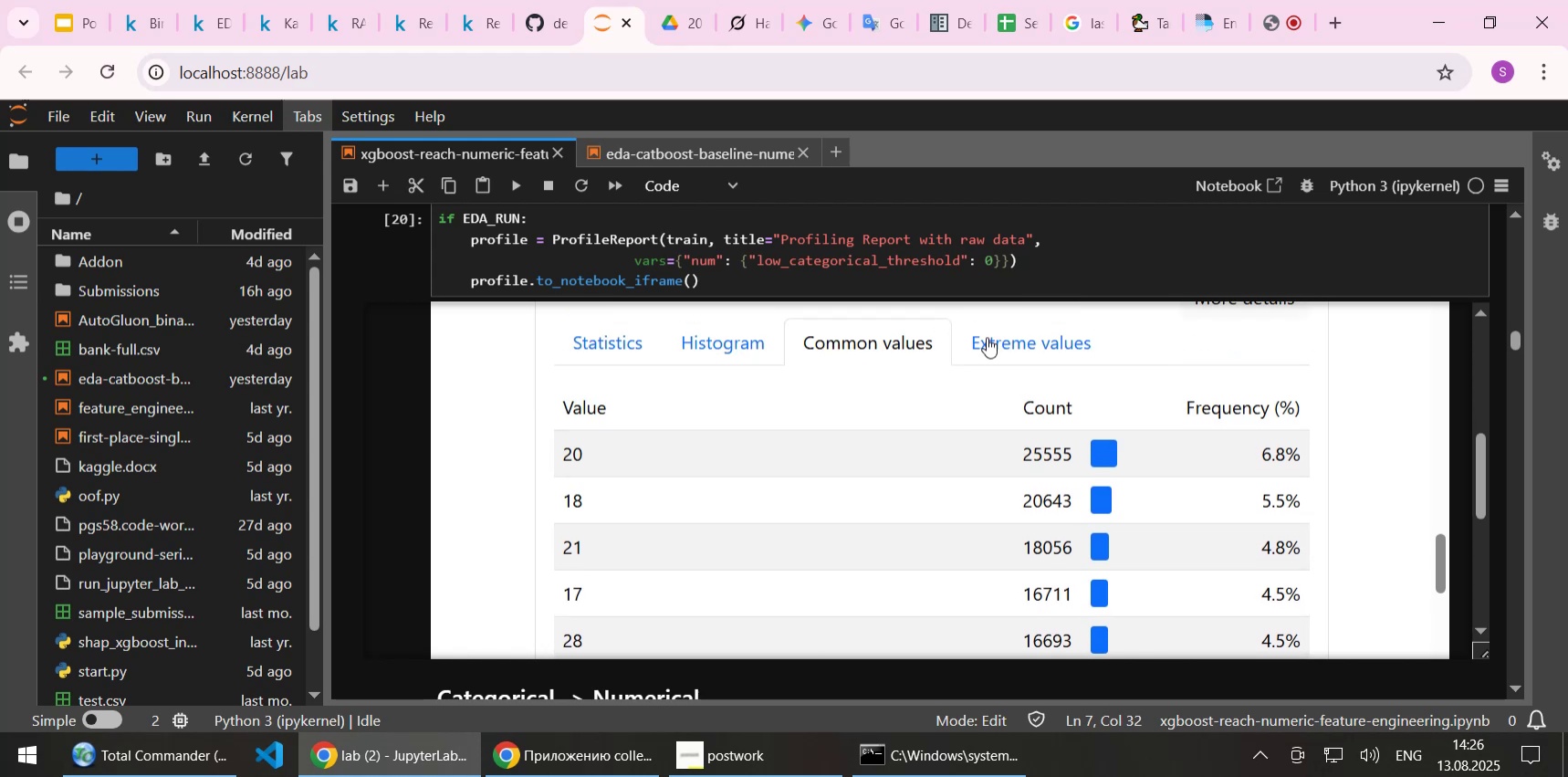 
left_click([986, 323])
 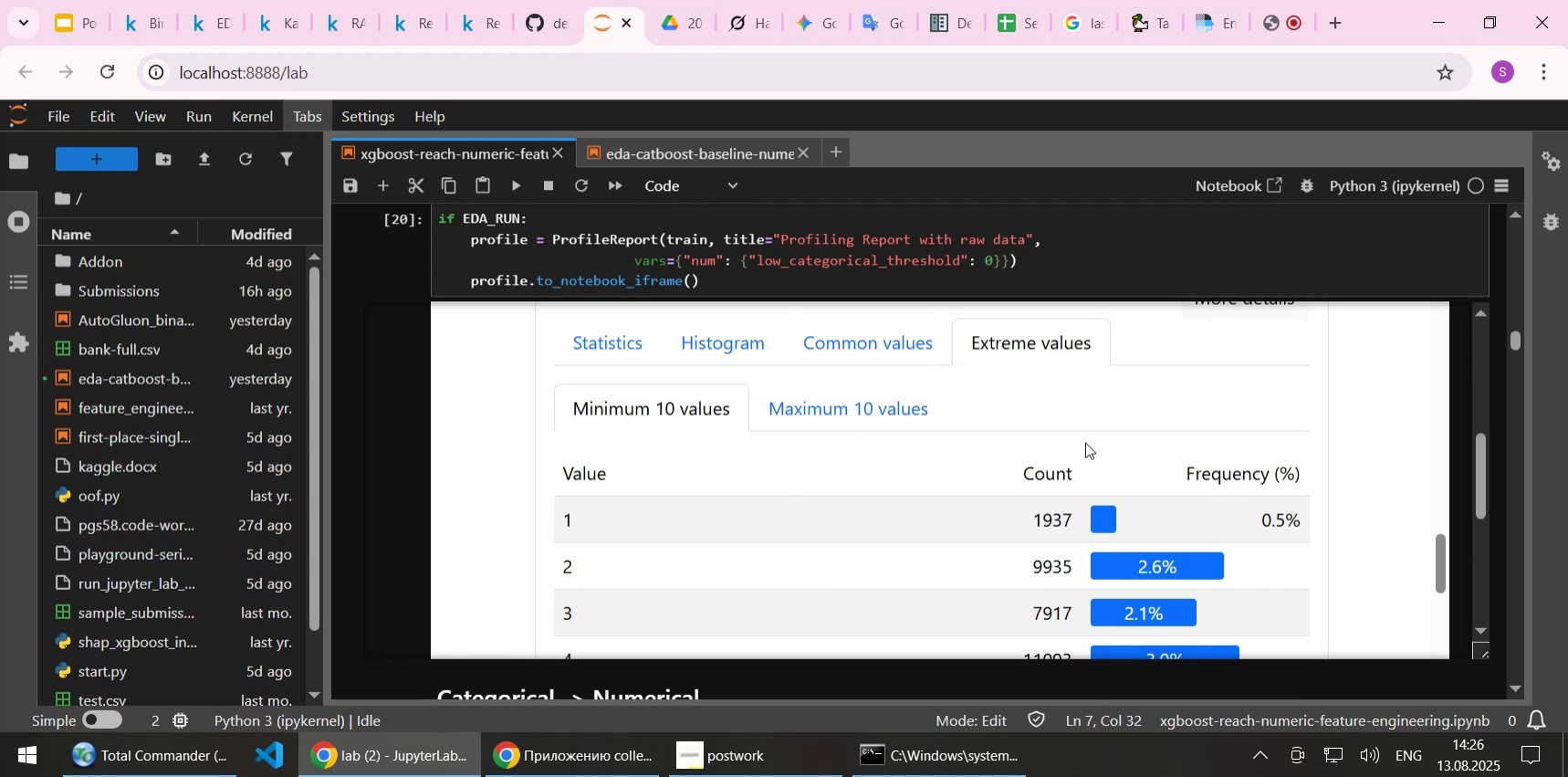 
wait(15.26)
 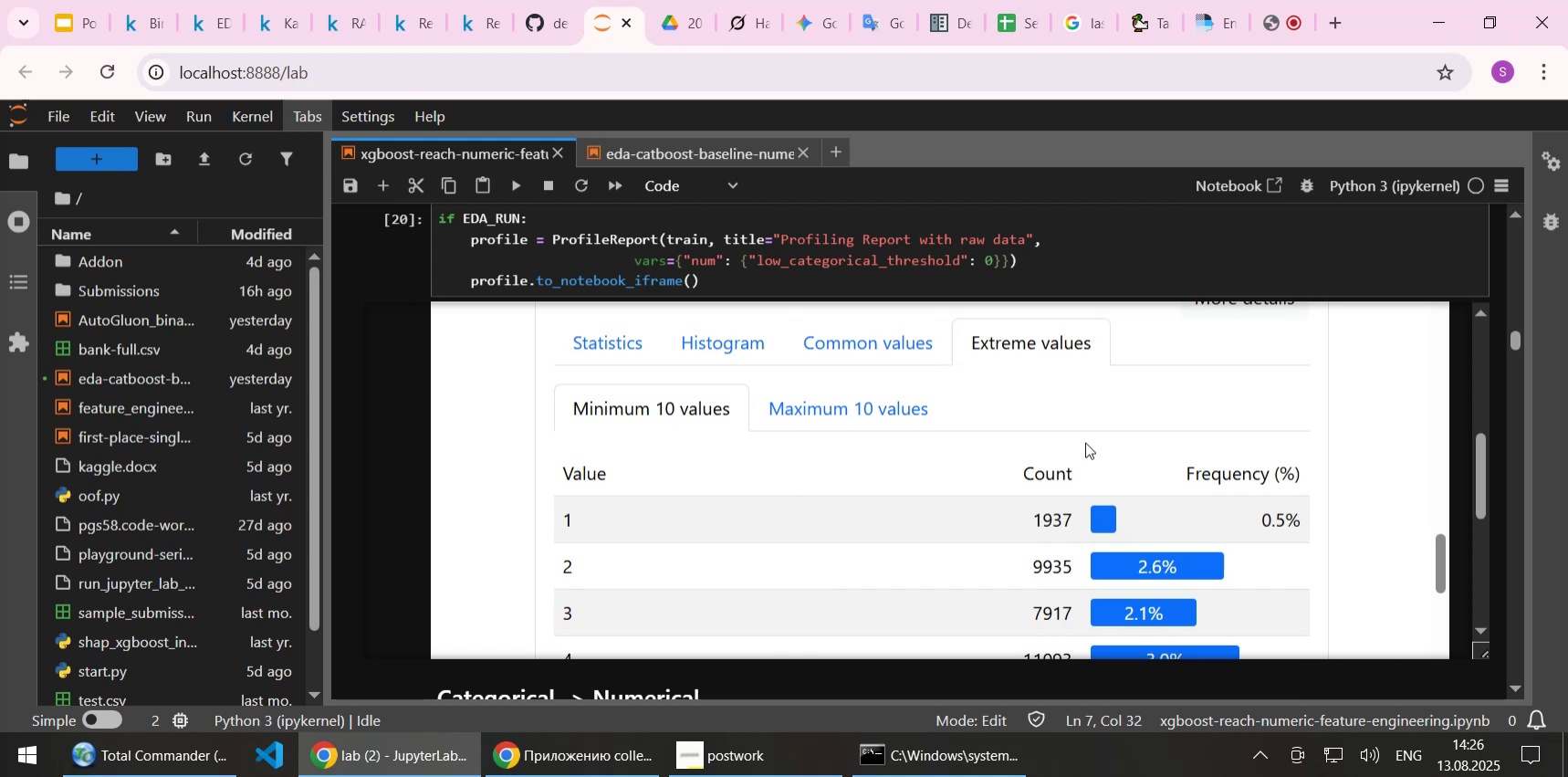 
scroll: coordinate [1085, 442], scroll_direction: down, amount: 1.0
 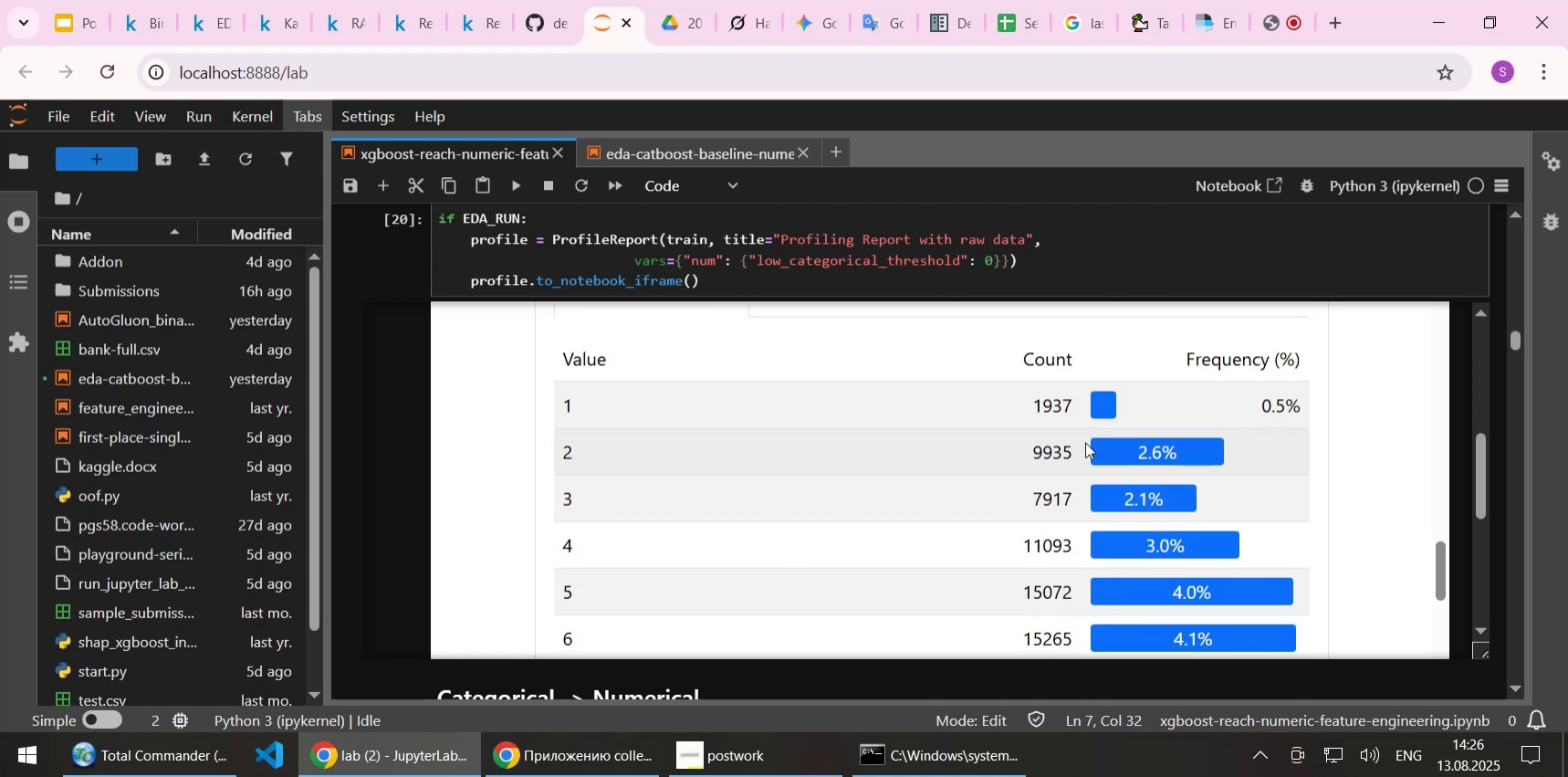 
wait(8.17)
 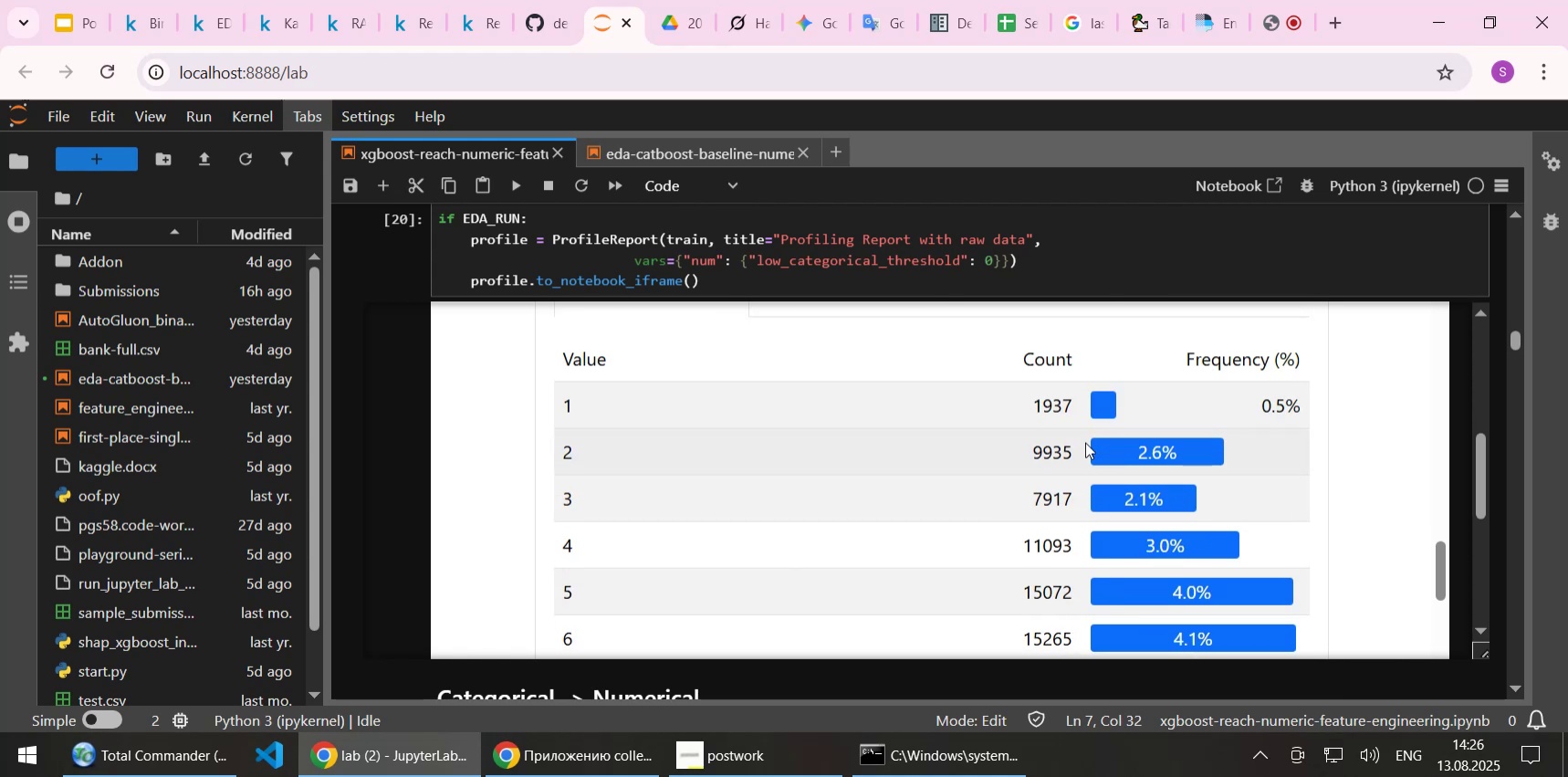 
scroll: coordinate [1085, 453], scroll_direction: down, amount: 1.0
 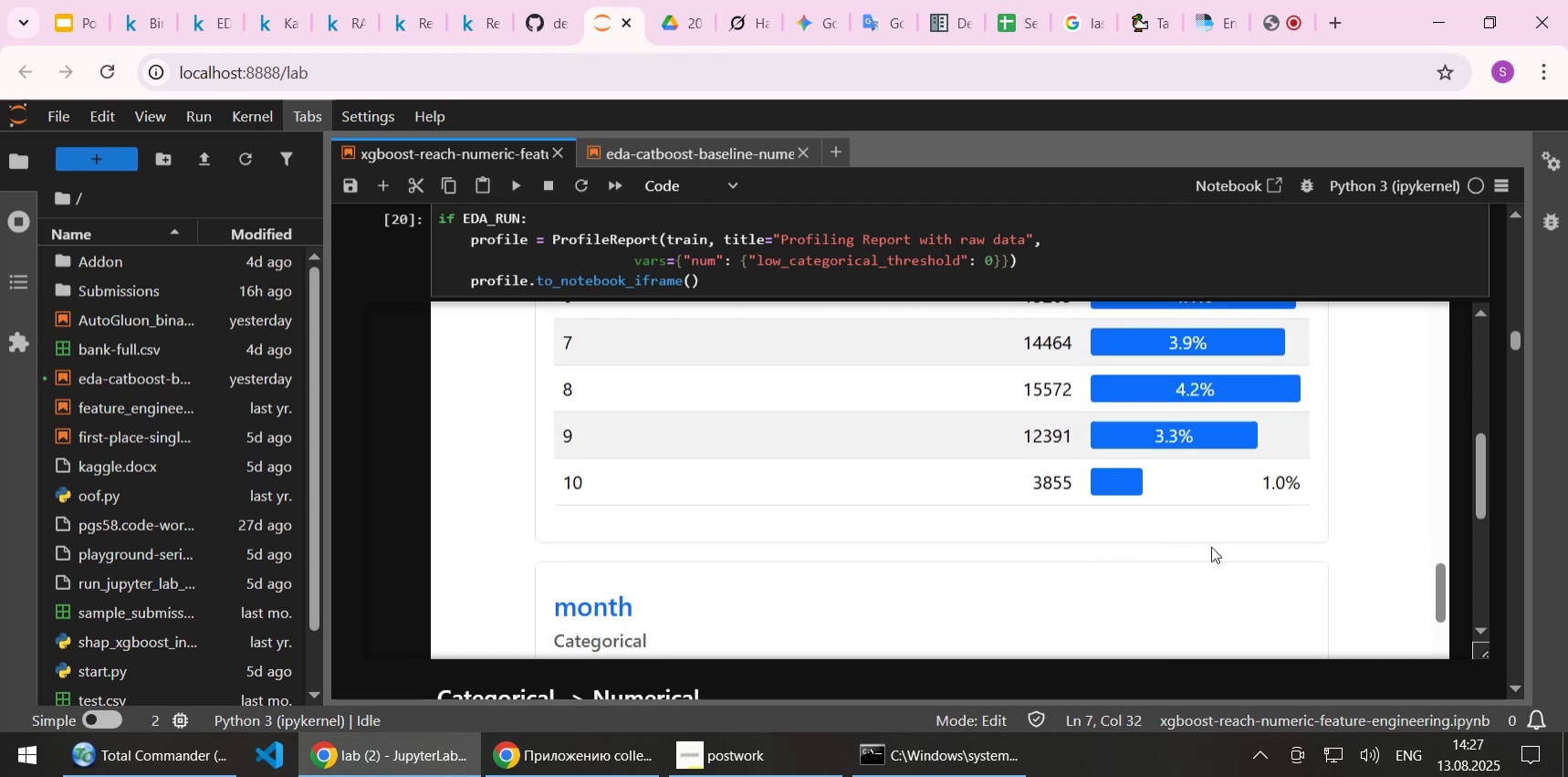 
left_click([1378, 479])
 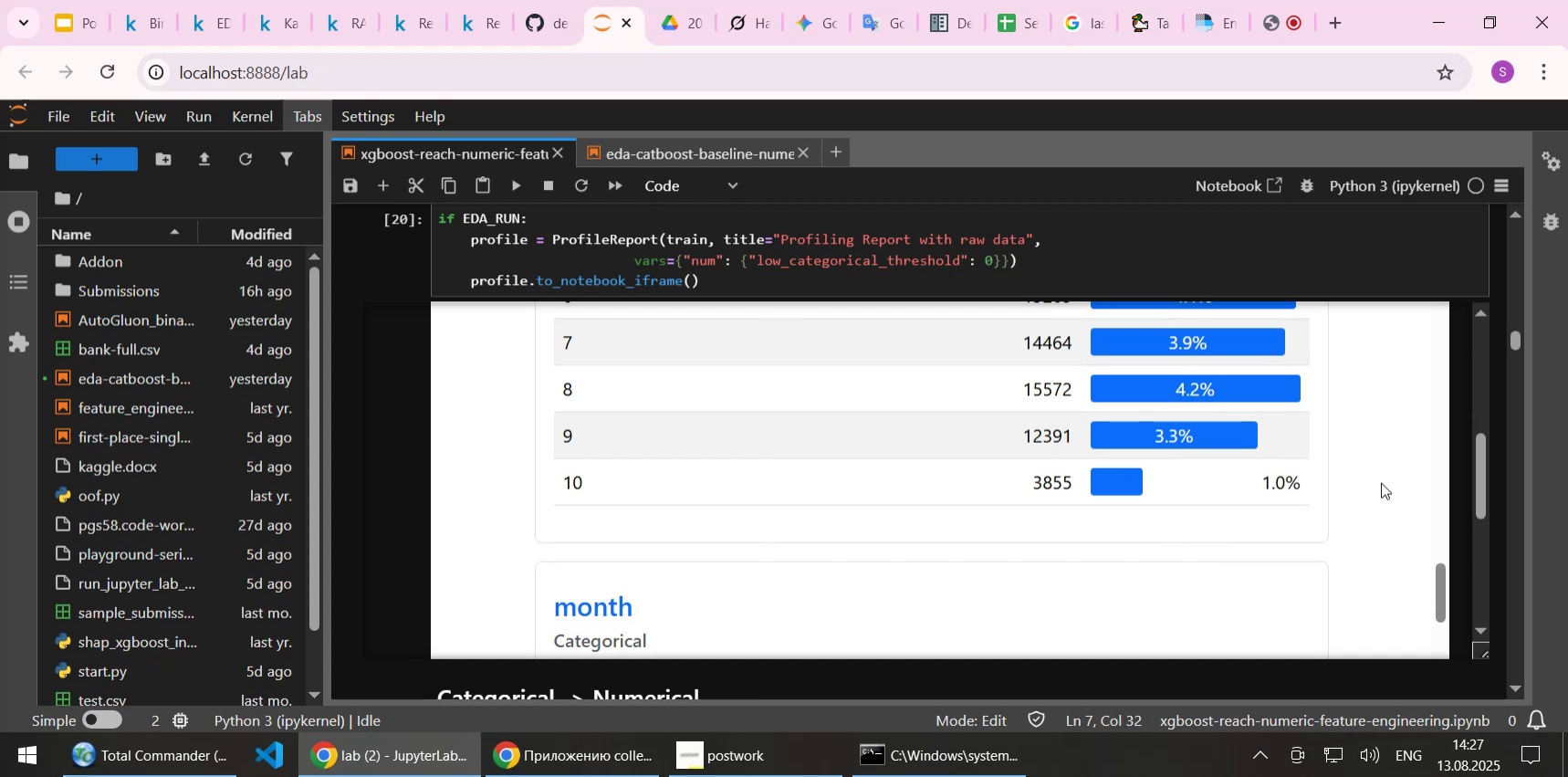 
wait(49.38)
 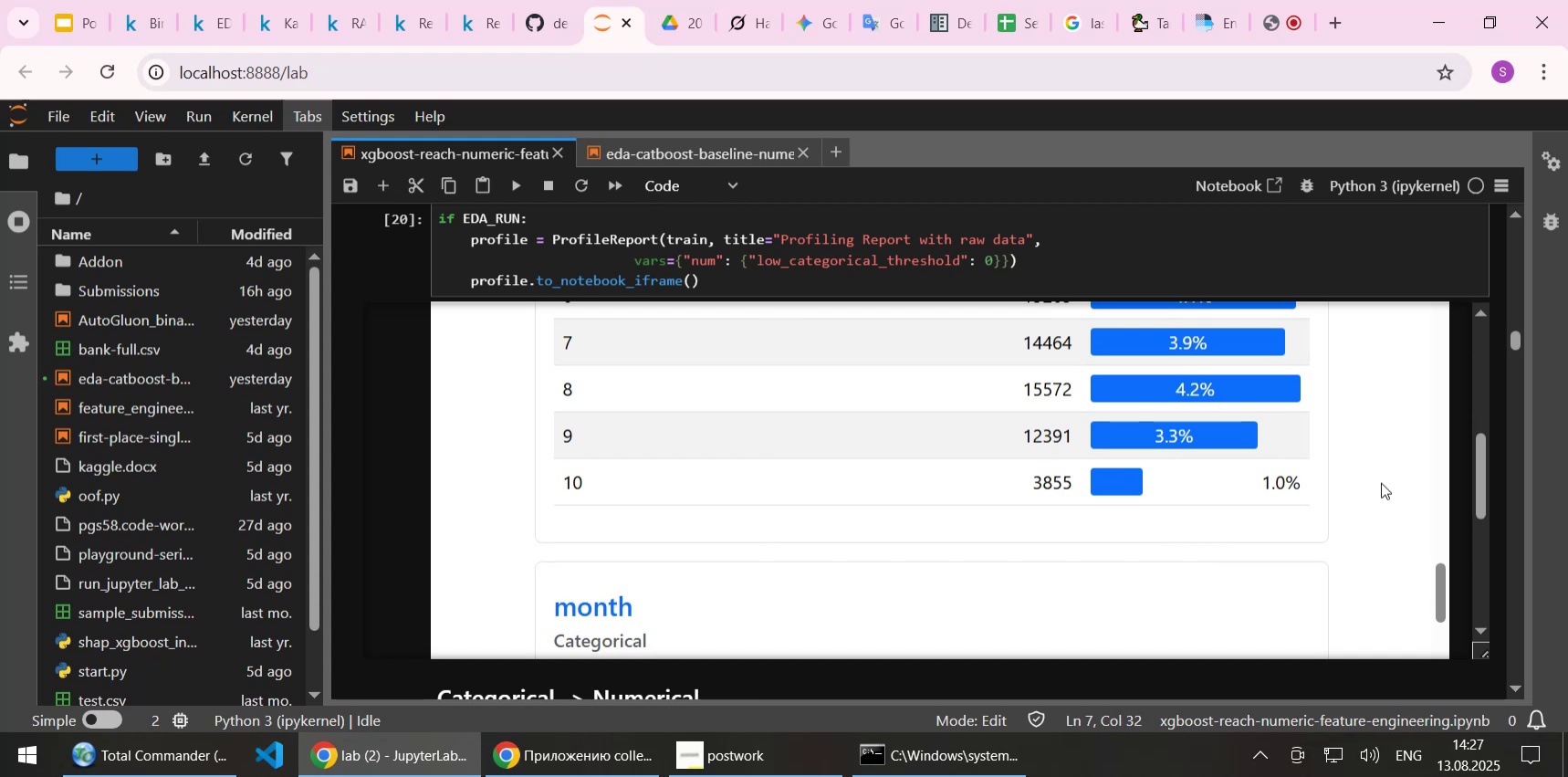 
scroll: coordinate [1381, 482], scroll_direction: up, amount: 3.0
 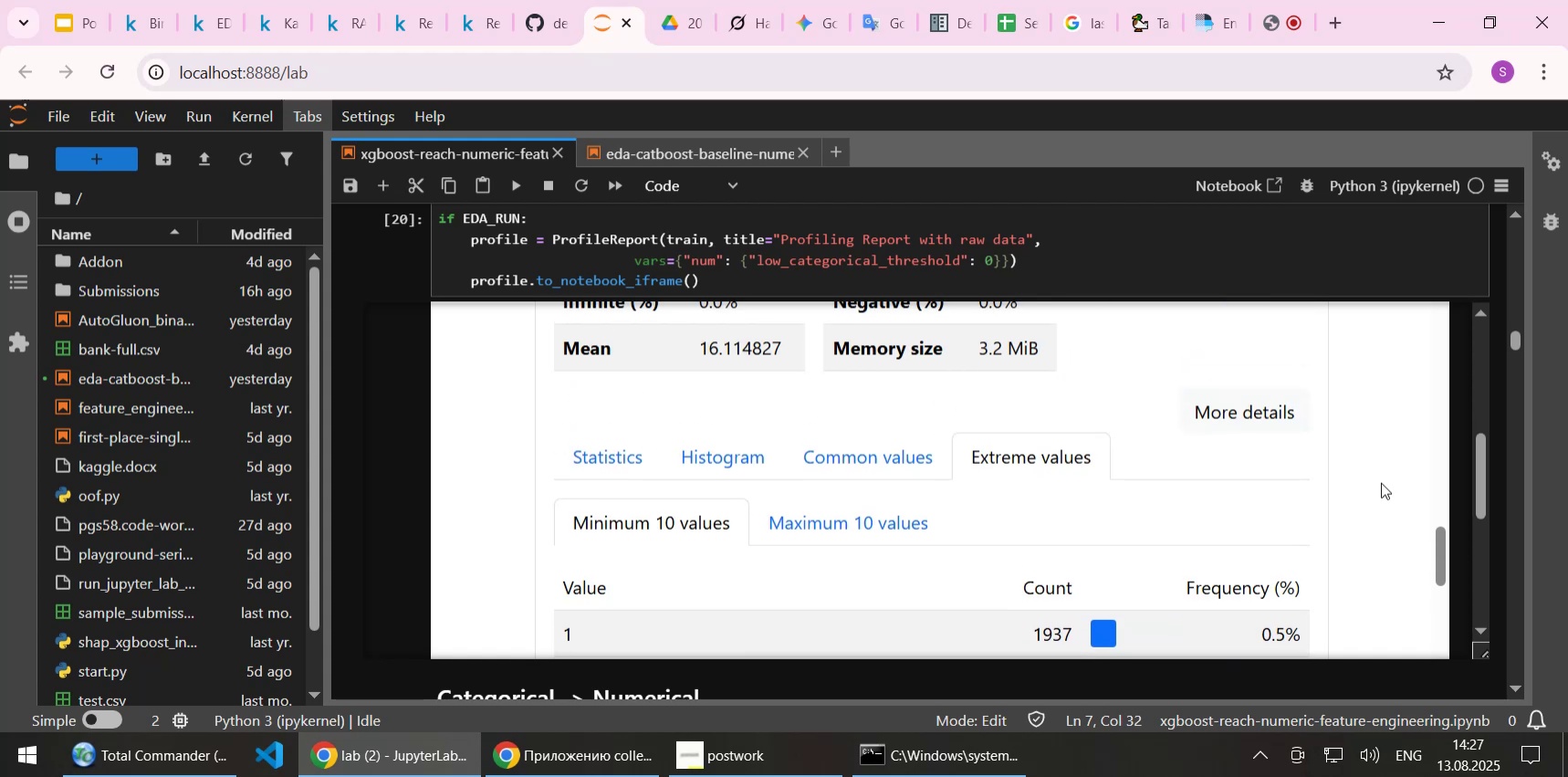 
scroll: coordinate [1381, 487], scroll_direction: down, amount: 2.0
 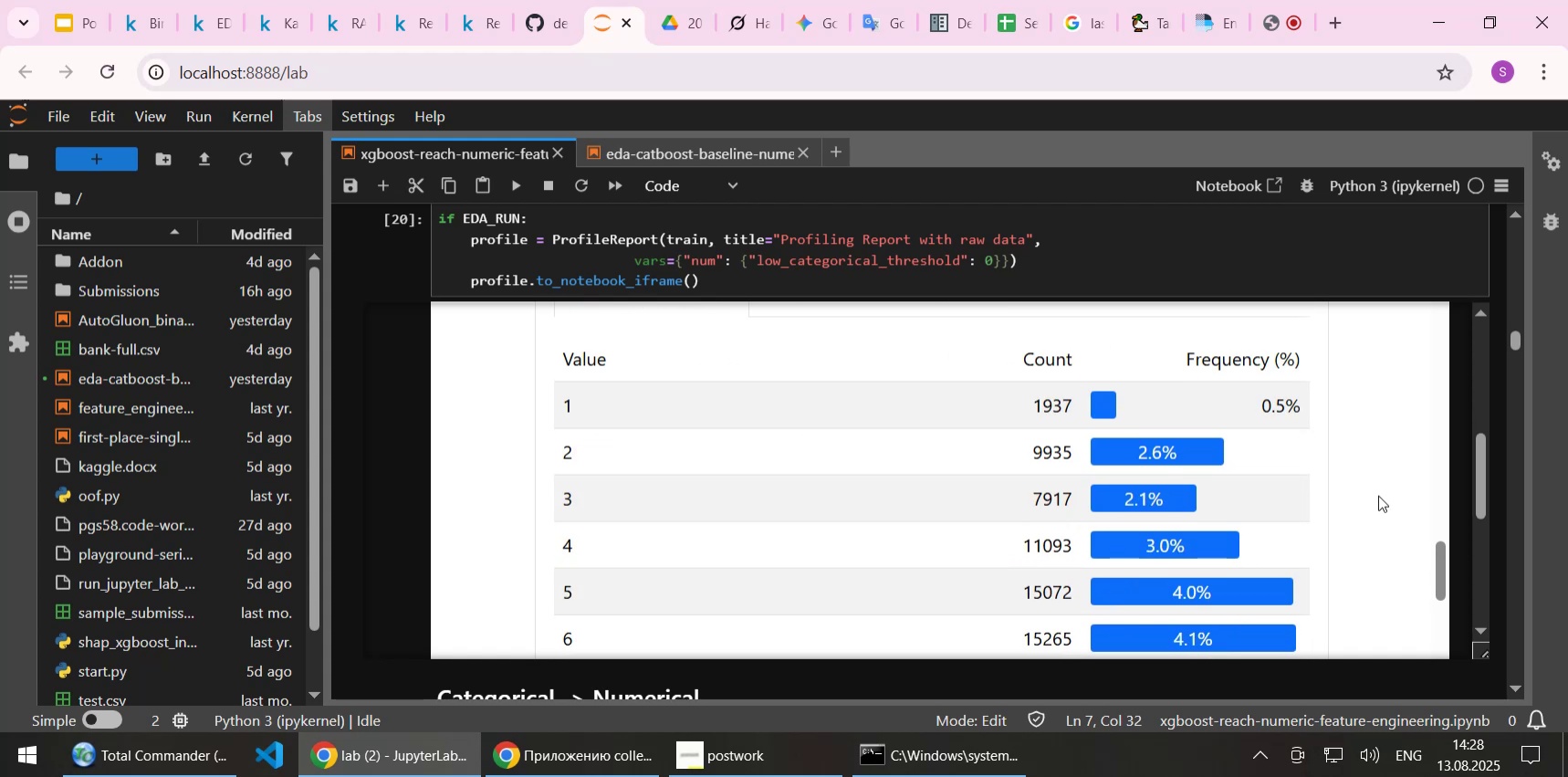 
wait(7.66)
 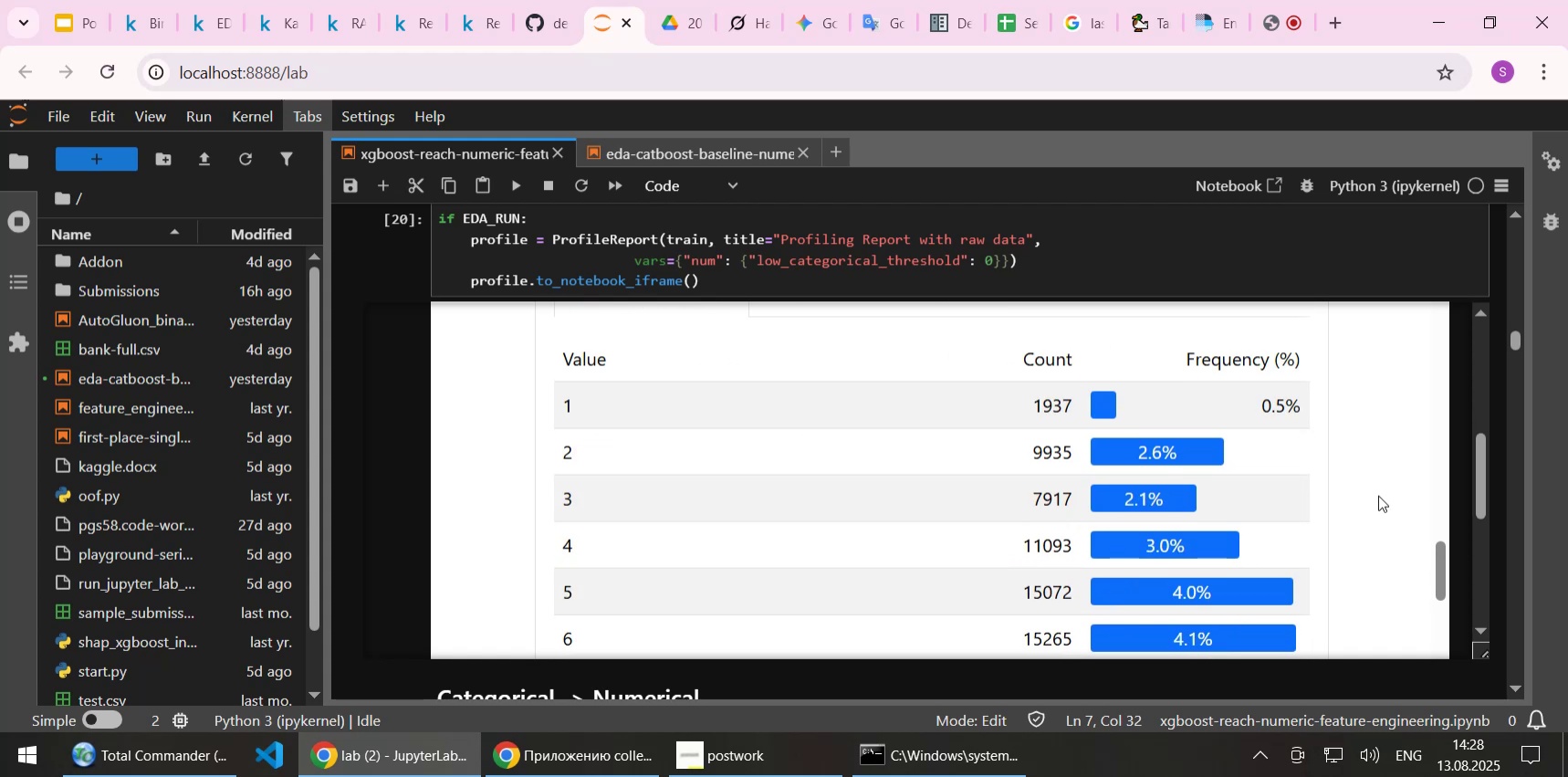 
scroll: coordinate [1364, 522], scroll_direction: down, amount: 6.0
 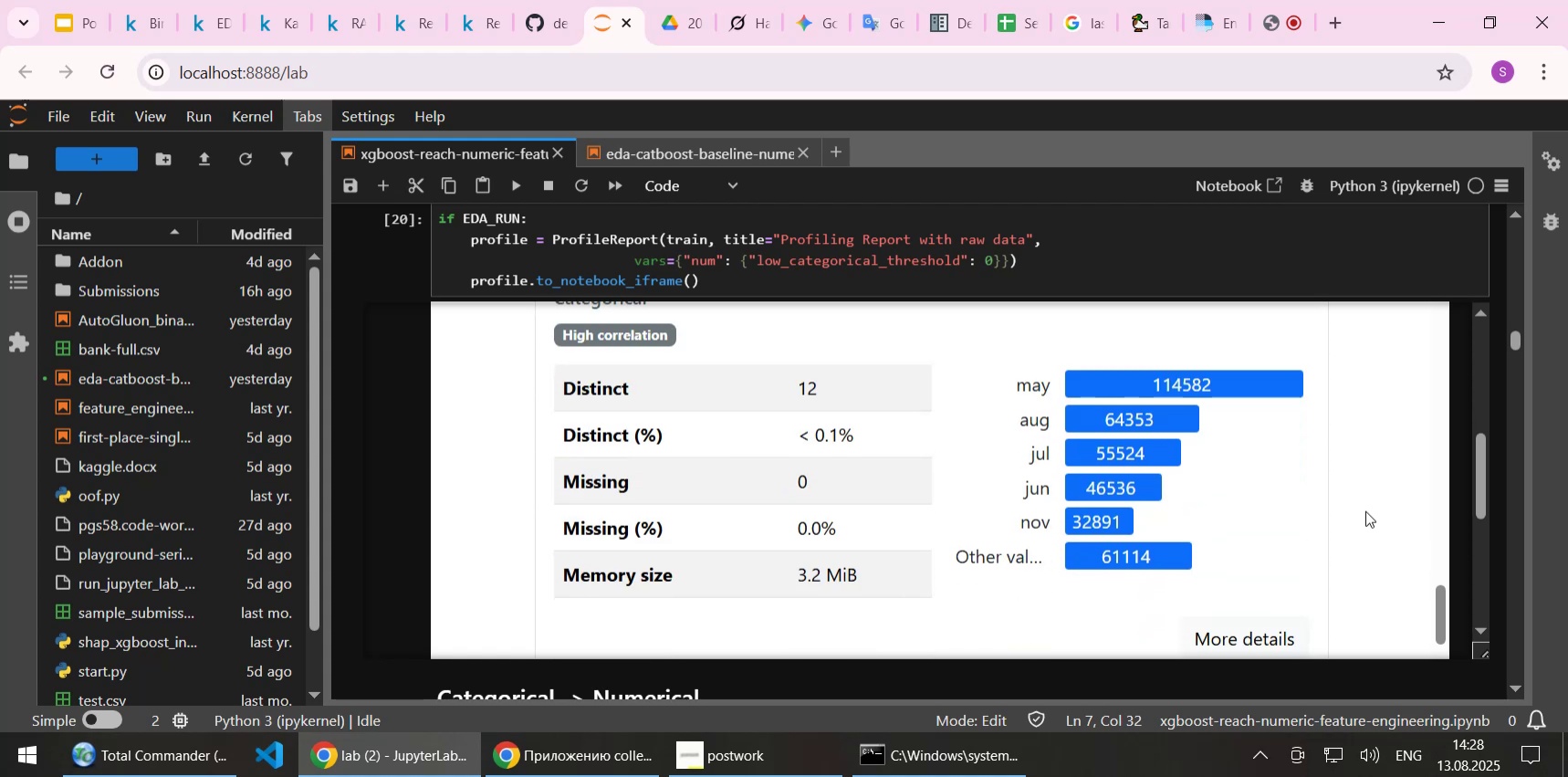 
scroll: coordinate [1365, 510], scroll_direction: none, amount: 0.0
 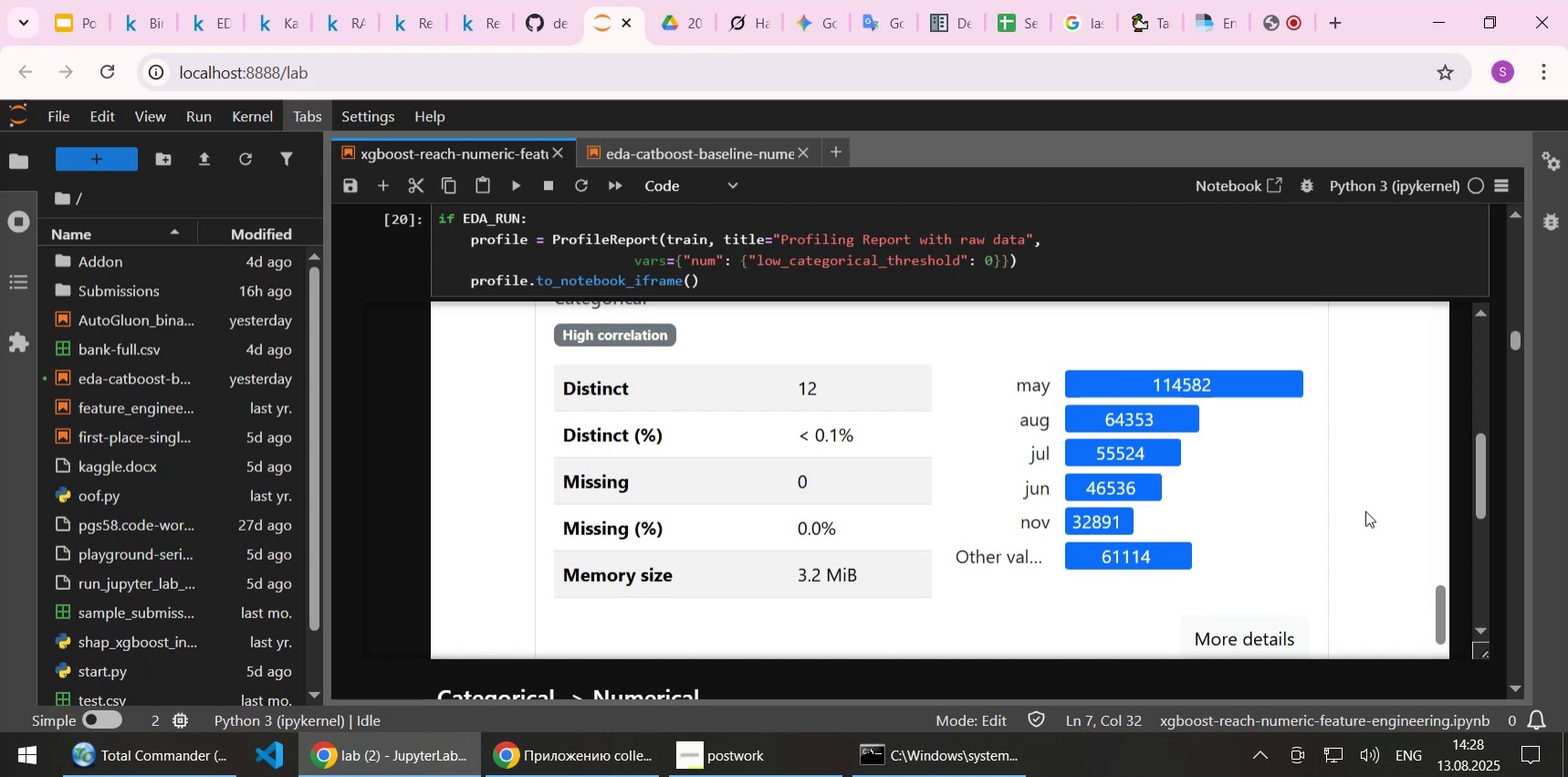 
wait(19.9)
 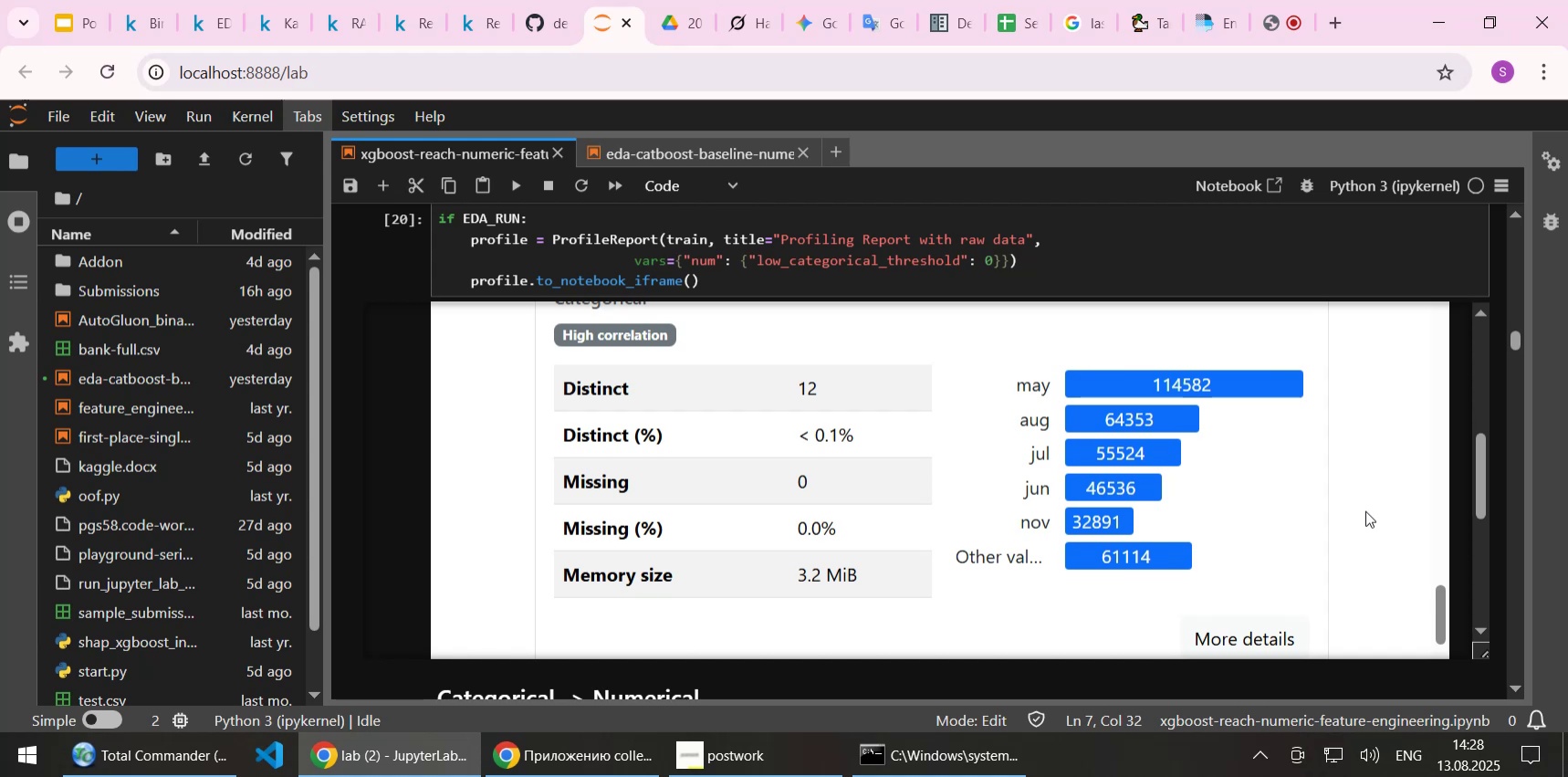 
scroll: coordinate [1396, 501], scroll_direction: down, amount: 6.0
 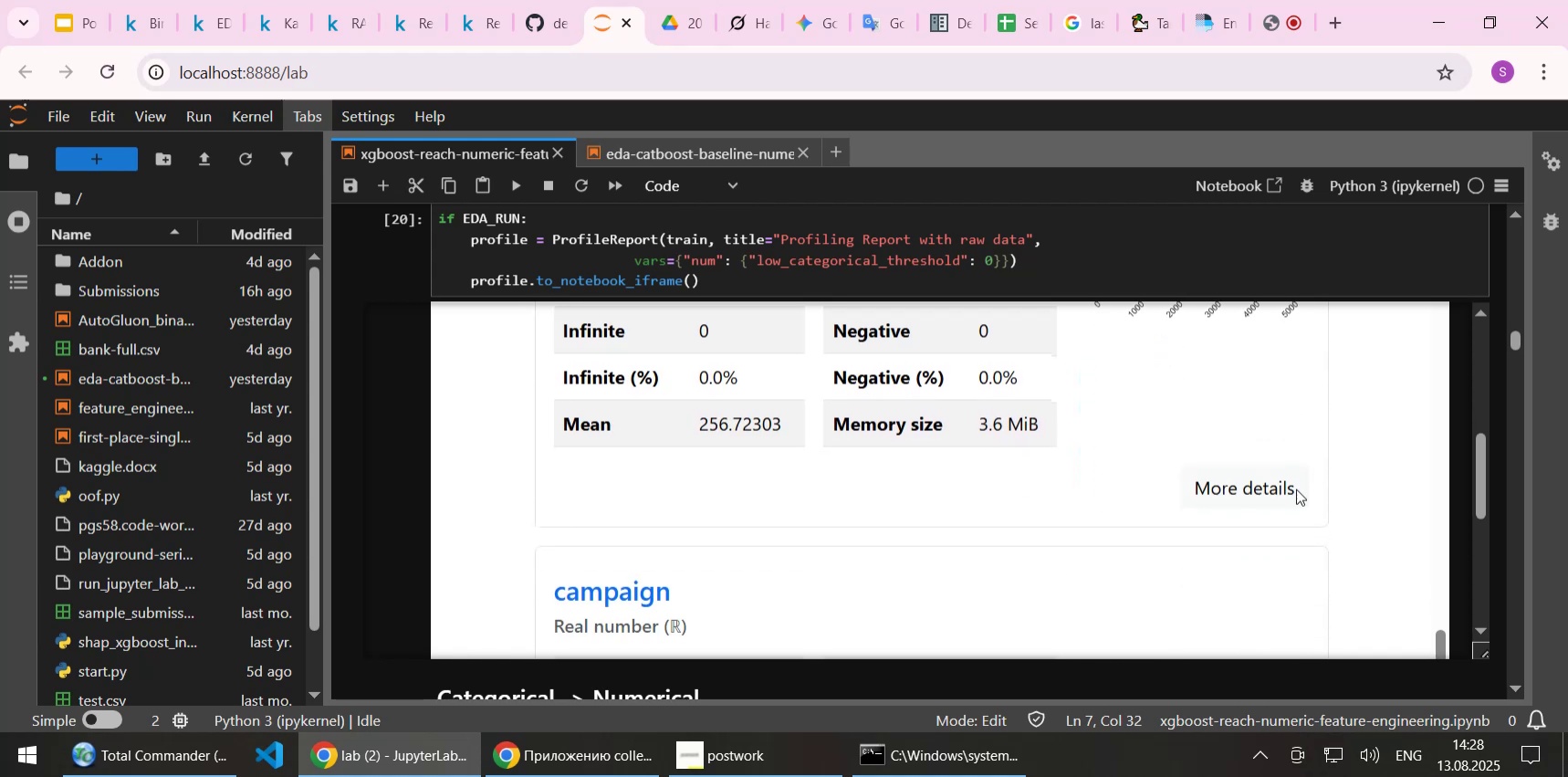 
left_click([1241, 488])
 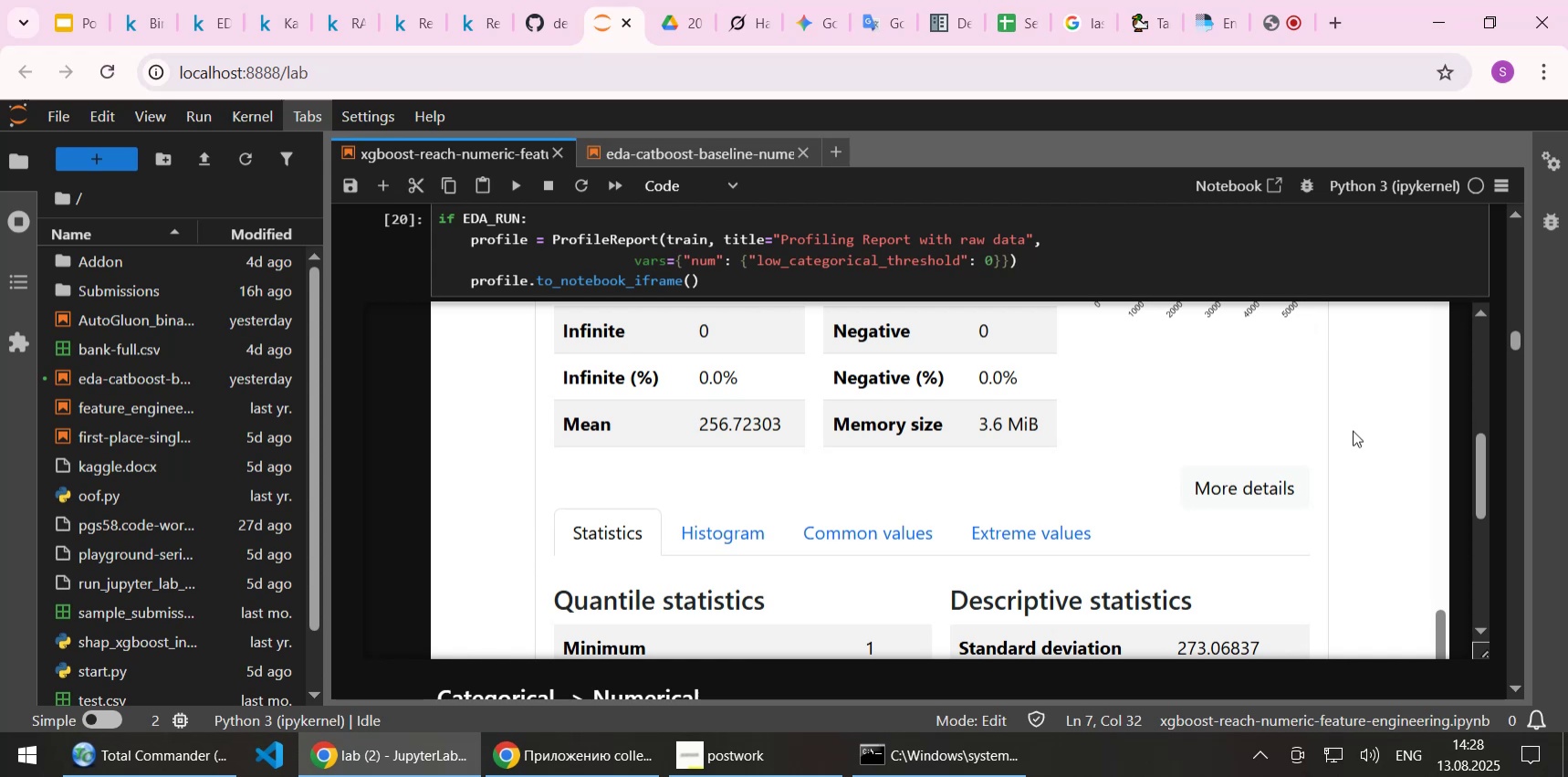 
scroll: coordinate [1357, 436], scroll_direction: down, amount: 1.0
 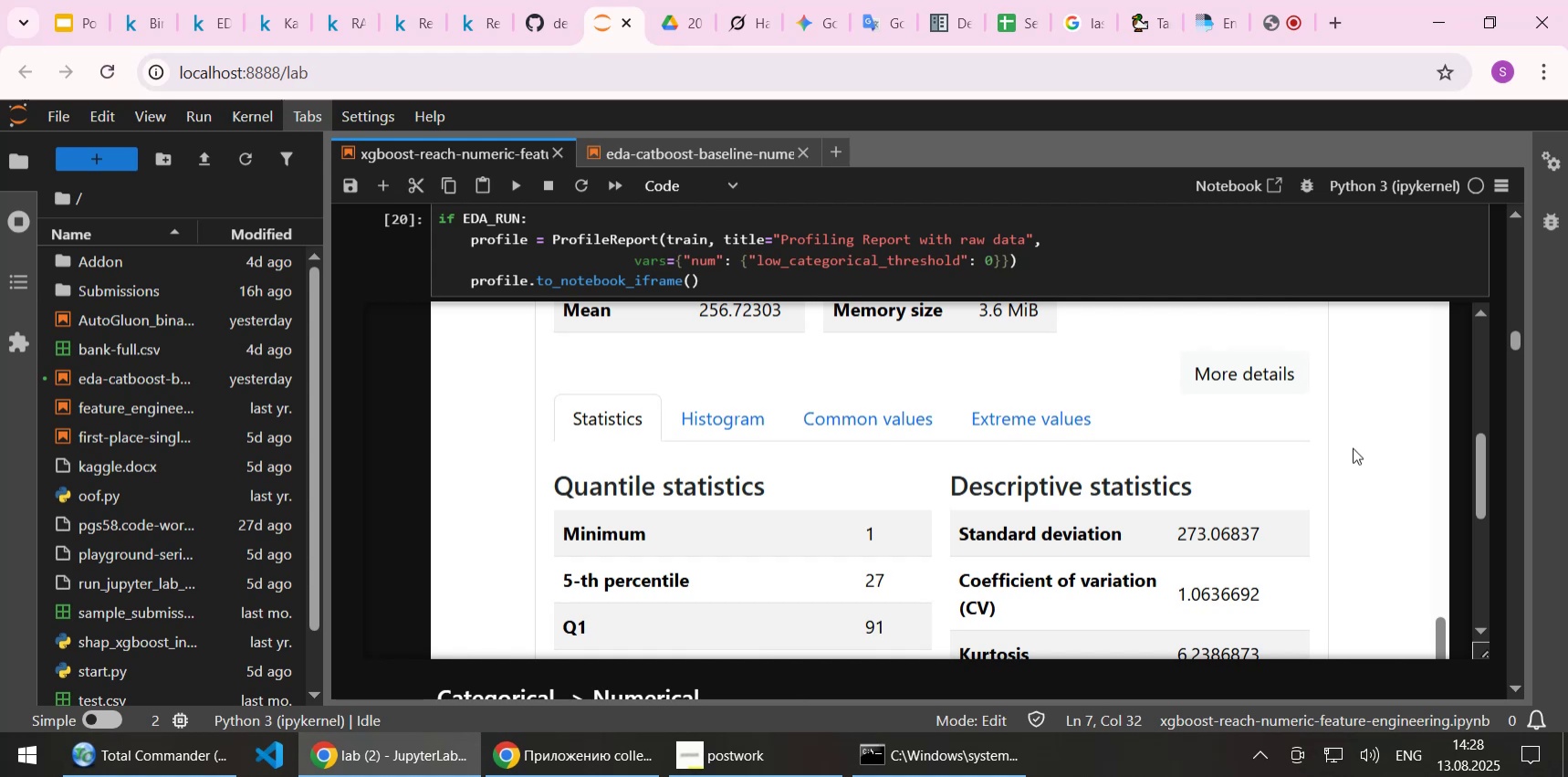 
wait(22.3)
 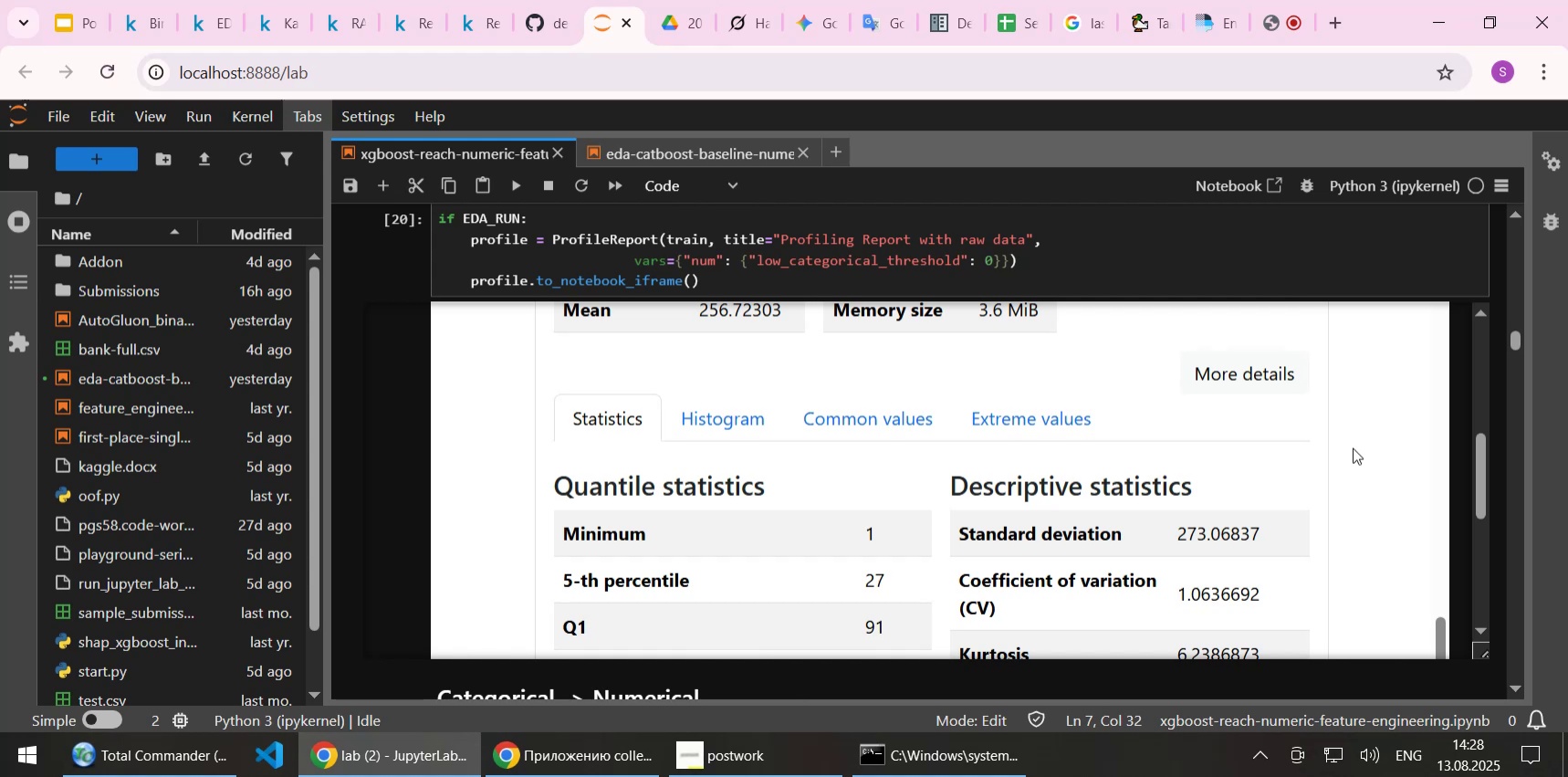 
scroll: coordinate [1353, 447], scroll_direction: down, amount: 1.0
 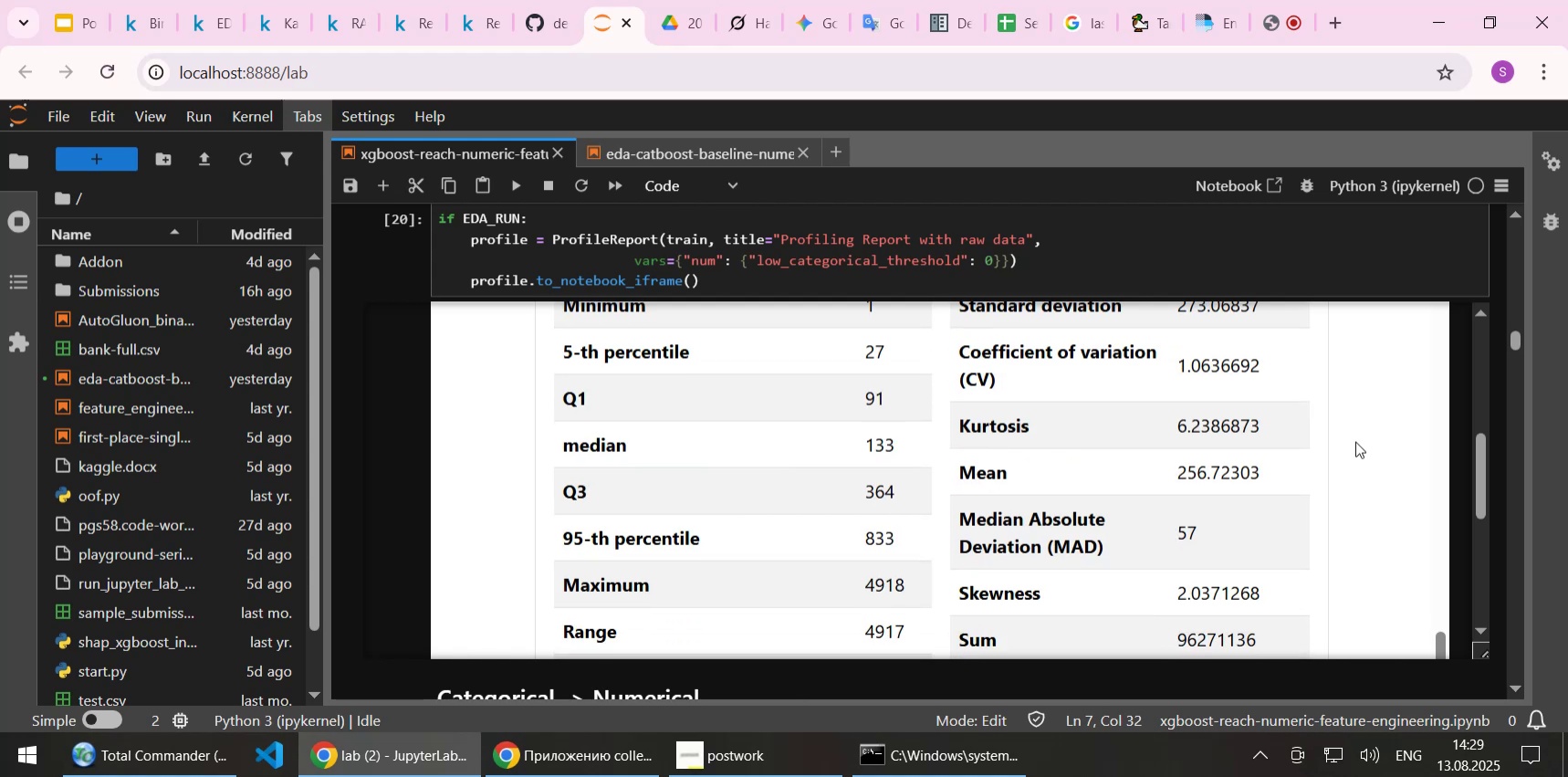 
wait(7.91)
 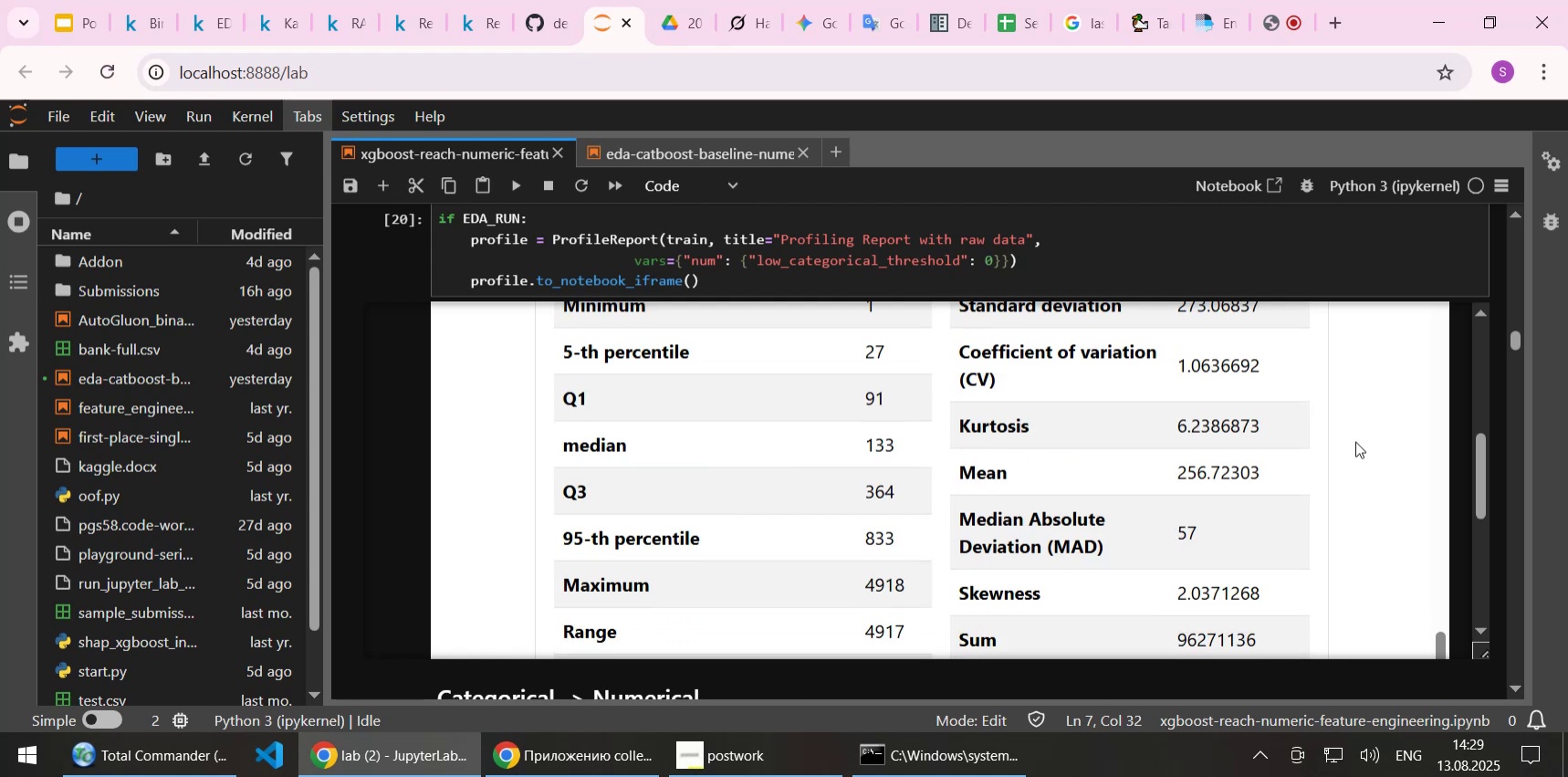 
scroll: coordinate [1355, 441], scroll_direction: down, amount: 2.0
 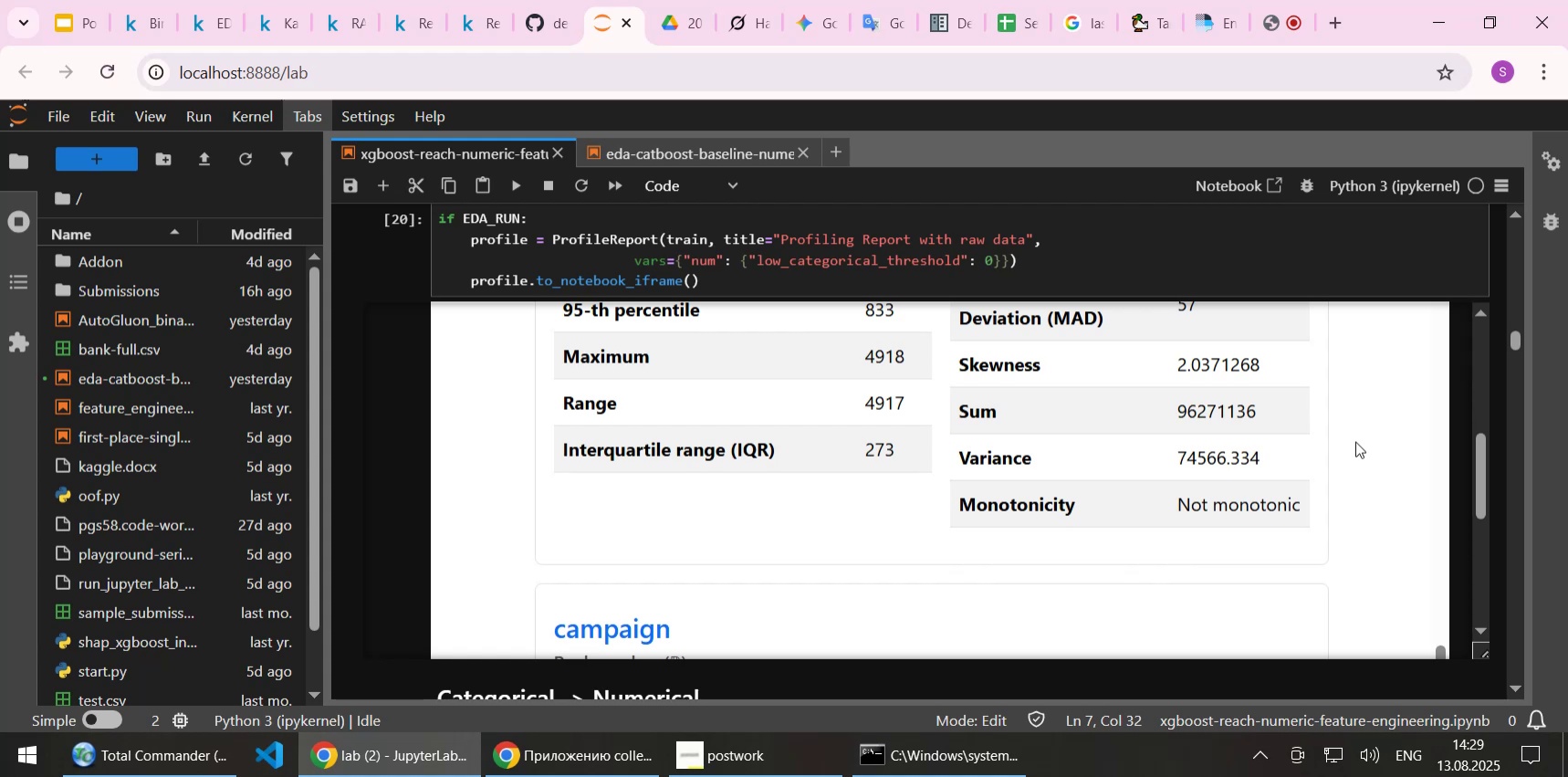 
wait(13.1)
 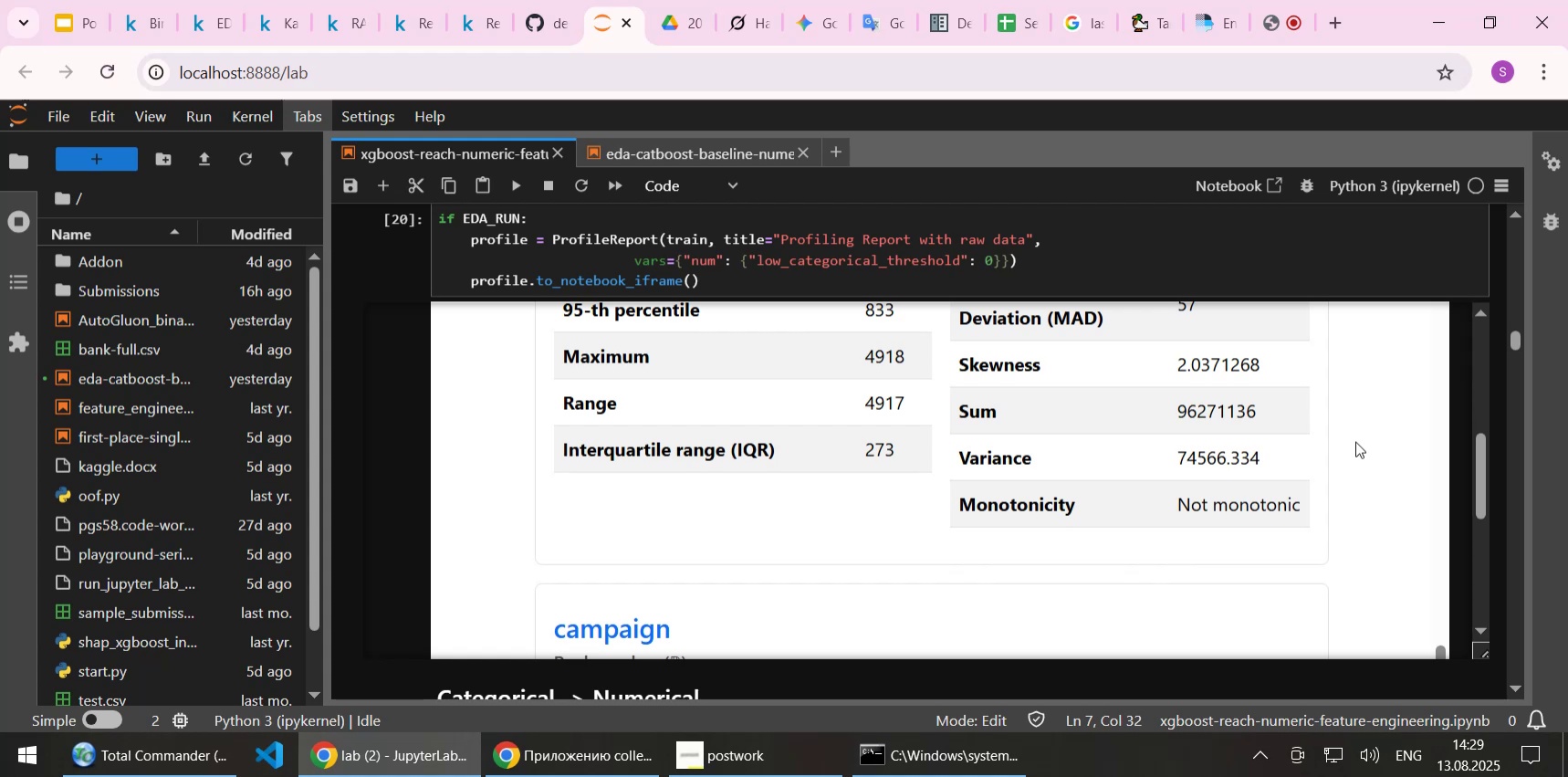 
scroll: coordinate [1355, 441], scroll_direction: down, amount: 1.0
 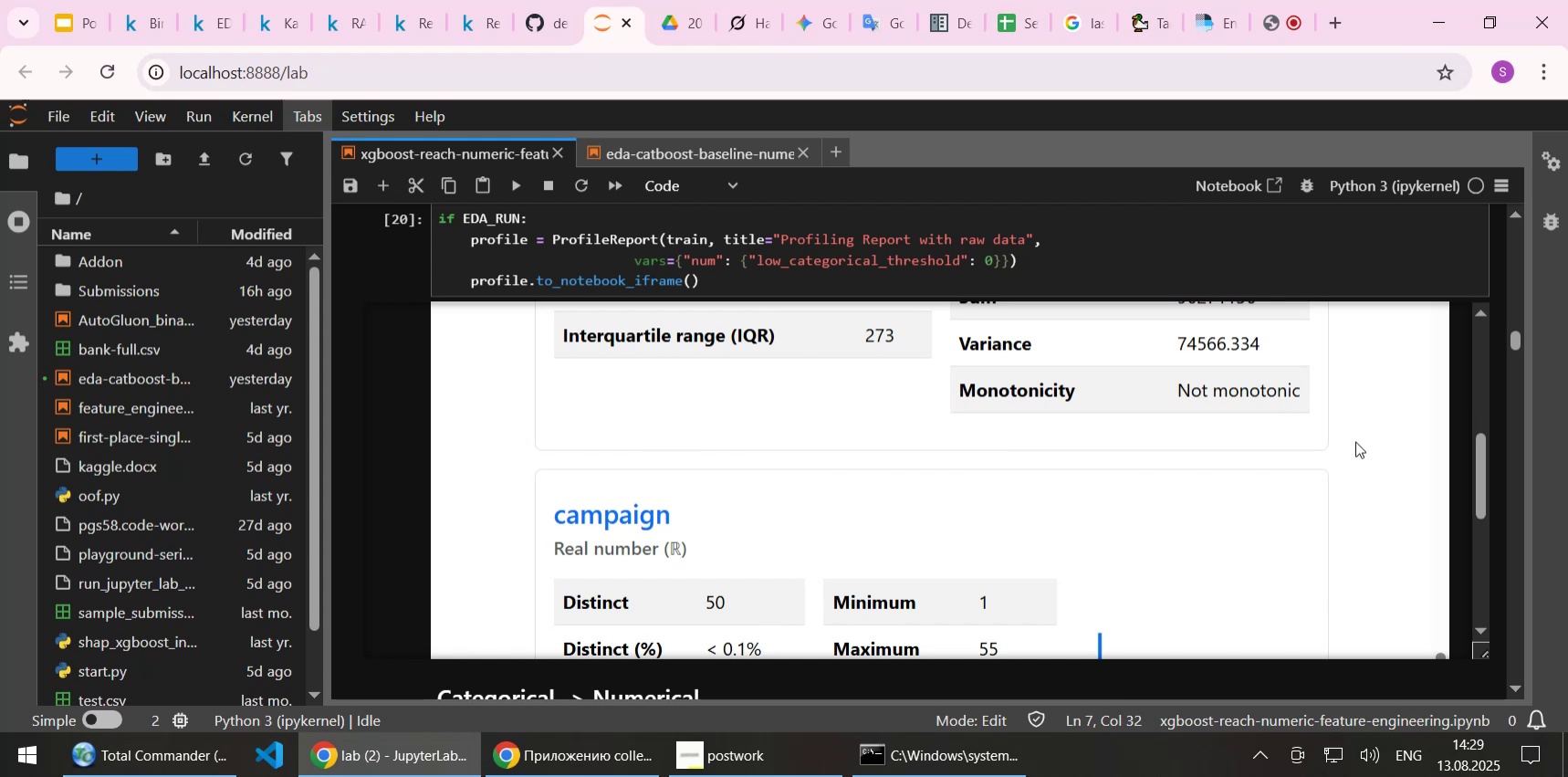 
wait(16.9)
 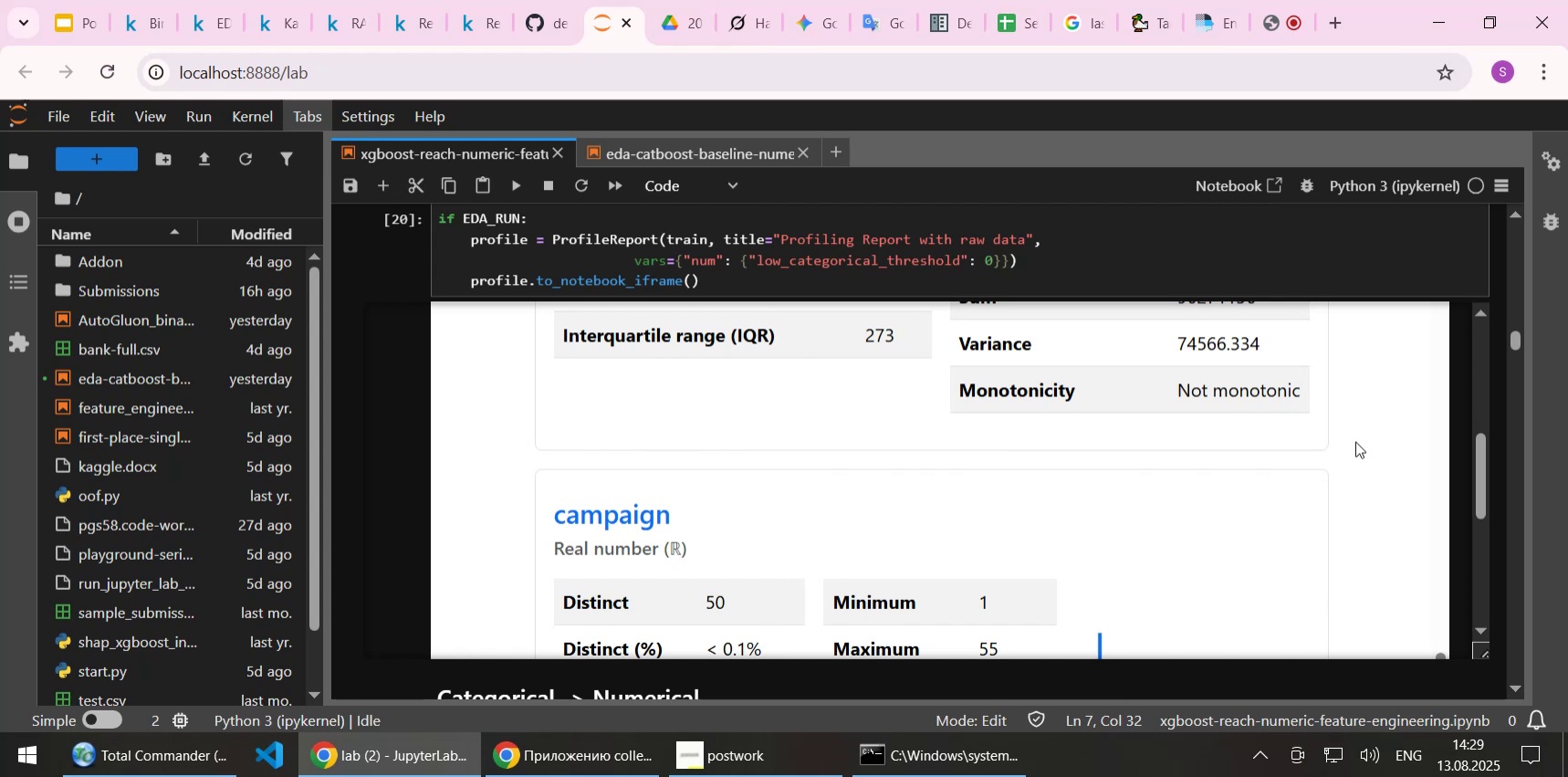 
scroll: coordinate [1354, 443], scroll_direction: up, amount: 3.0
 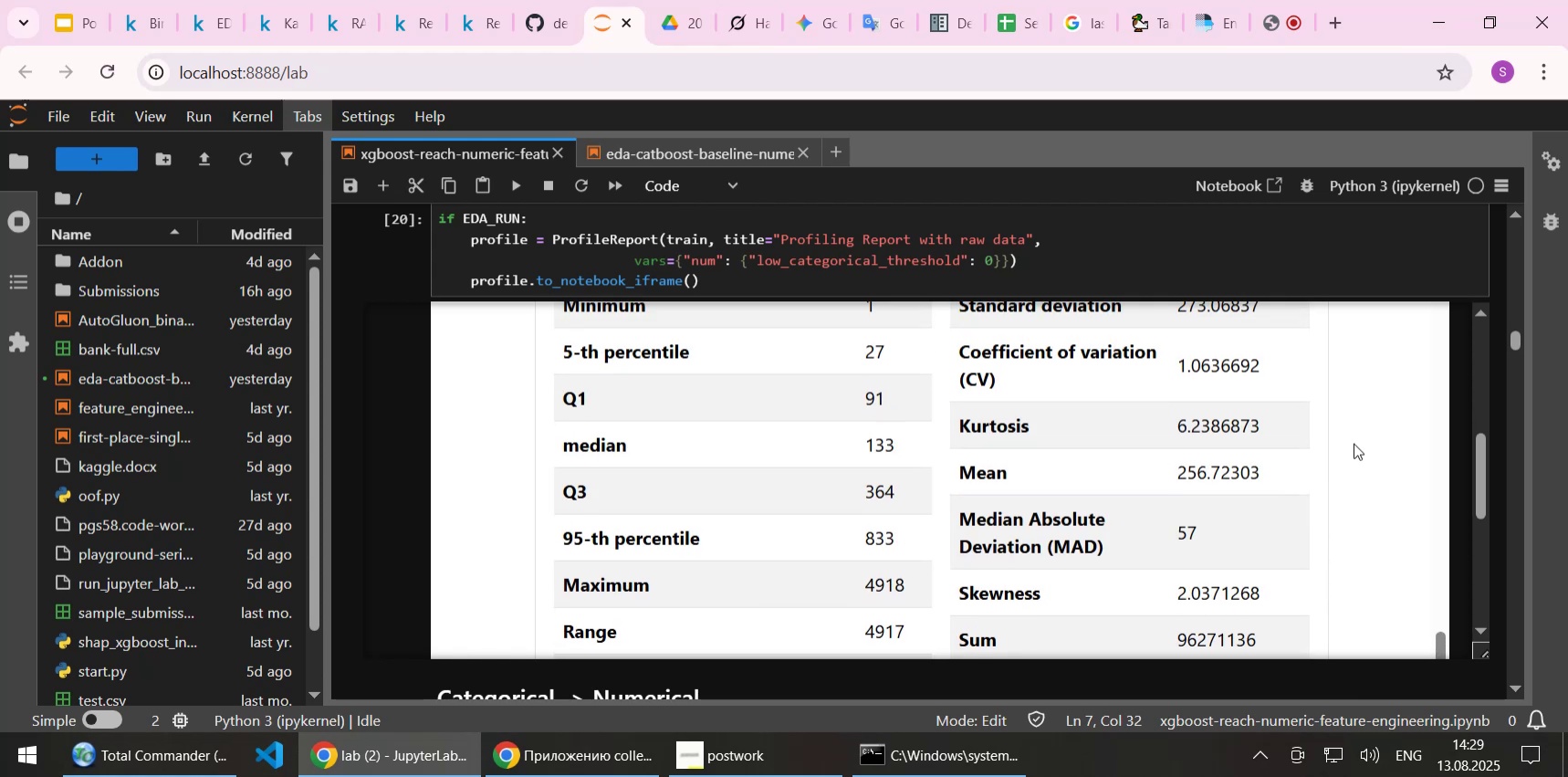 
scroll: coordinate [1354, 443], scroll_direction: down, amount: 3.0
 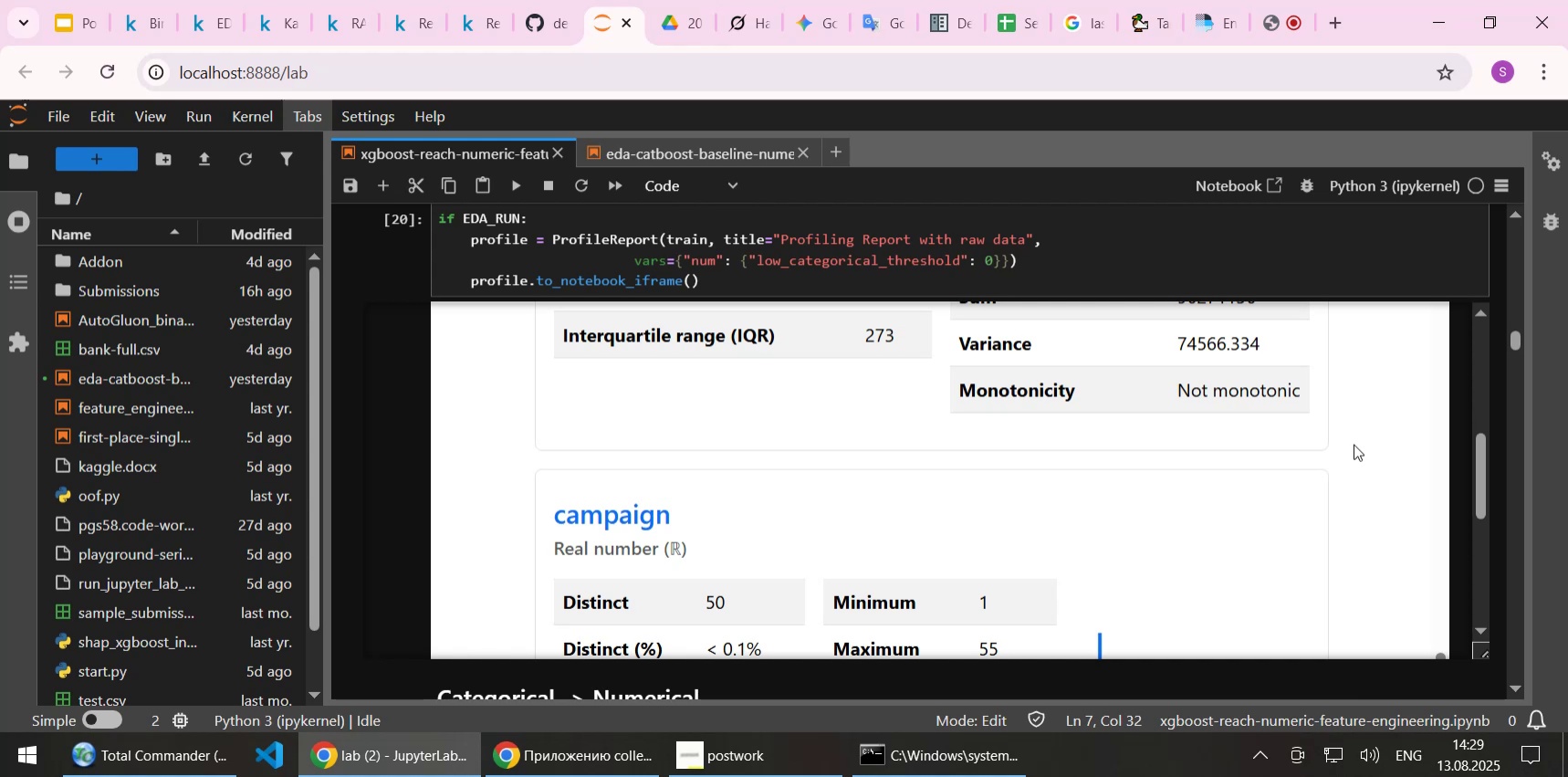 
wait(5.32)
 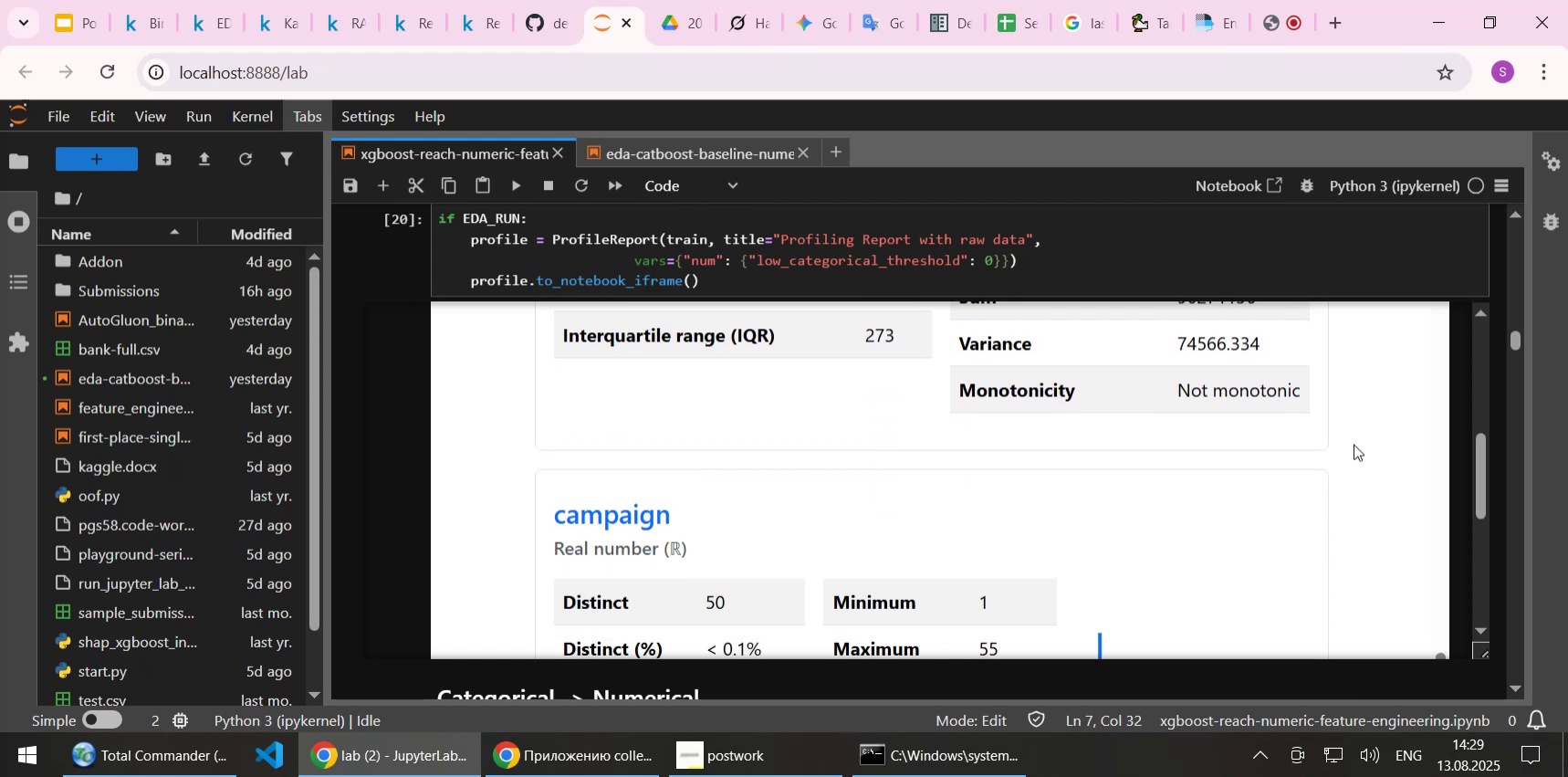 
scroll: coordinate [1305, 420], scroll_direction: down, amount: 6.0
 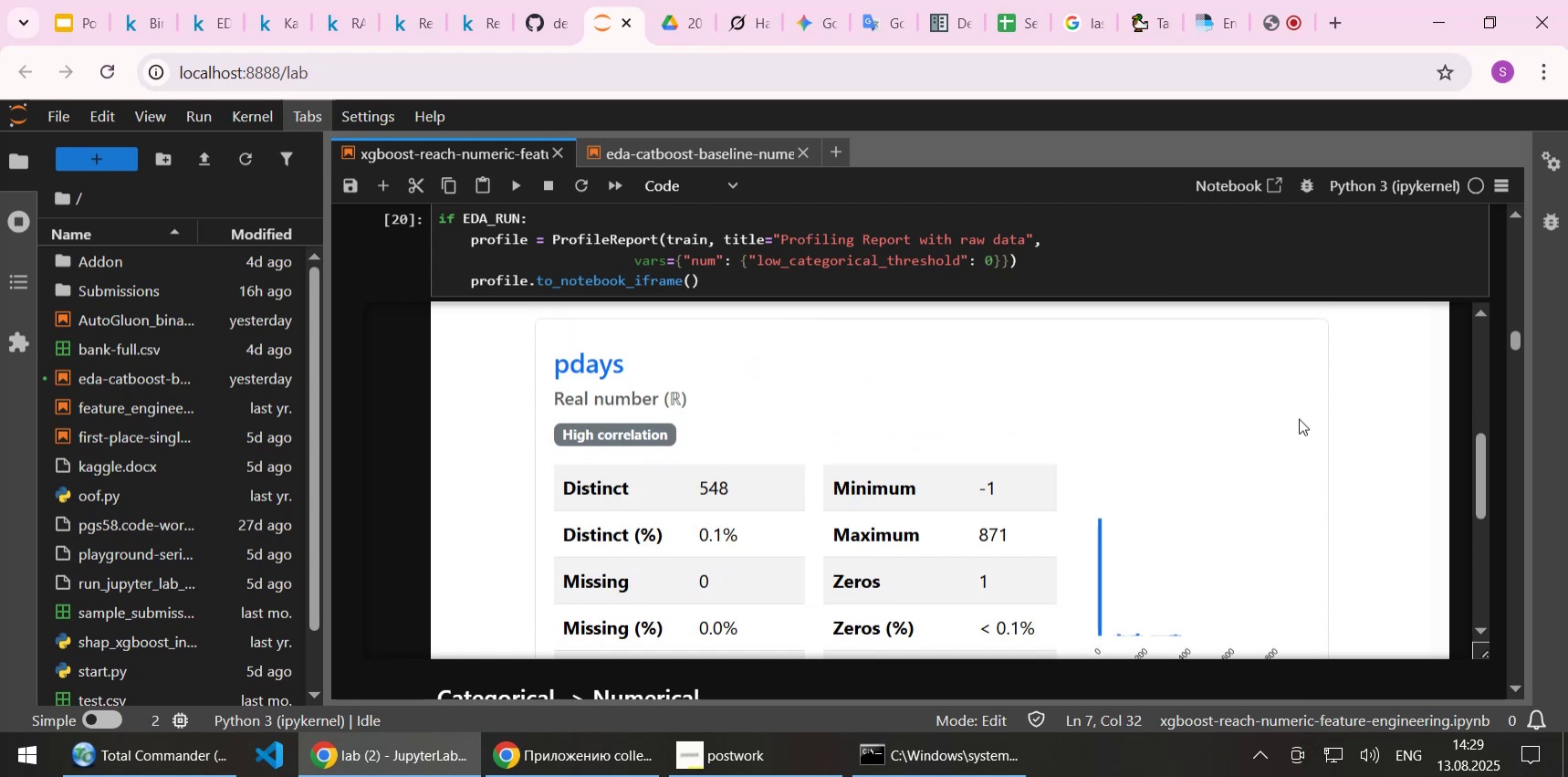 
left_click([1281, 466])
 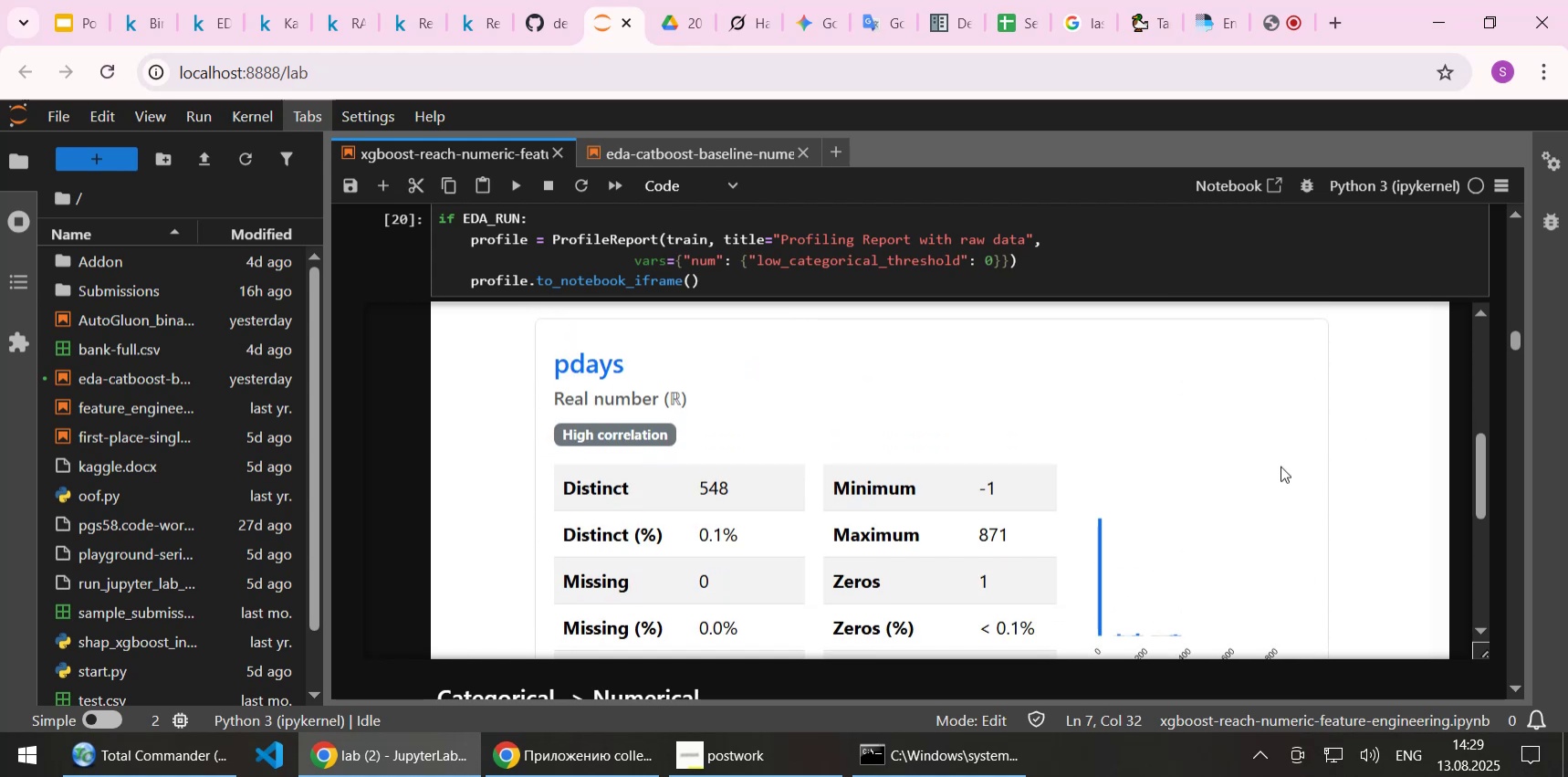 
scroll: coordinate [1280, 466], scroll_direction: down, amount: 5.0
 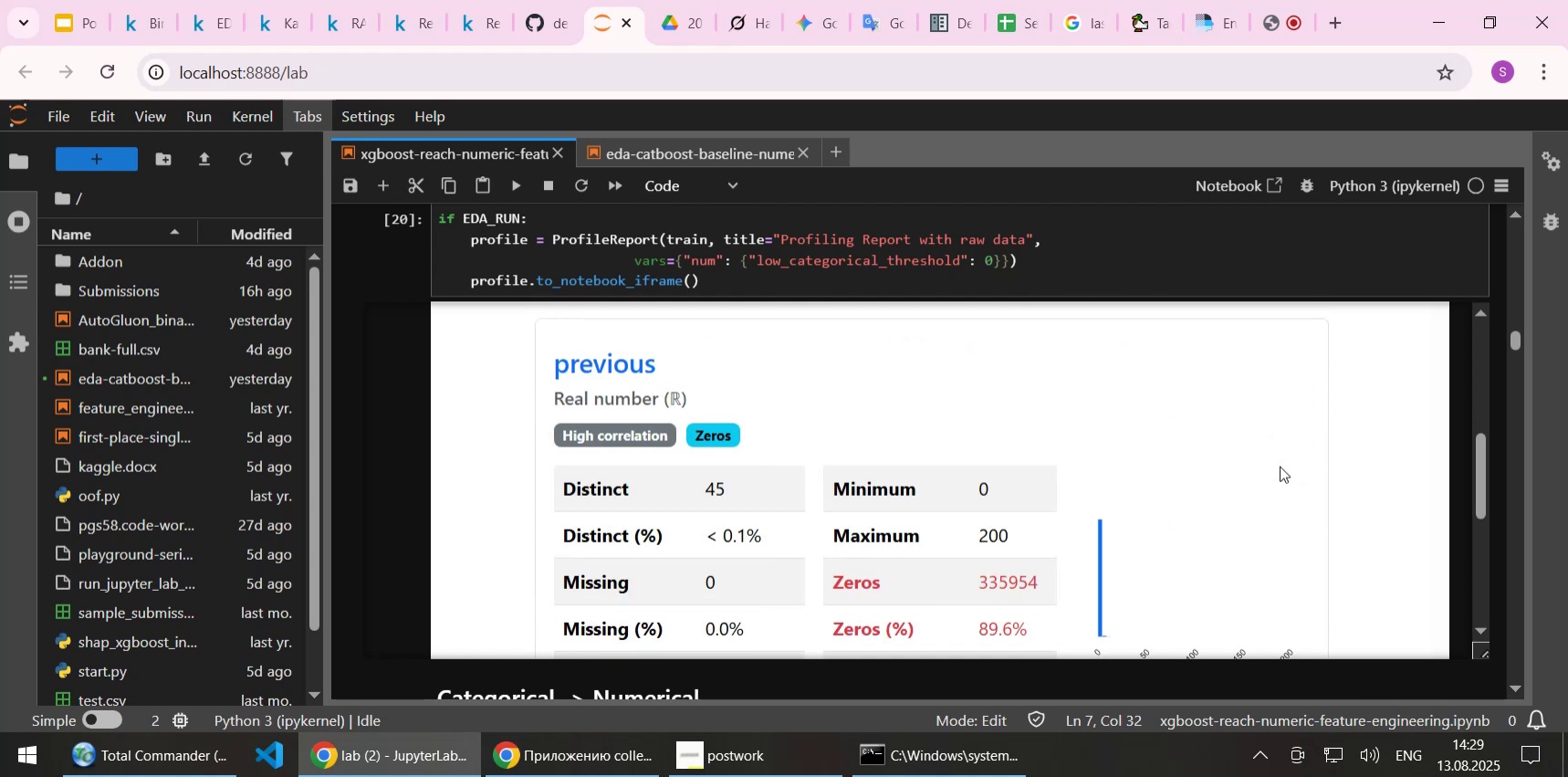 
scroll: coordinate [1272, 460], scroll_direction: up, amount: 1.0
 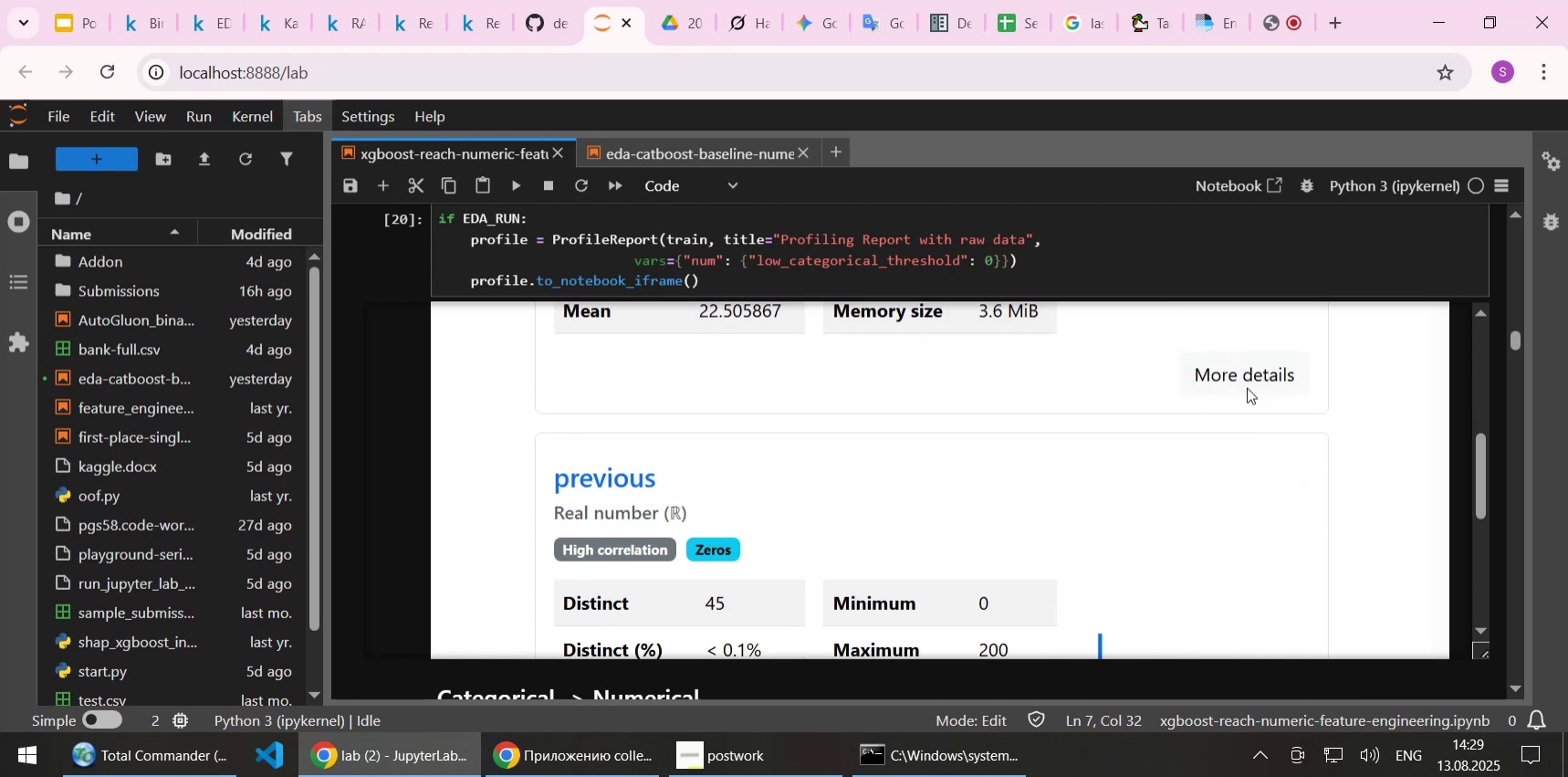 
left_click([1244, 376])
 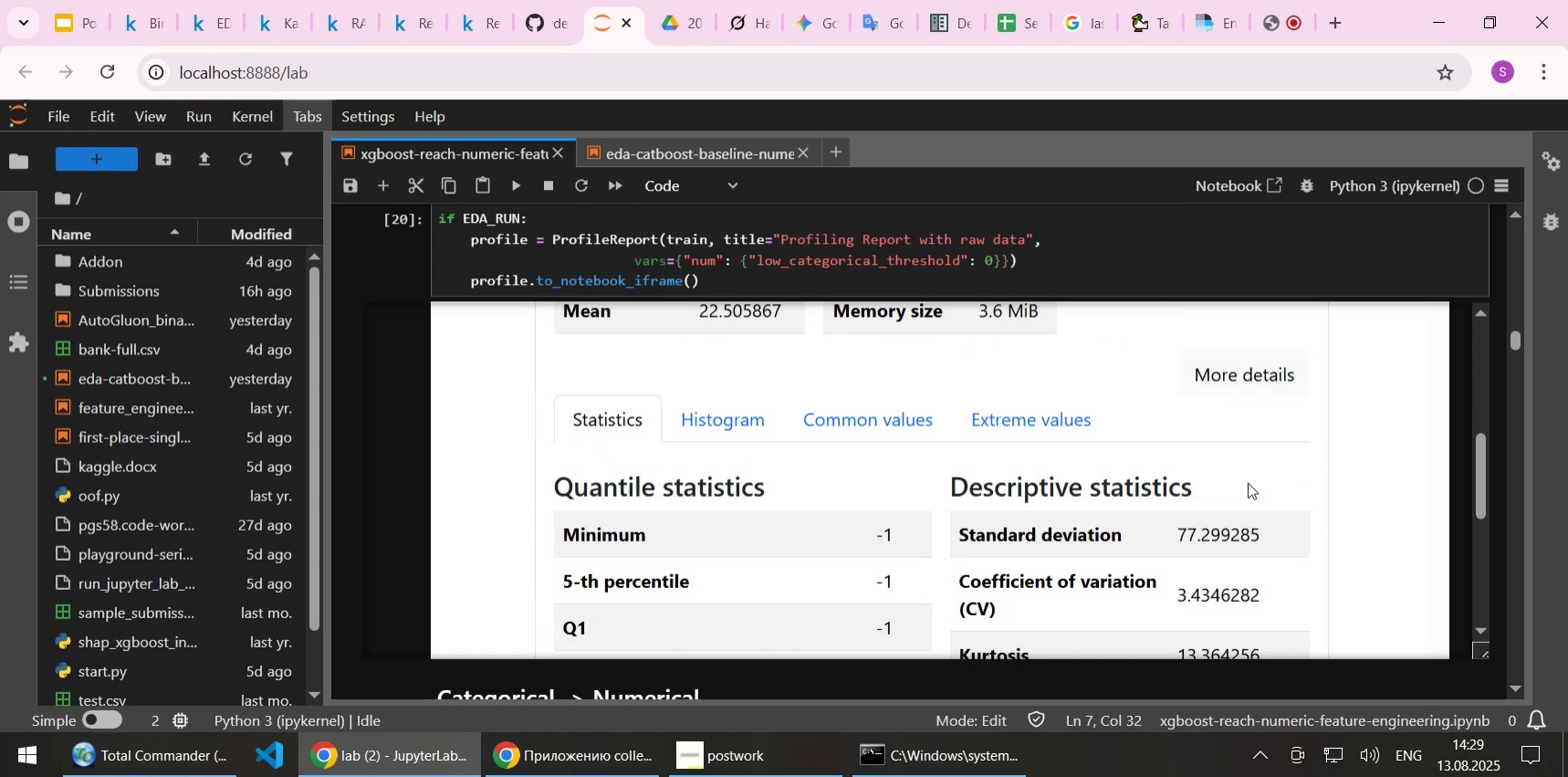 
scroll: coordinate [1248, 482], scroll_direction: down, amount: 2.0
 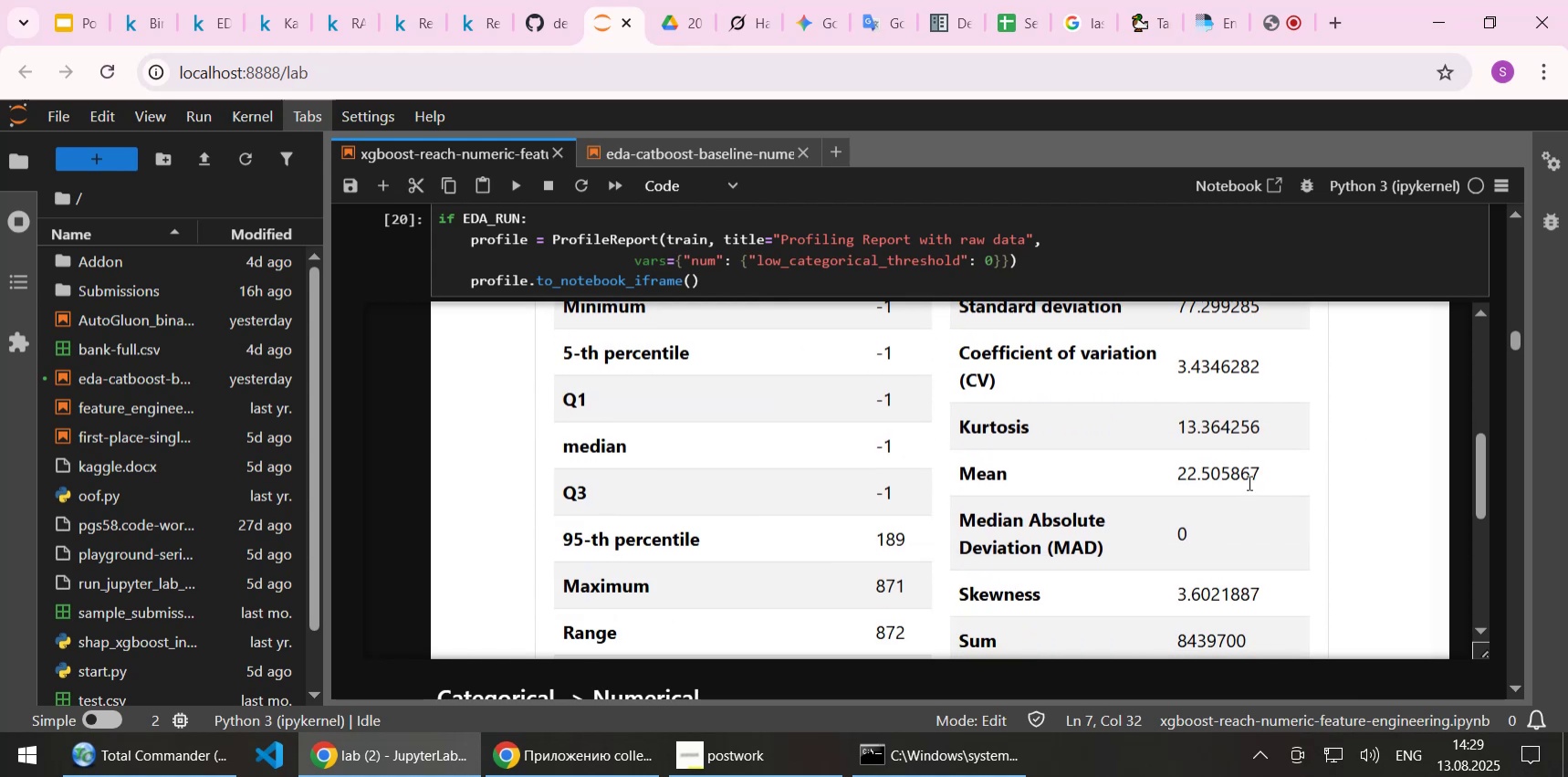 
scroll: coordinate [1248, 482], scroll_direction: up, amount: 1.0
 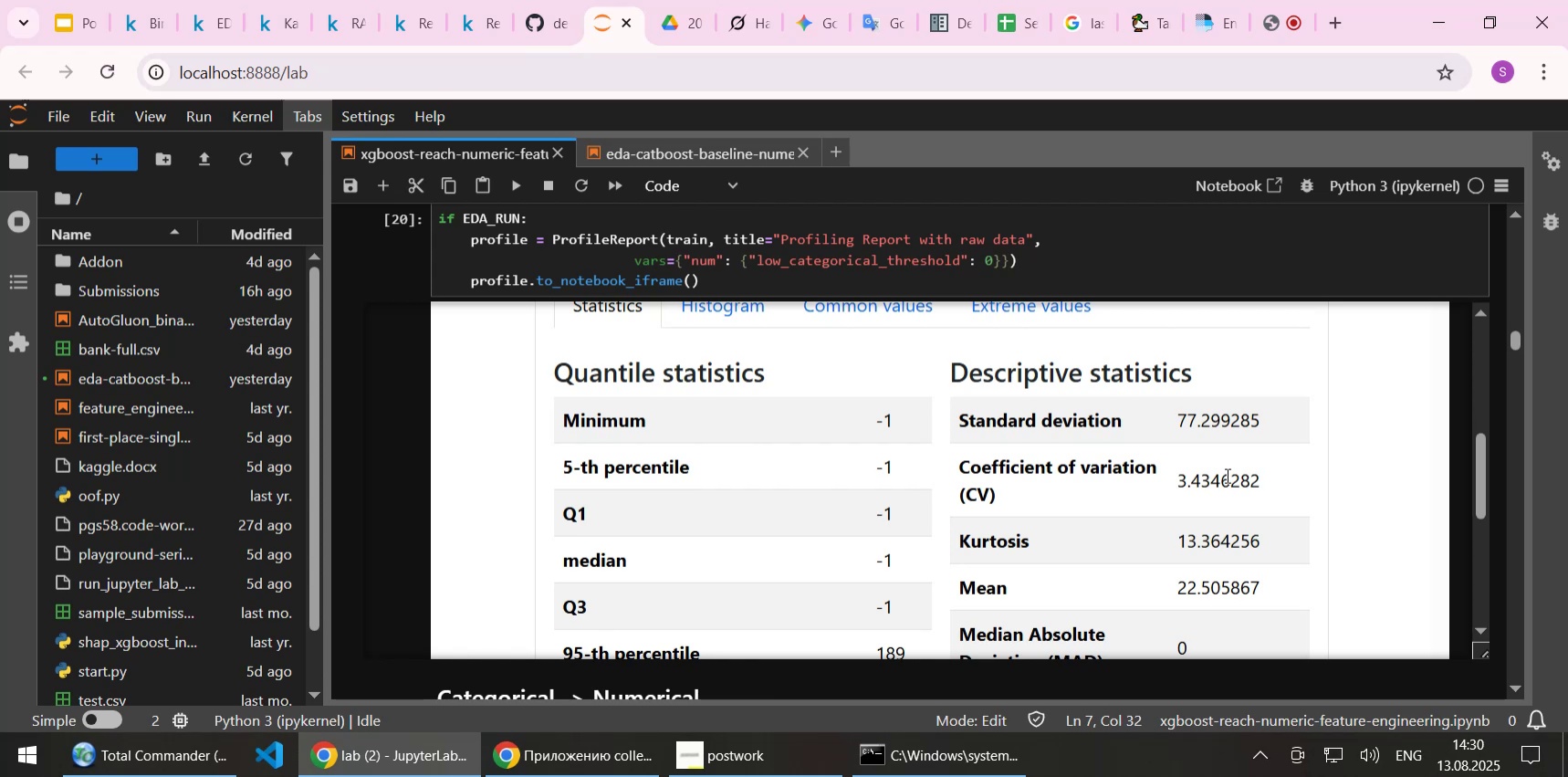 
wait(42.32)
 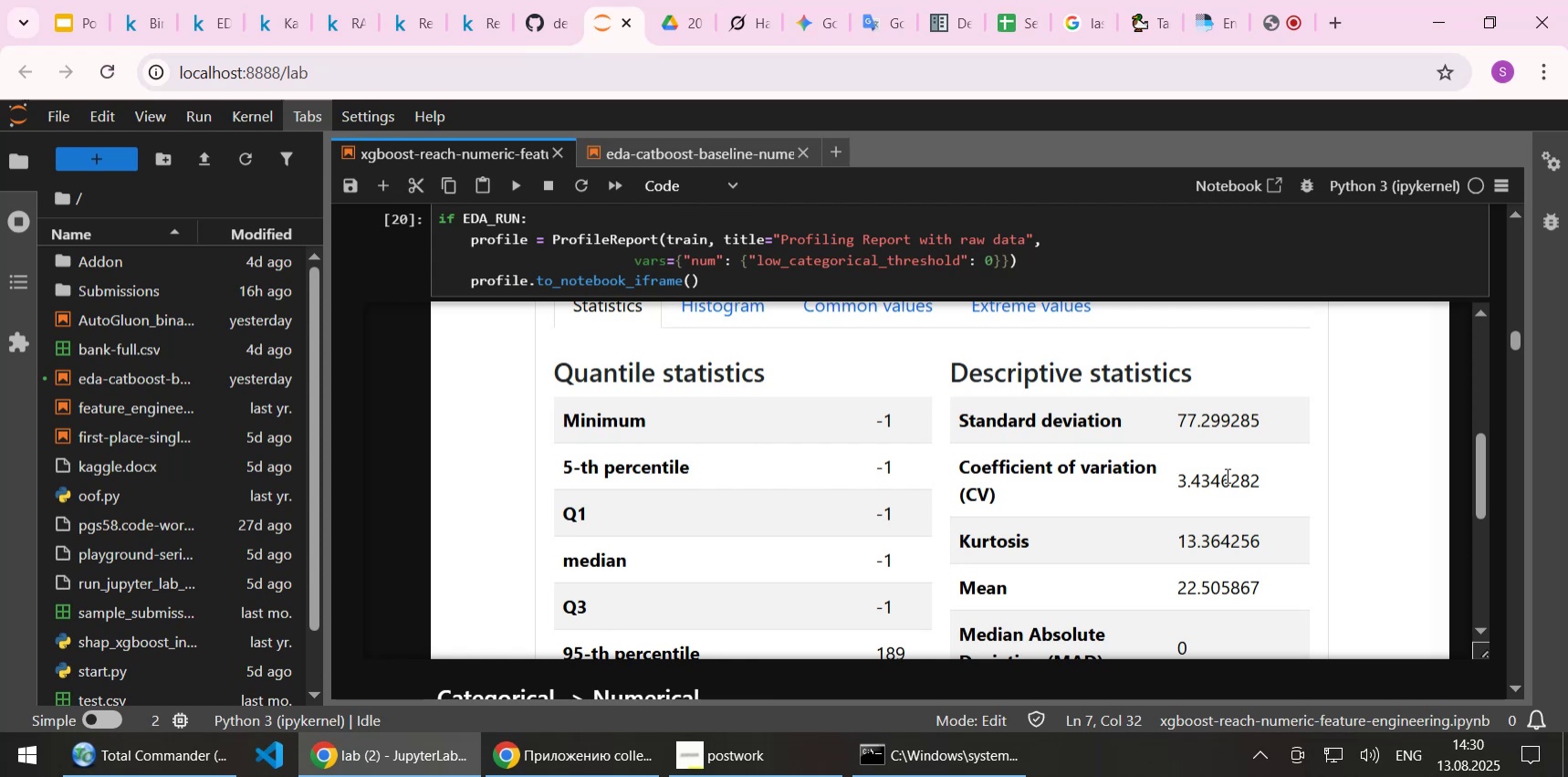 
scroll: coordinate [1213, 498], scroll_direction: down, amount: 1.0
 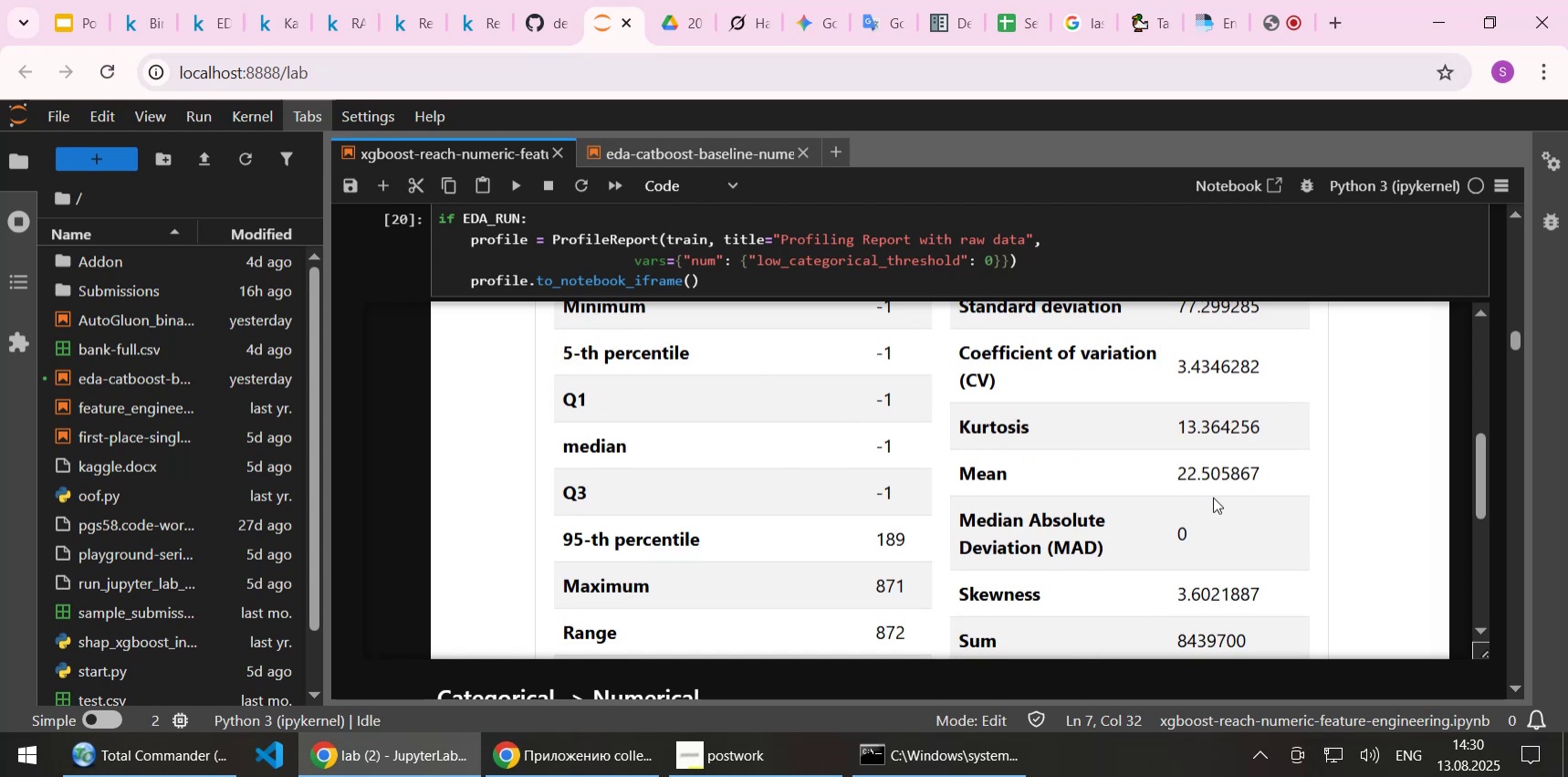 
scroll: coordinate [1213, 497], scroll_direction: none, amount: 0.0
 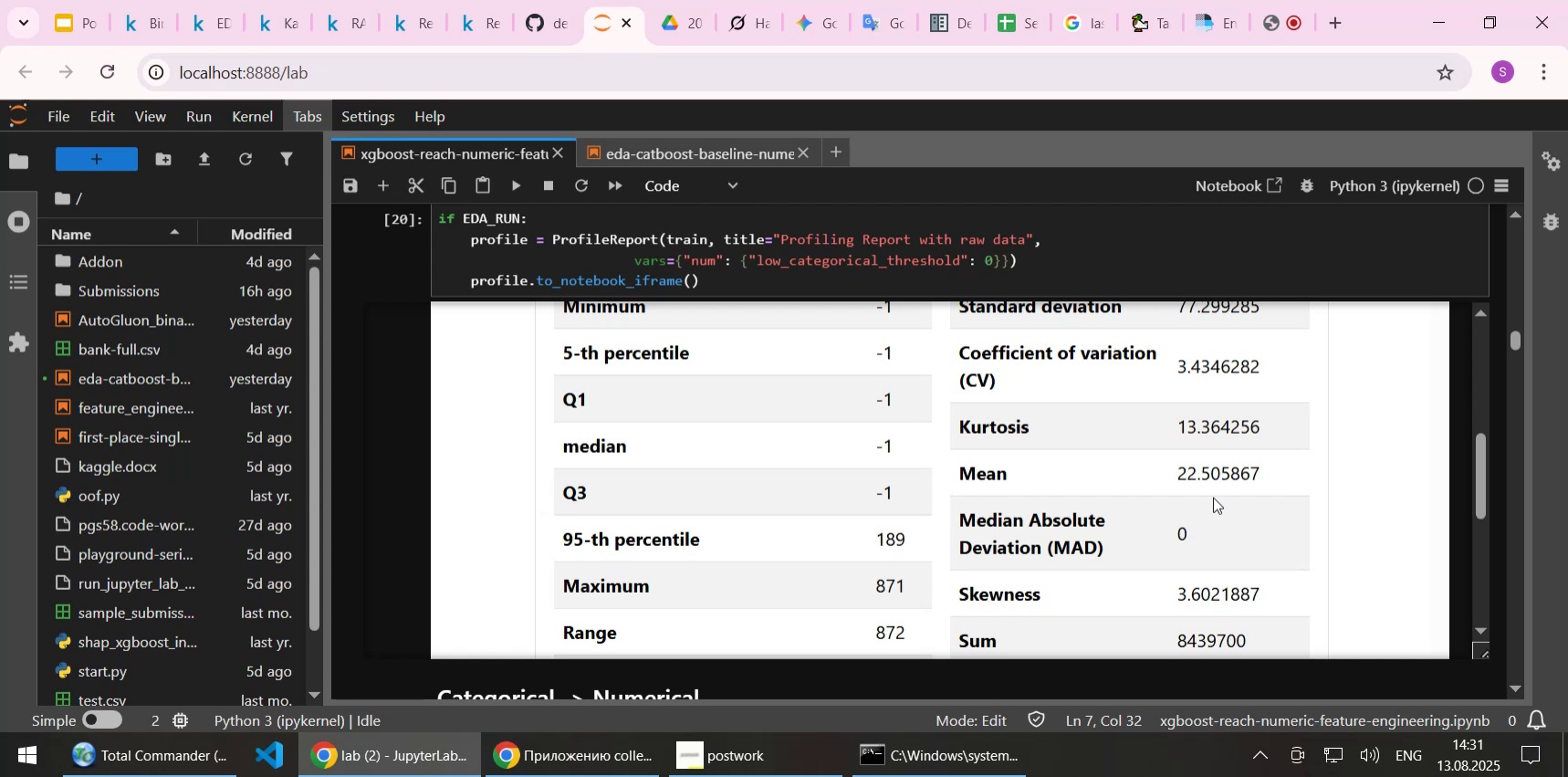 
wait(47.17)
 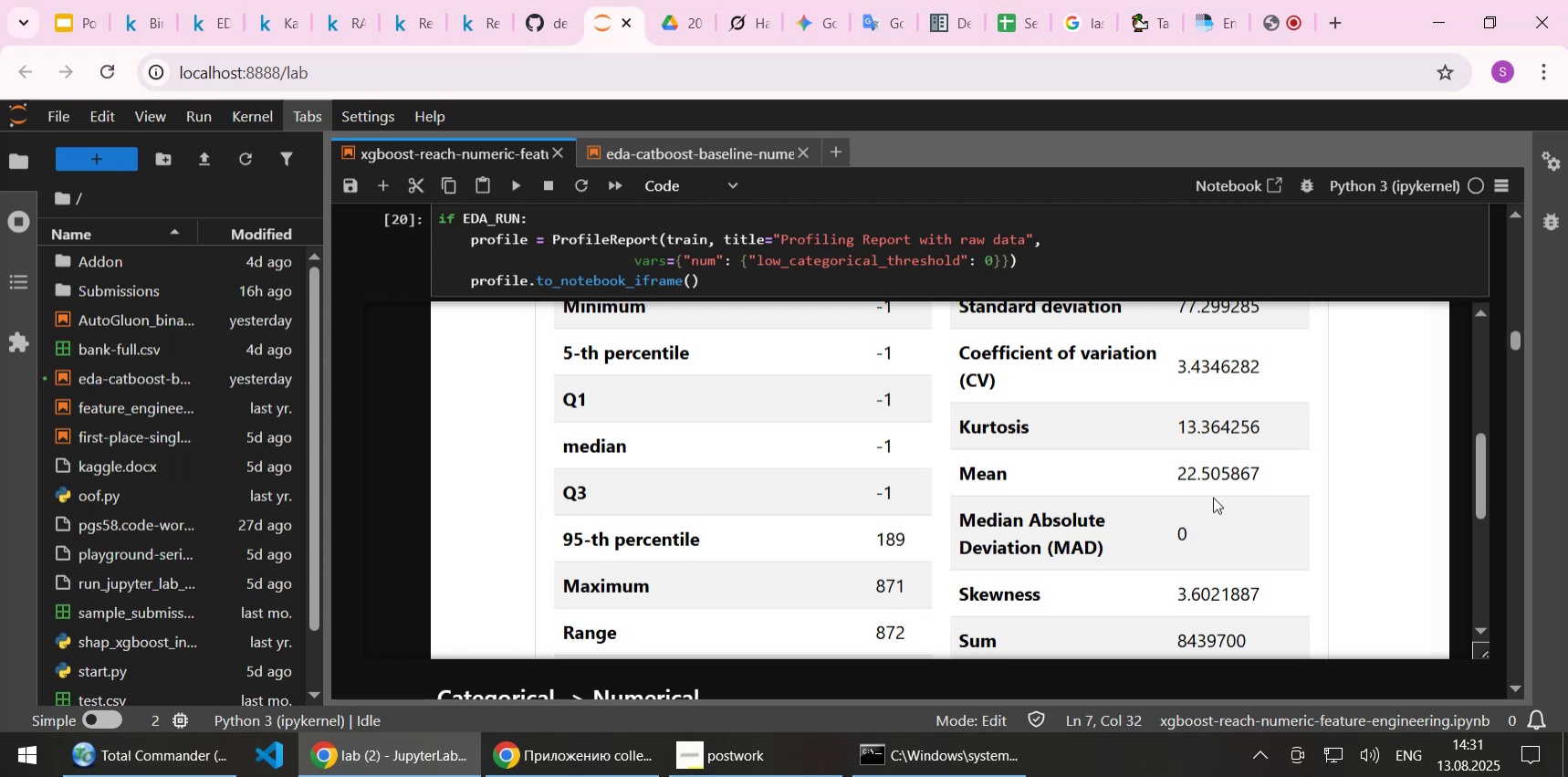 
scroll: coordinate [963, 498], scroll_direction: down, amount: 1.0
 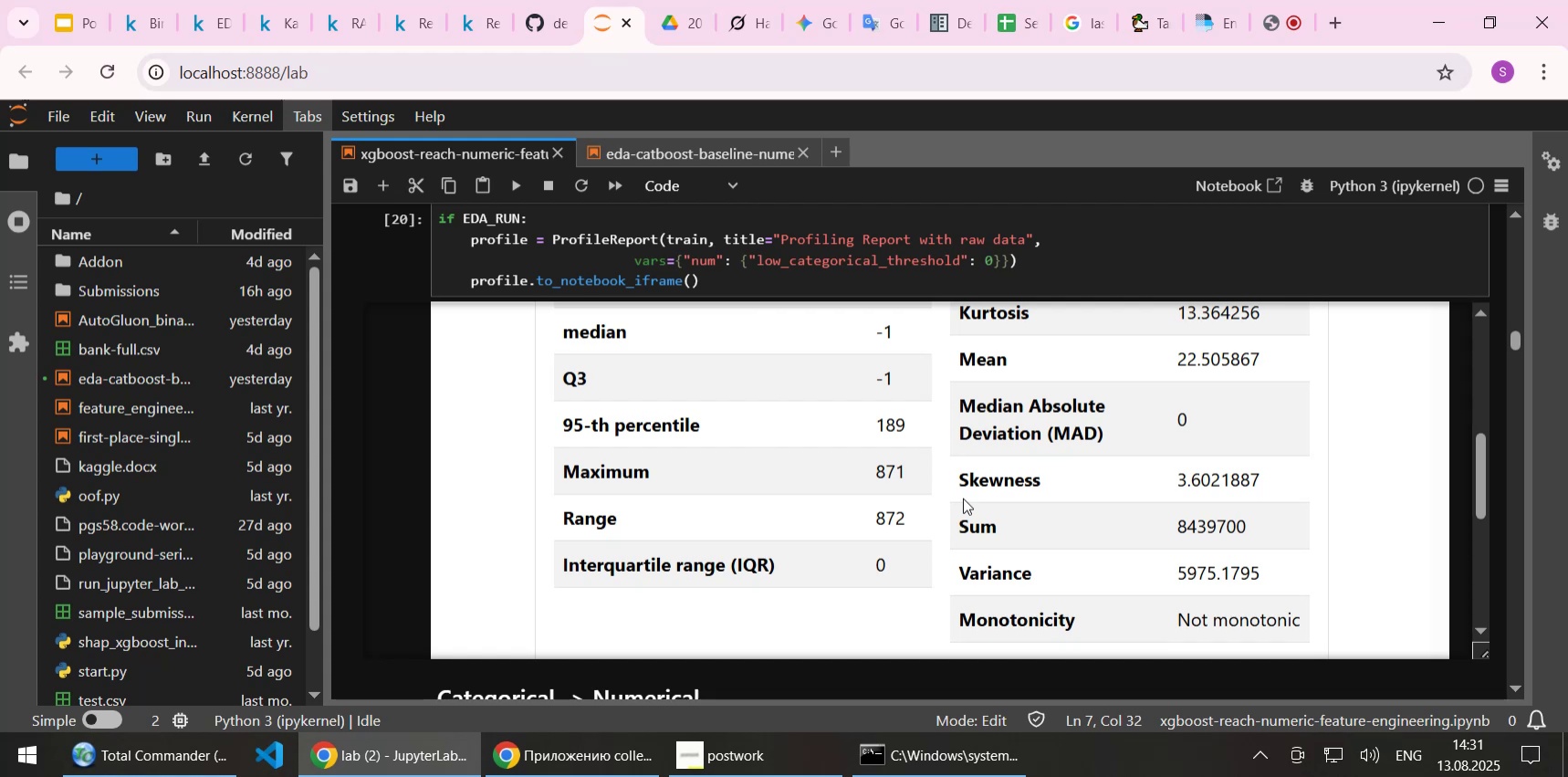 
scroll: coordinate [963, 498], scroll_direction: up, amount: 1.0
 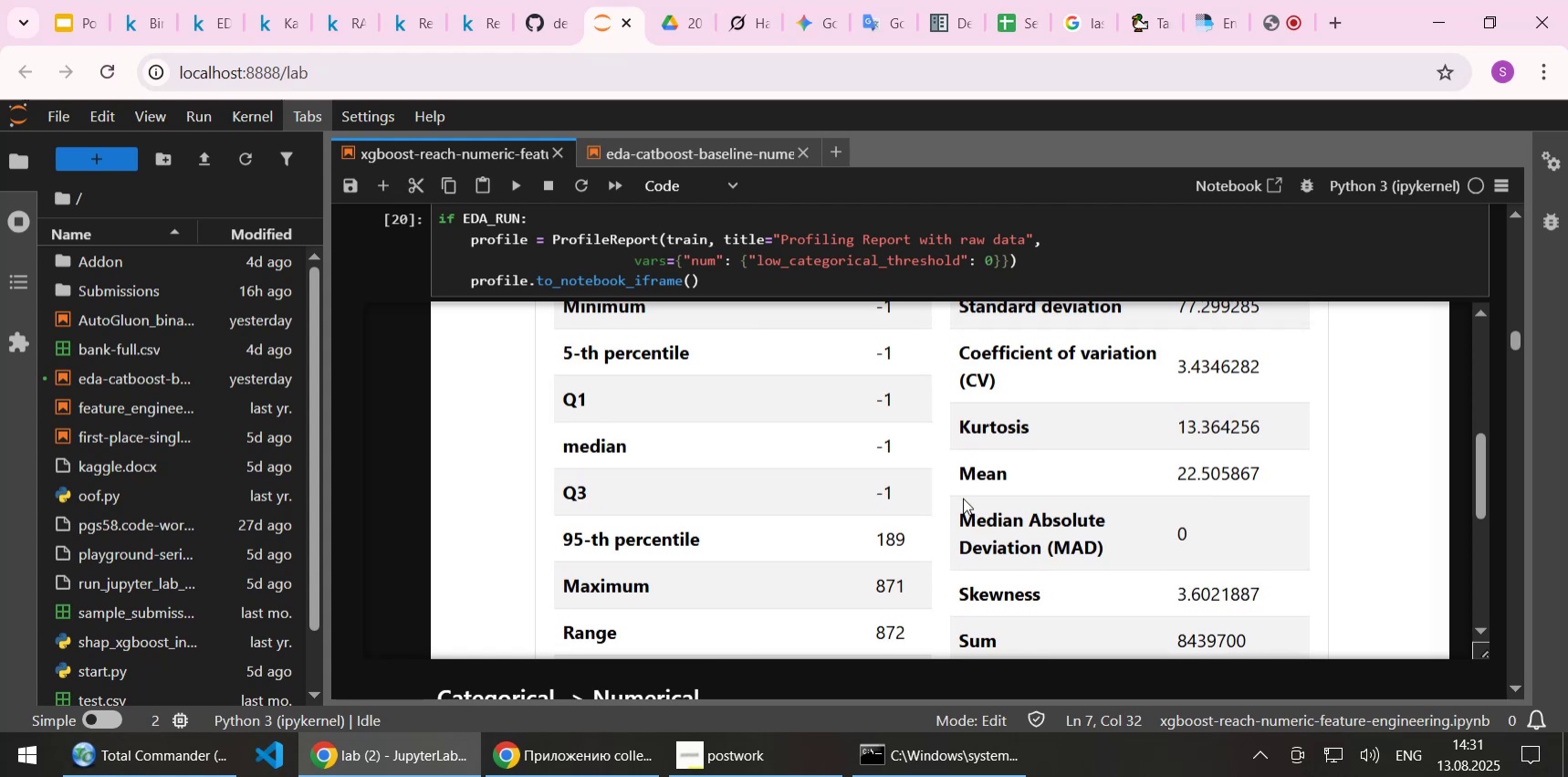 
wait(7.85)
 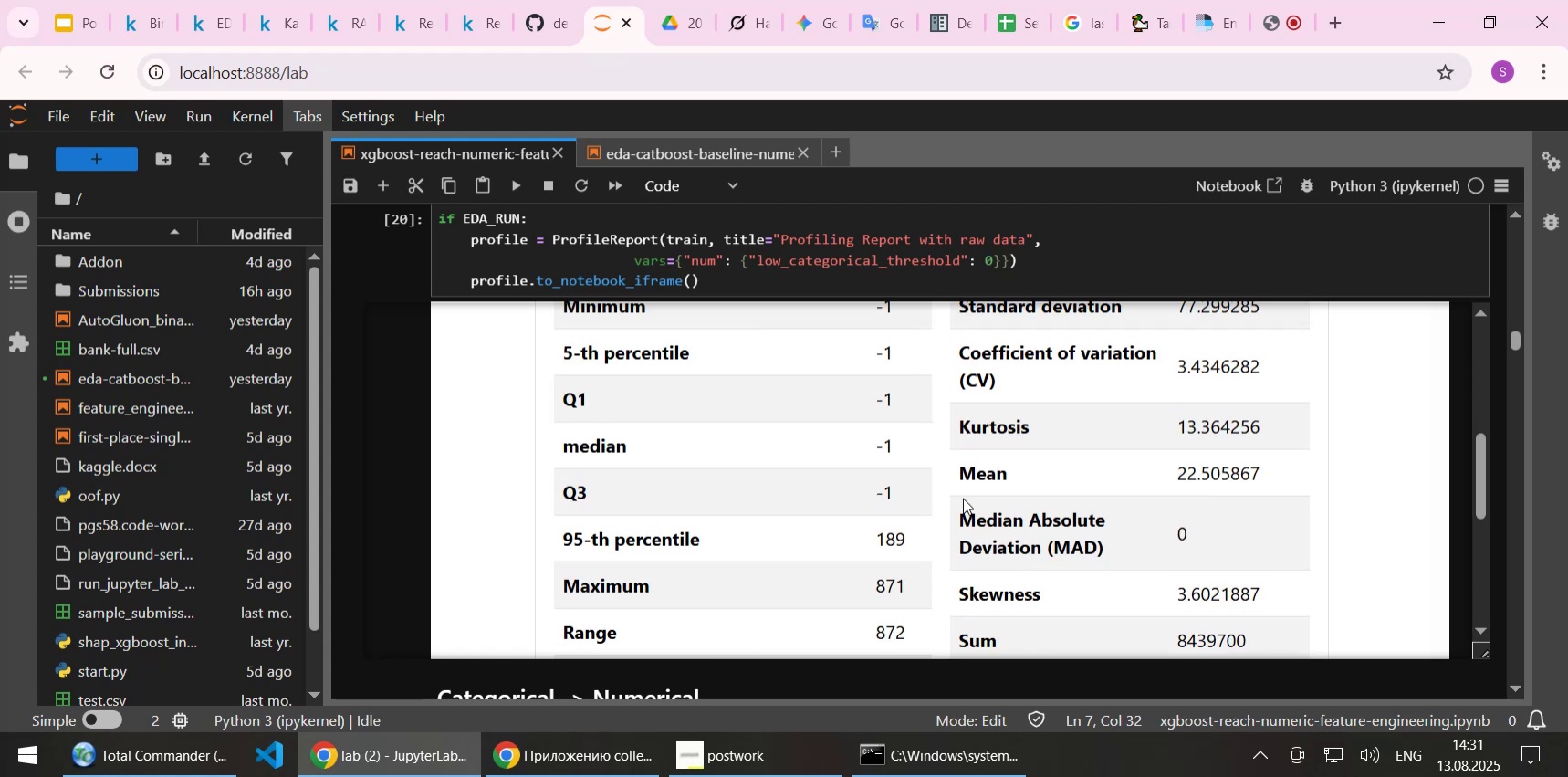 
scroll: coordinate [968, 504], scroll_direction: down, amount: 2.0
 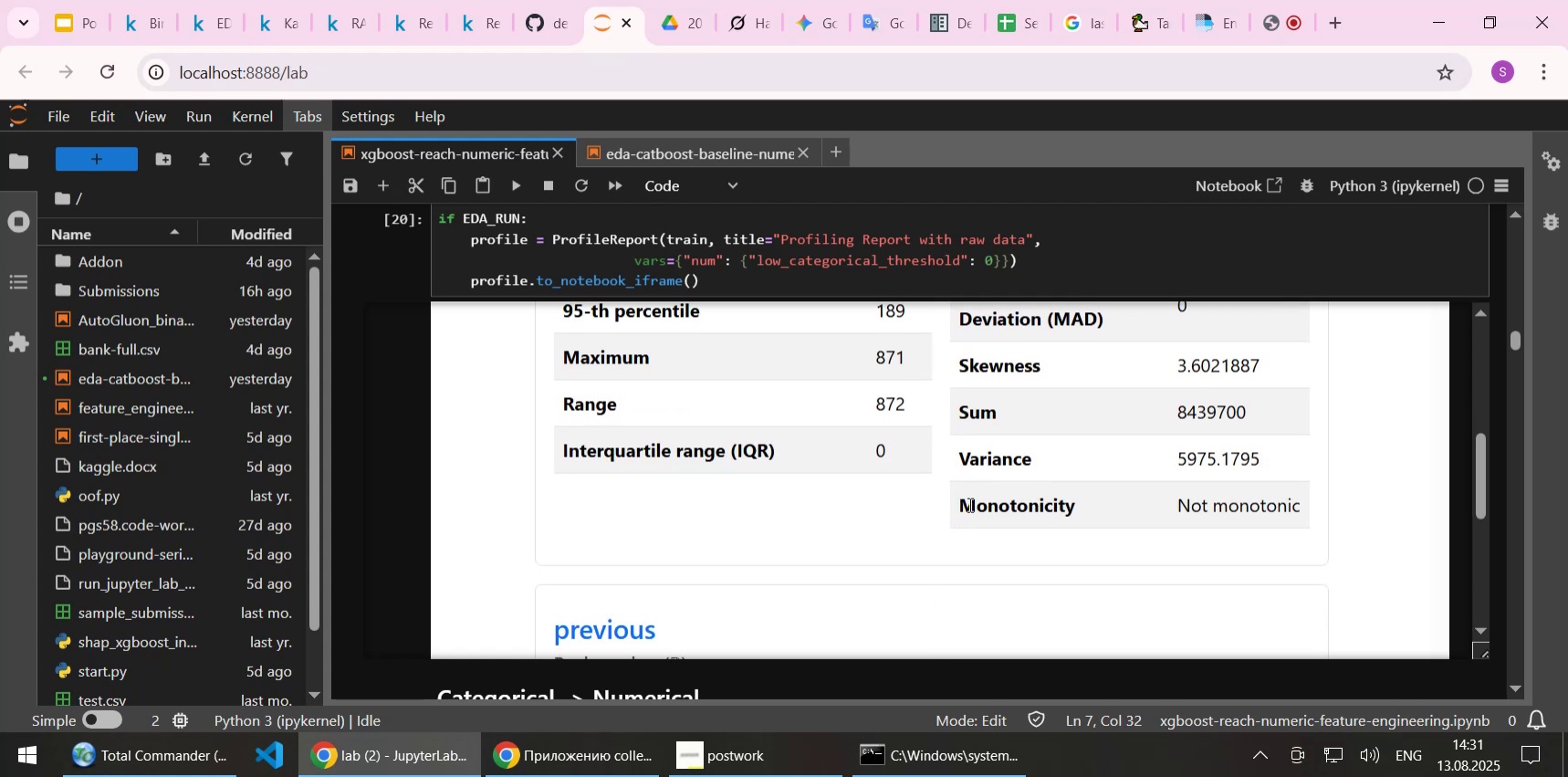 
scroll: coordinate [968, 504], scroll_direction: up, amount: 1.0
 